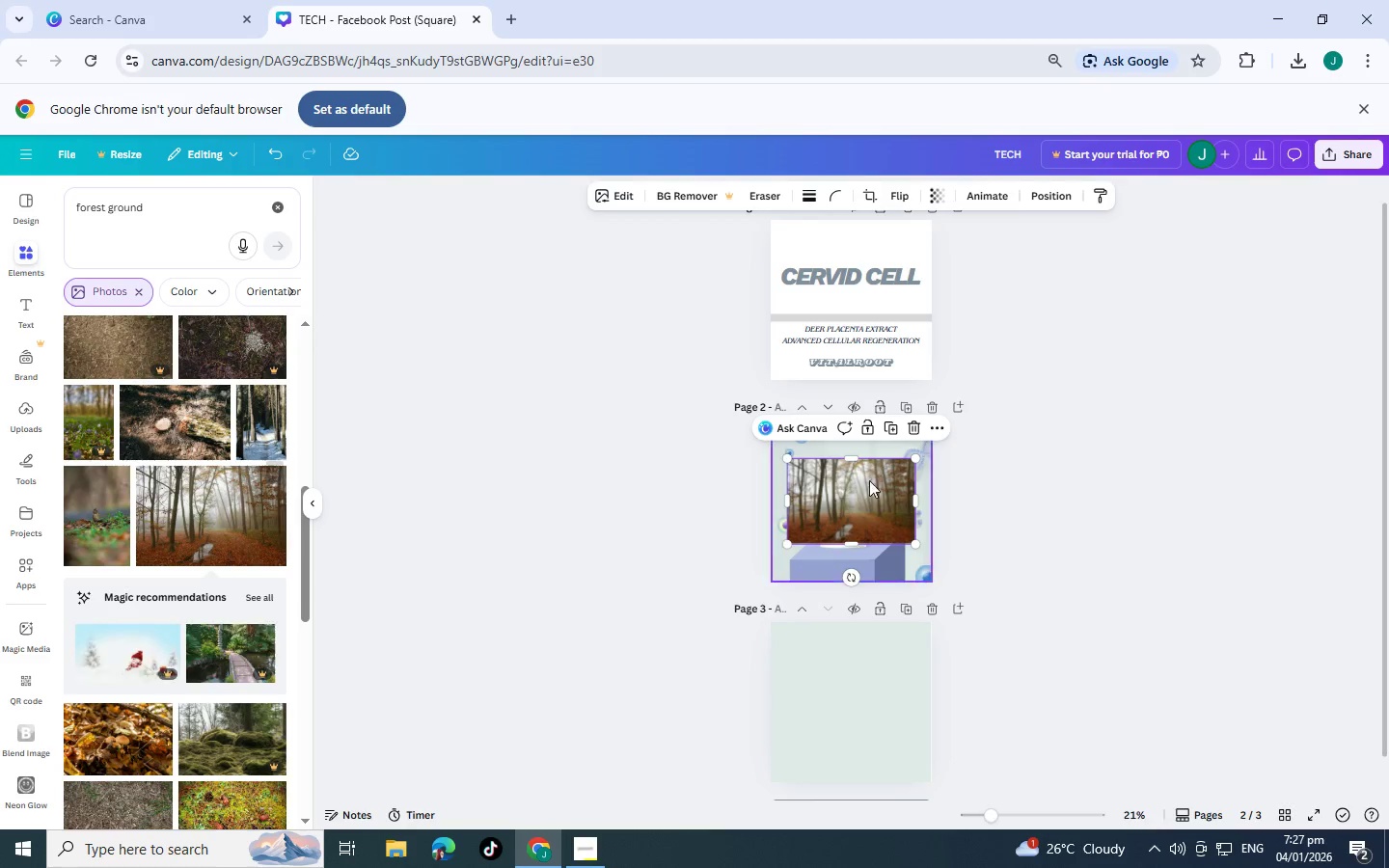 
left_click_drag(start_coordinate=[833, 503], to_coordinate=[852, 695])
 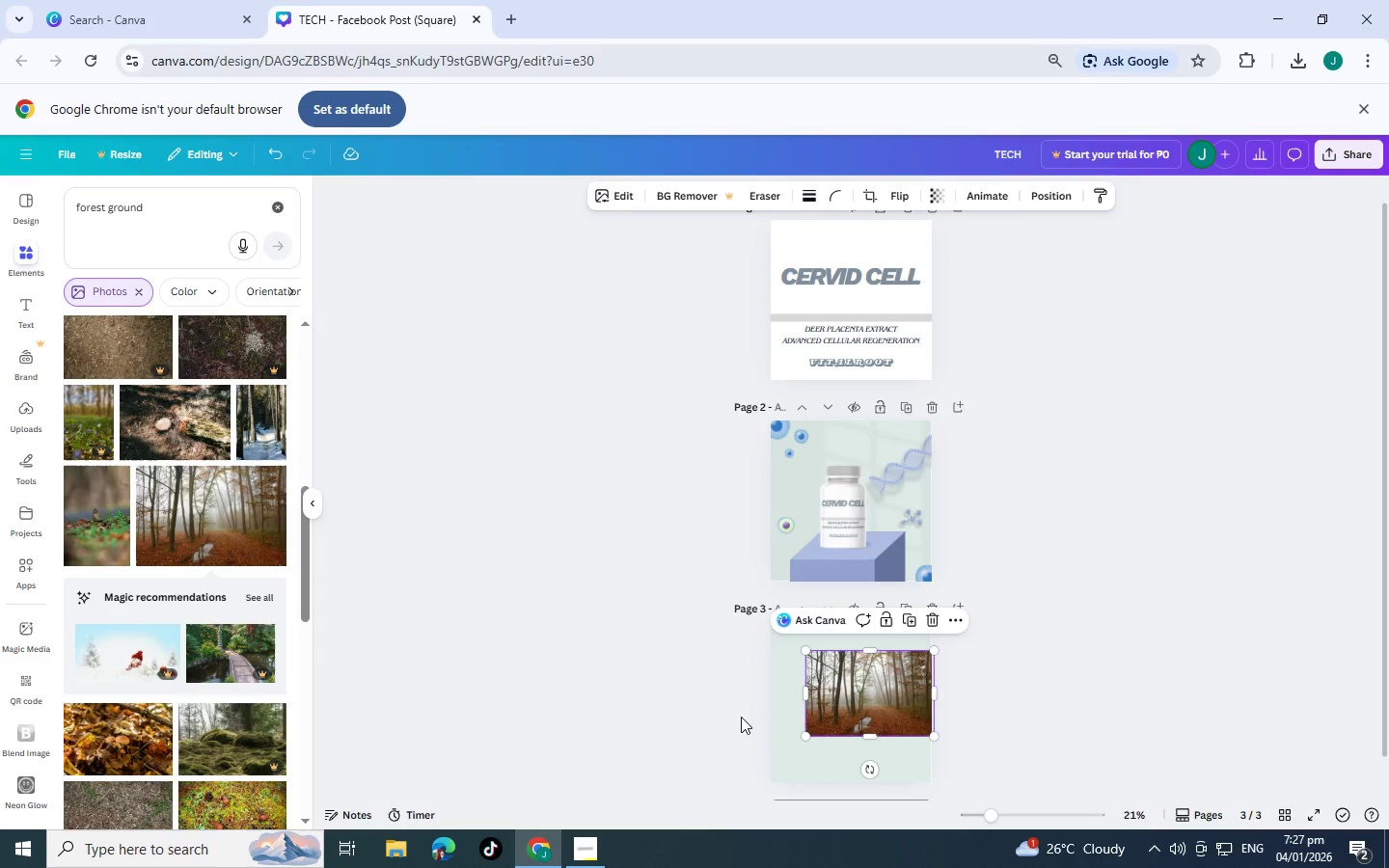 
scroll: coordinate [764, 716], scroll_direction: down, amount: 2.0
 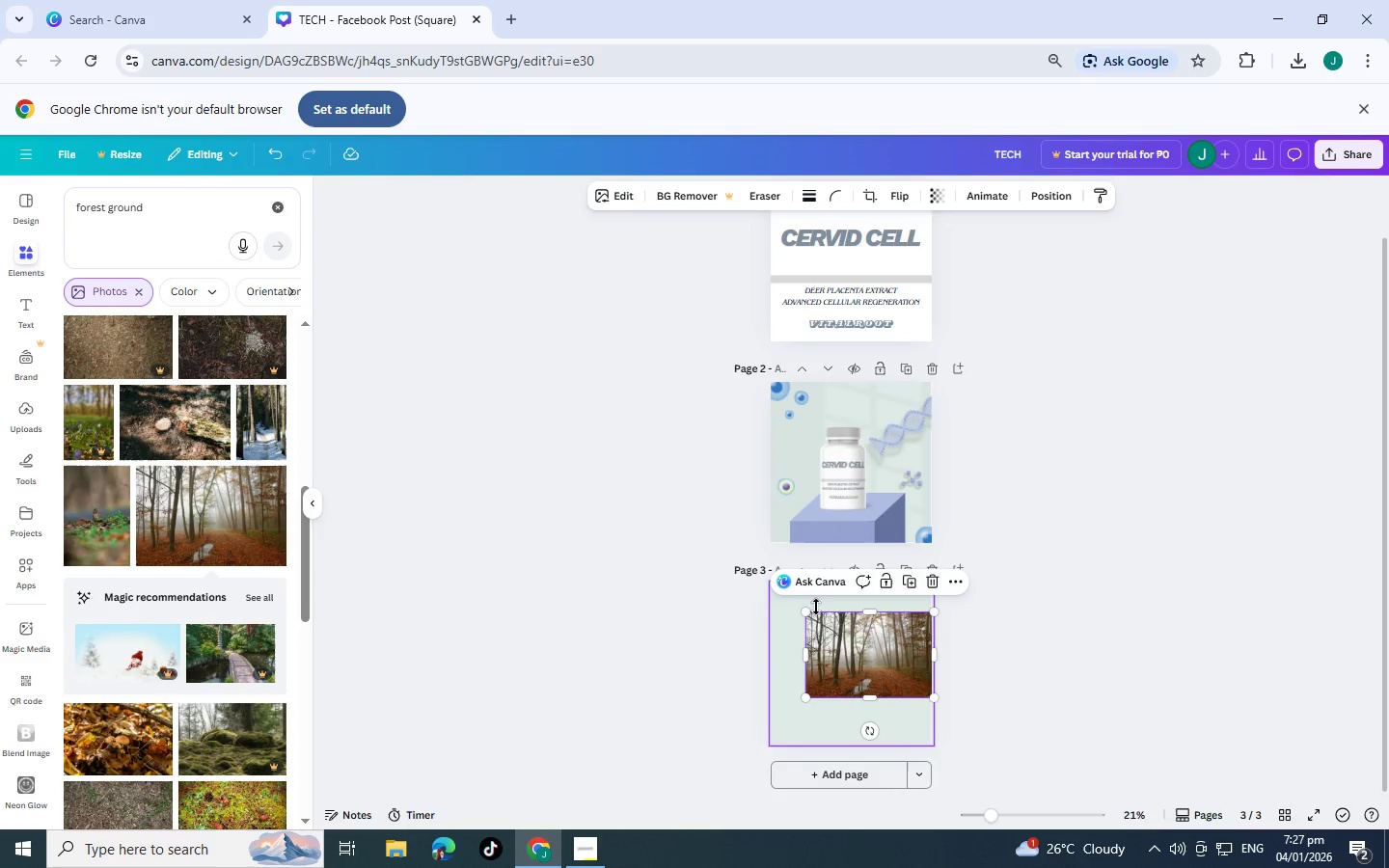 
left_click_drag(start_coordinate=[809, 611], to_coordinate=[749, 595])
 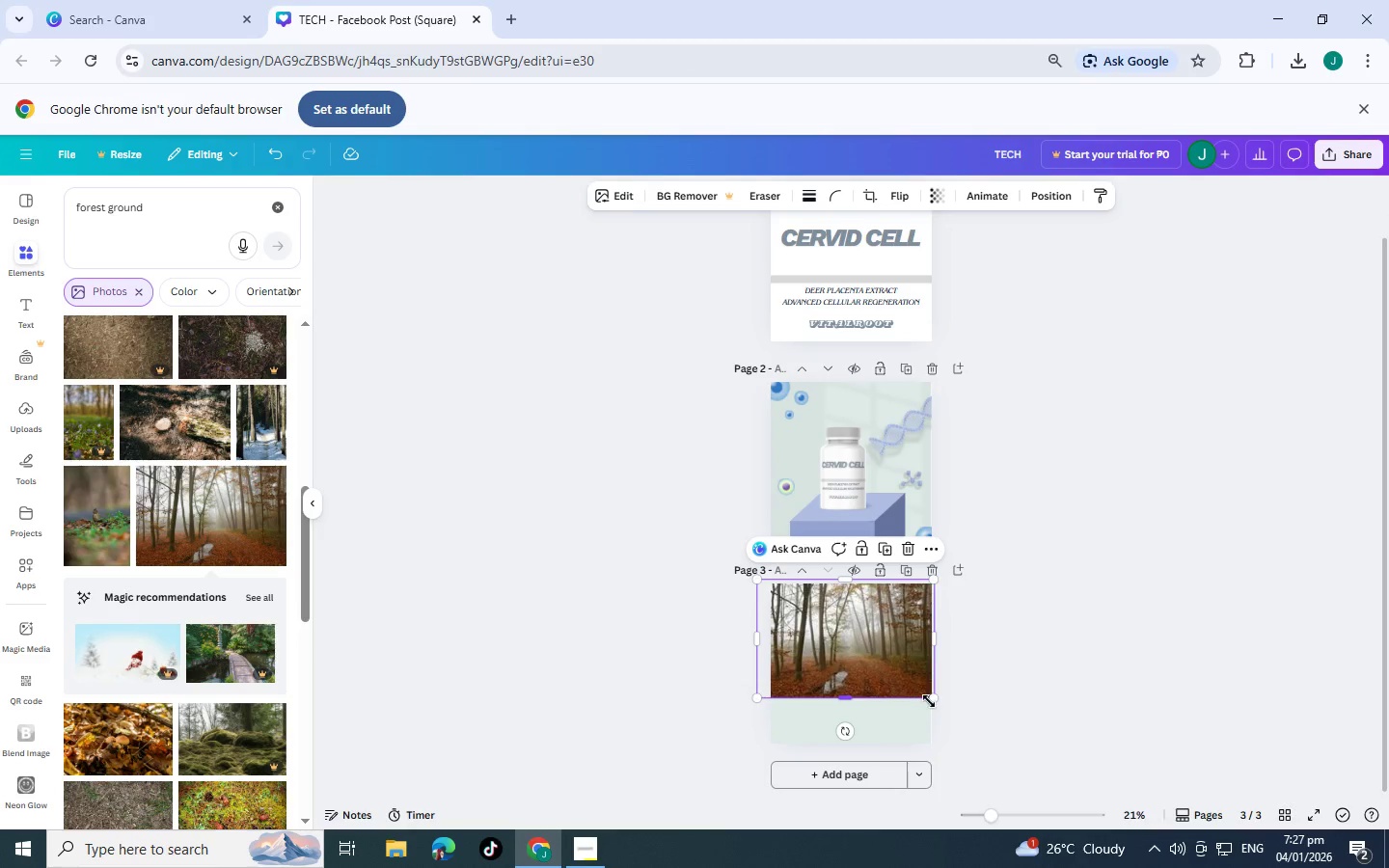 
left_click_drag(start_coordinate=[933, 703], to_coordinate=[978, 784])
 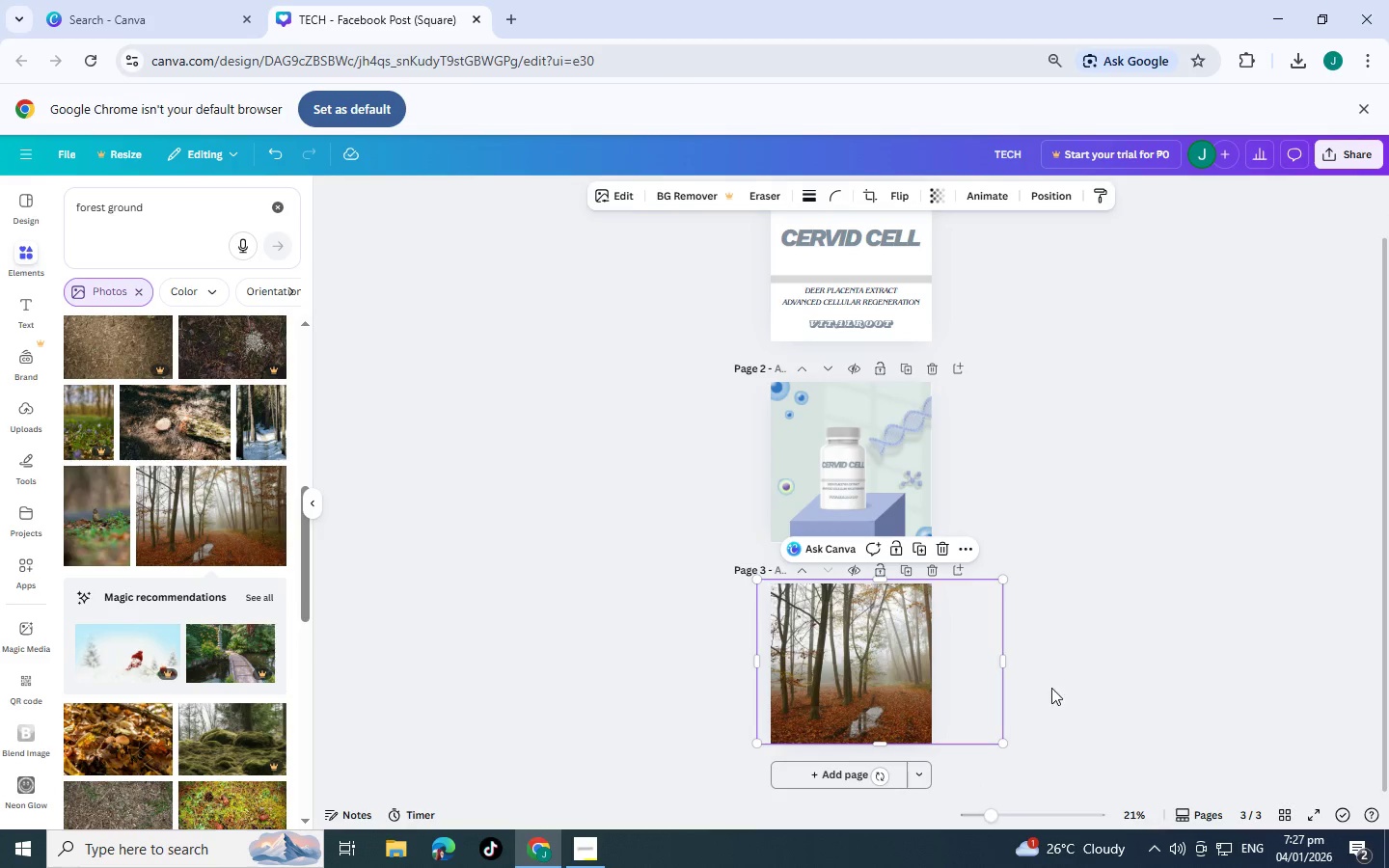 
left_click([1055, 683])
 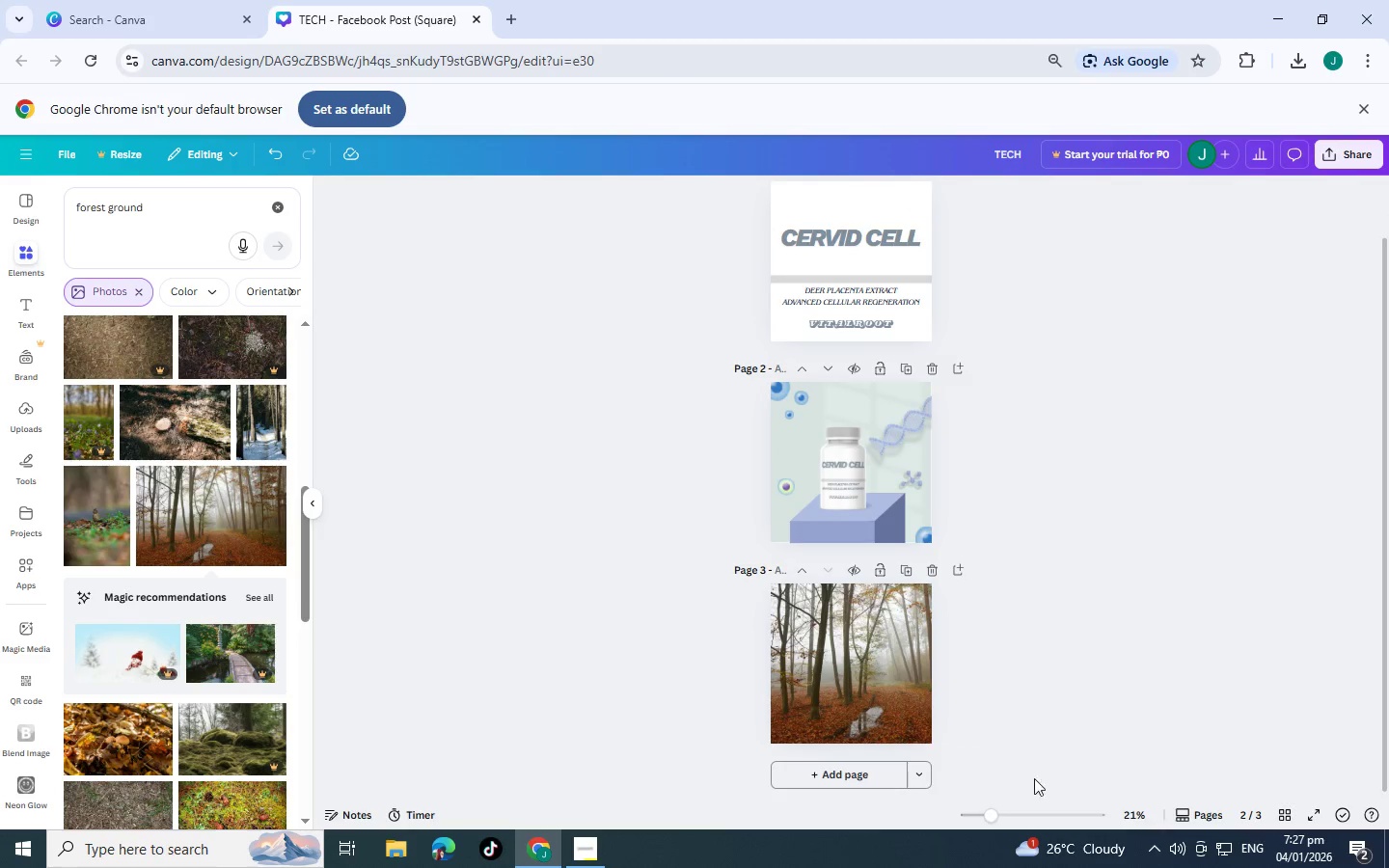 
left_click_drag(start_coordinate=[1054, 809], to_coordinate=[1025, 810])
 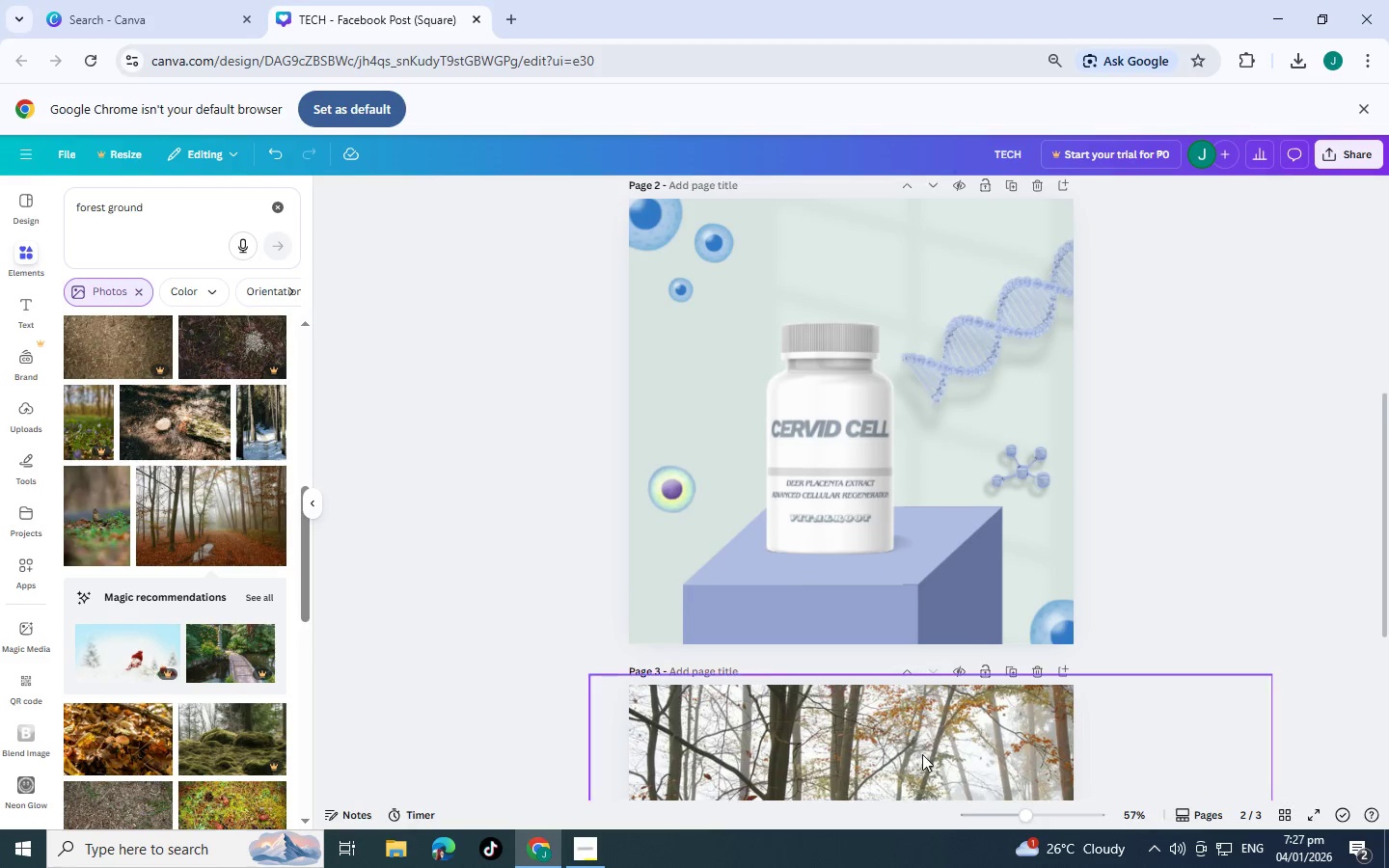 
scroll: coordinate [908, 742], scroll_direction: down, amount: 4.0
 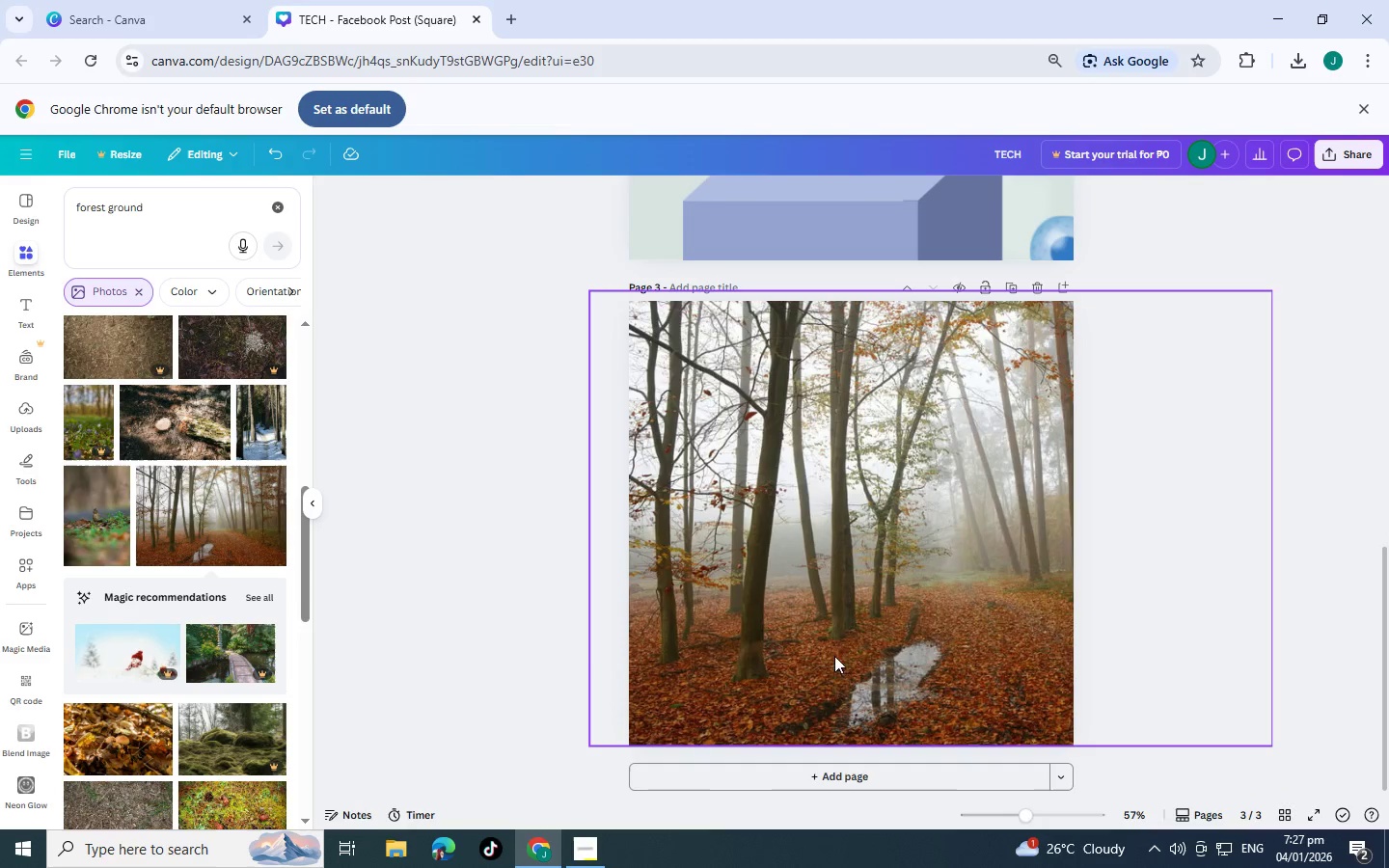 
left_click([837, 579])
 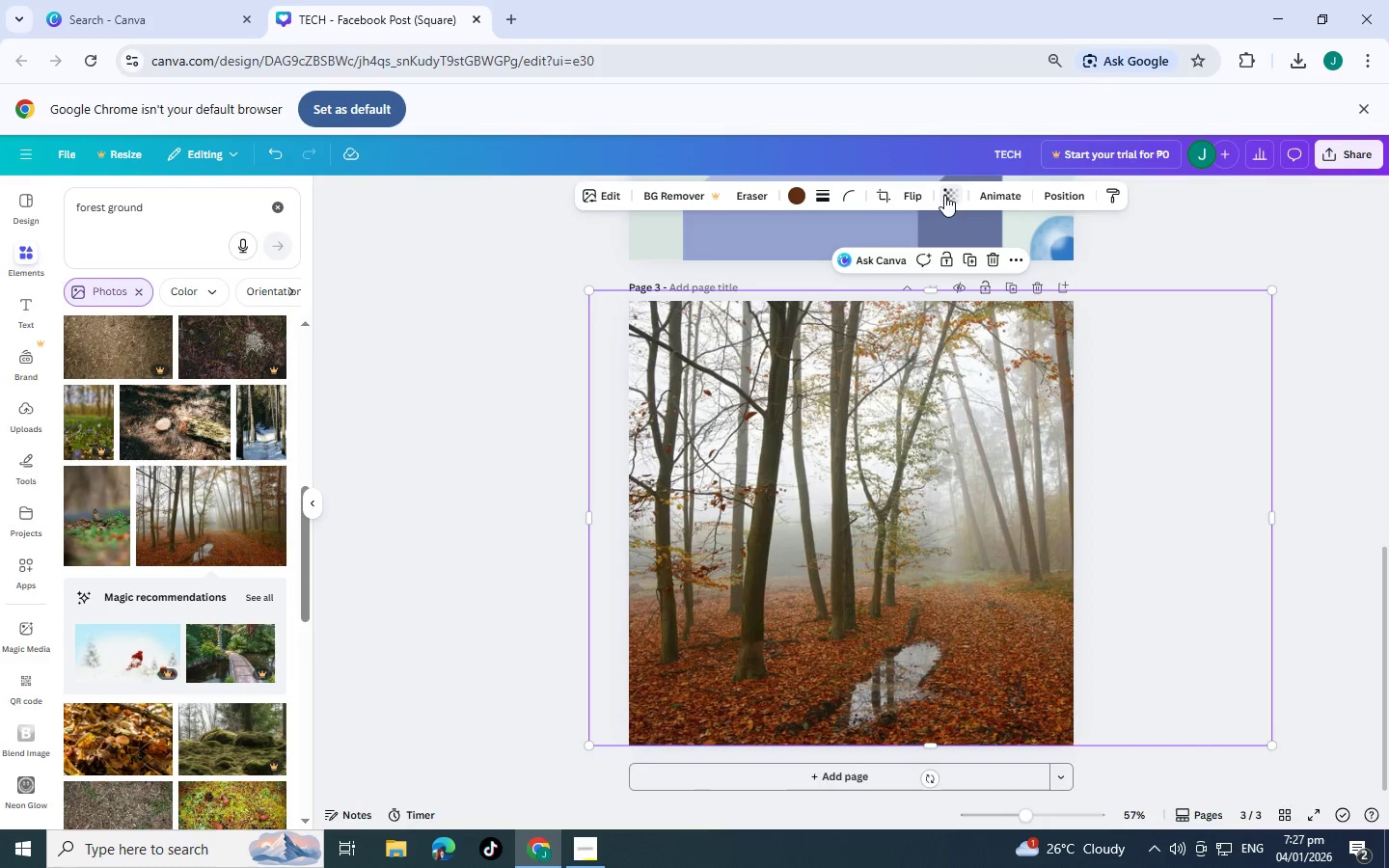 
left_click([955, 196])
 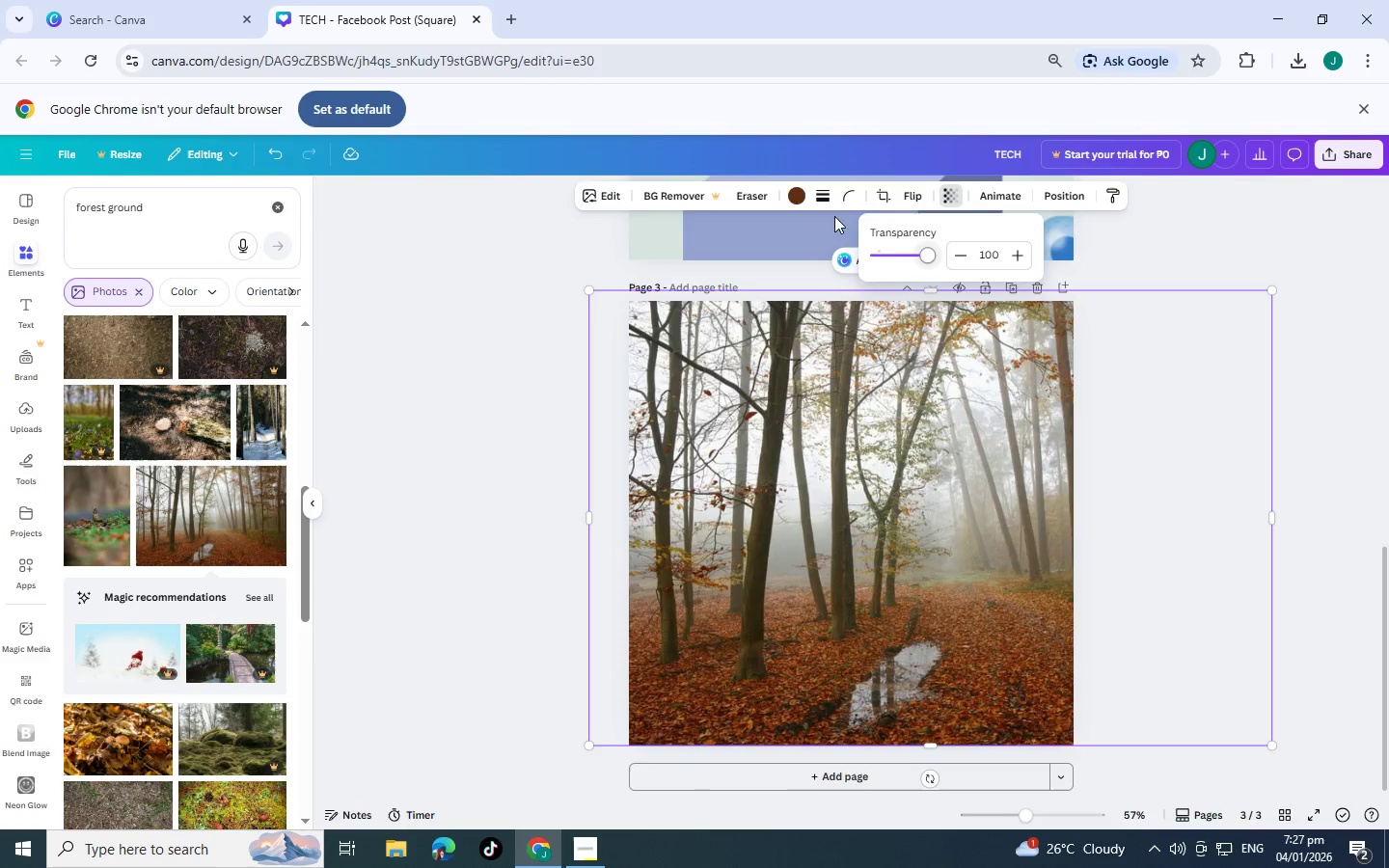 
left_click([601, 190])
 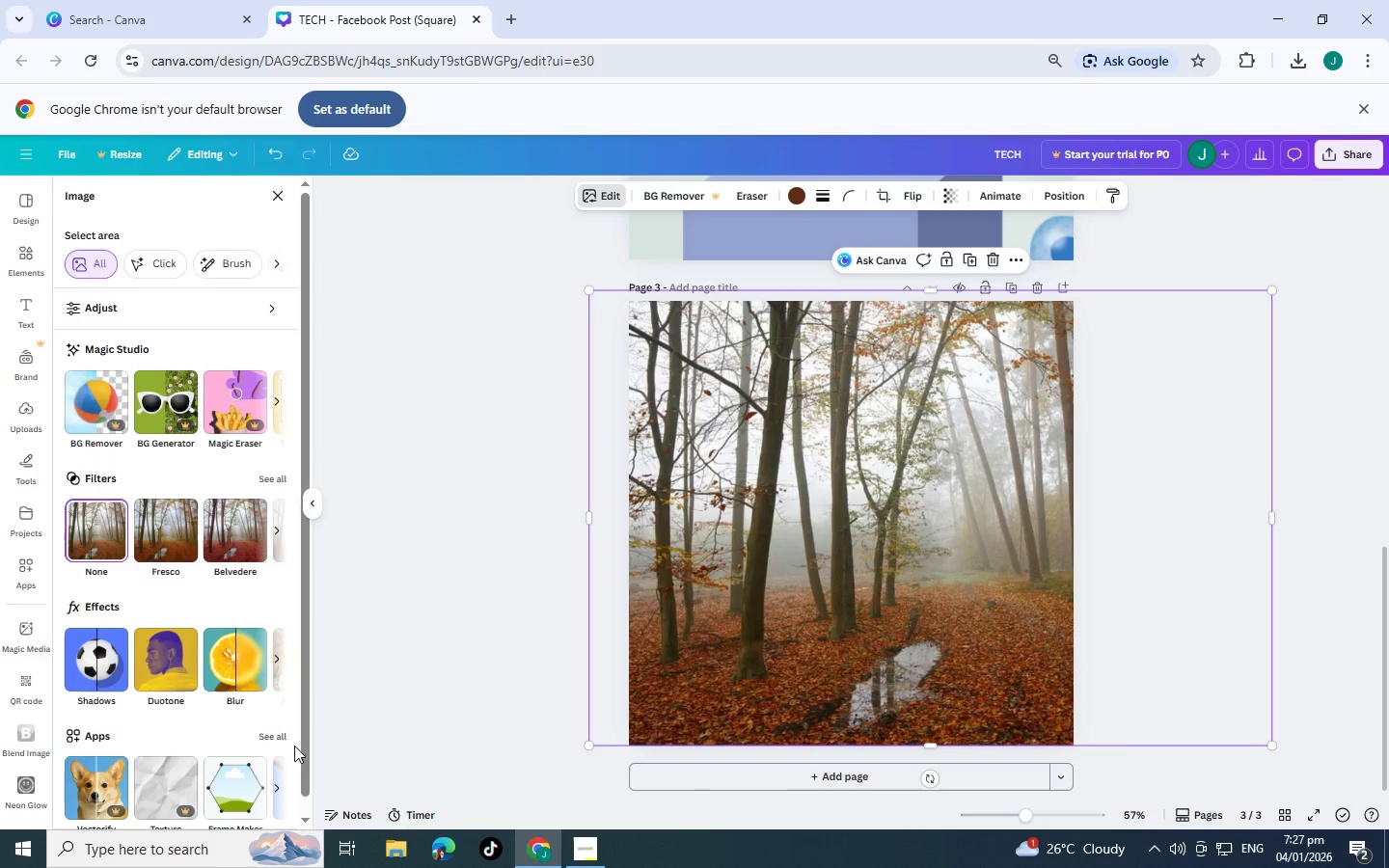 
left_click([229, 634])
 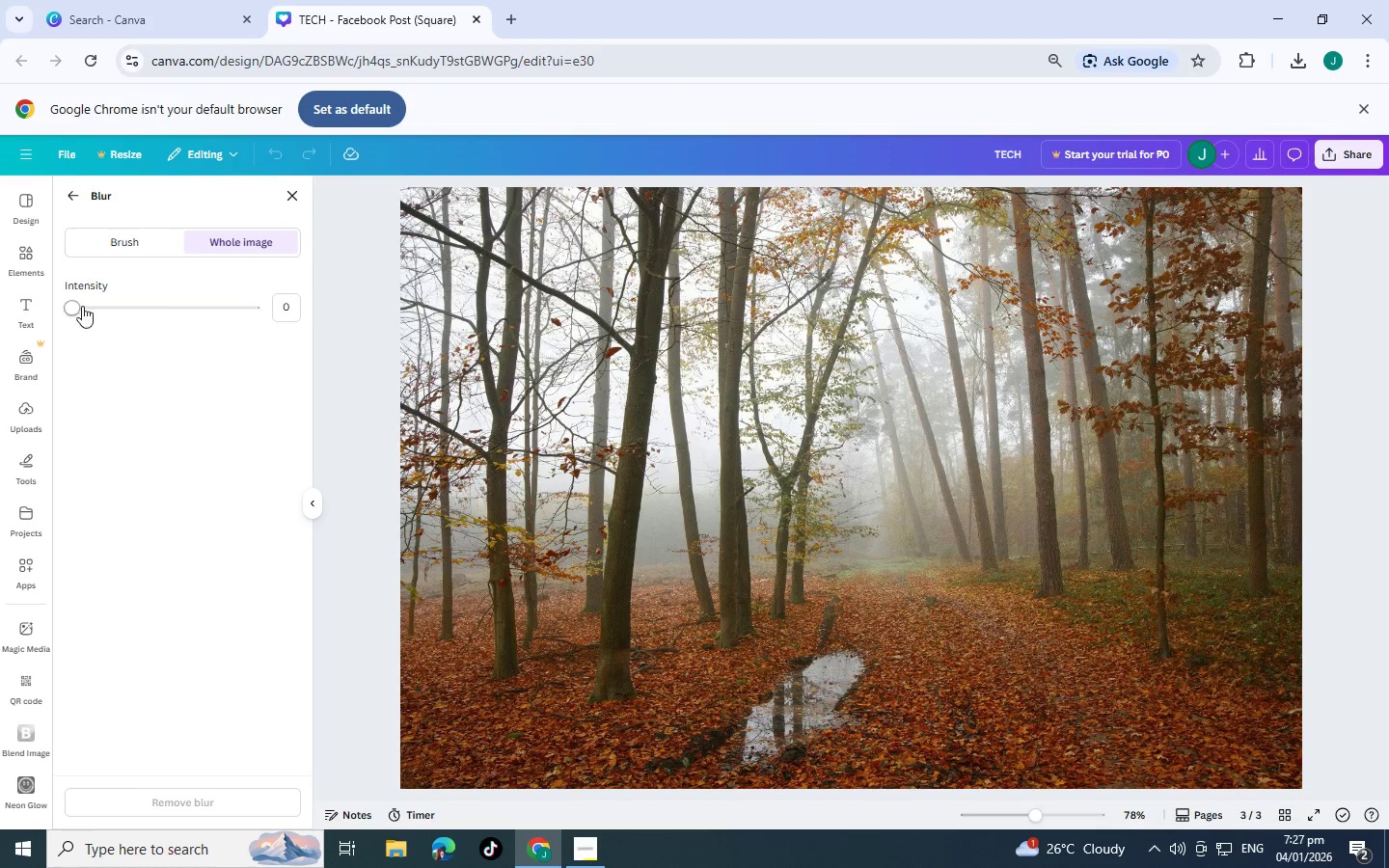 
left_click_drag(start_coordinate=[71, 314], to_coordinate=[132, 328])
 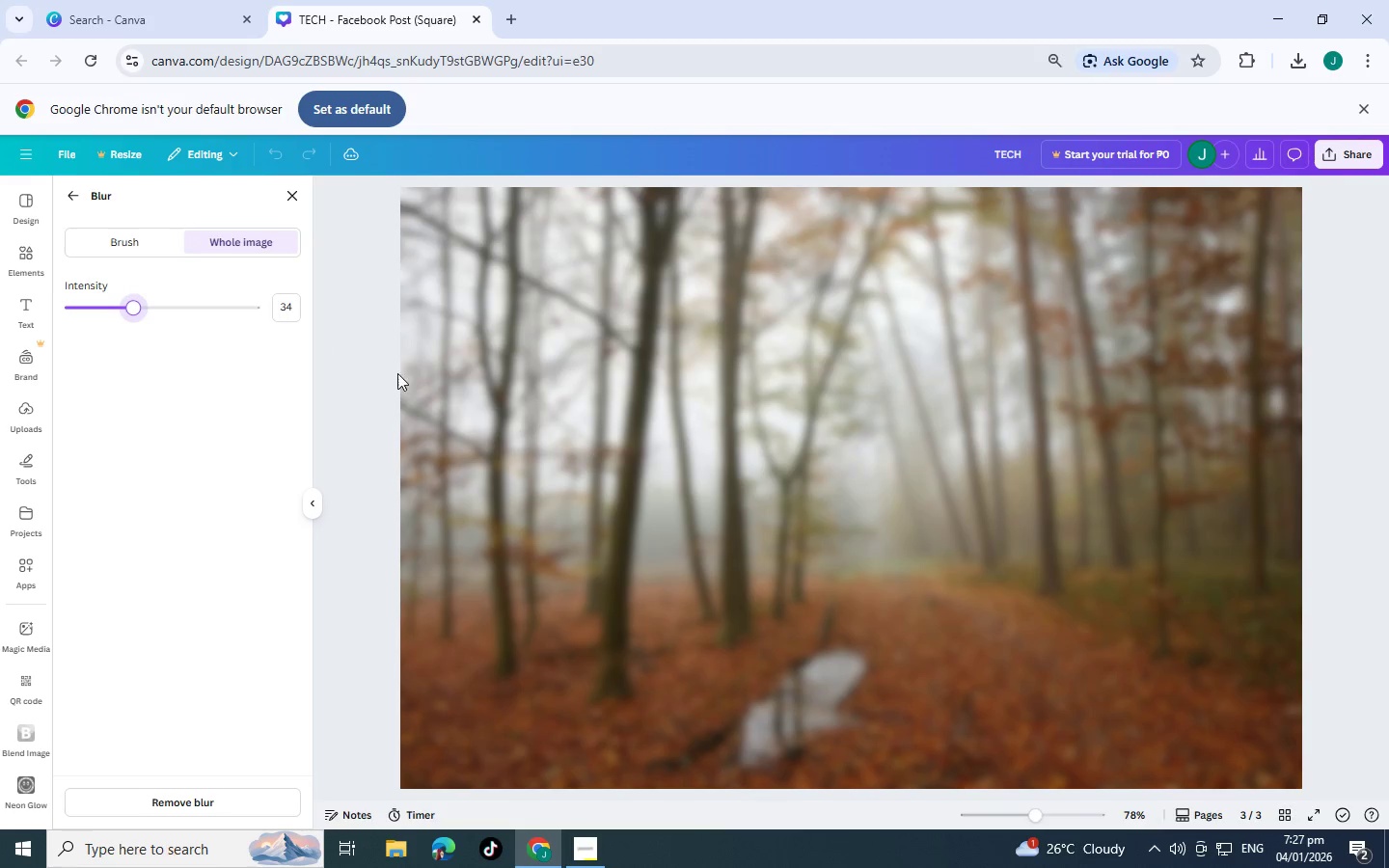 
left_click([377, 368])
 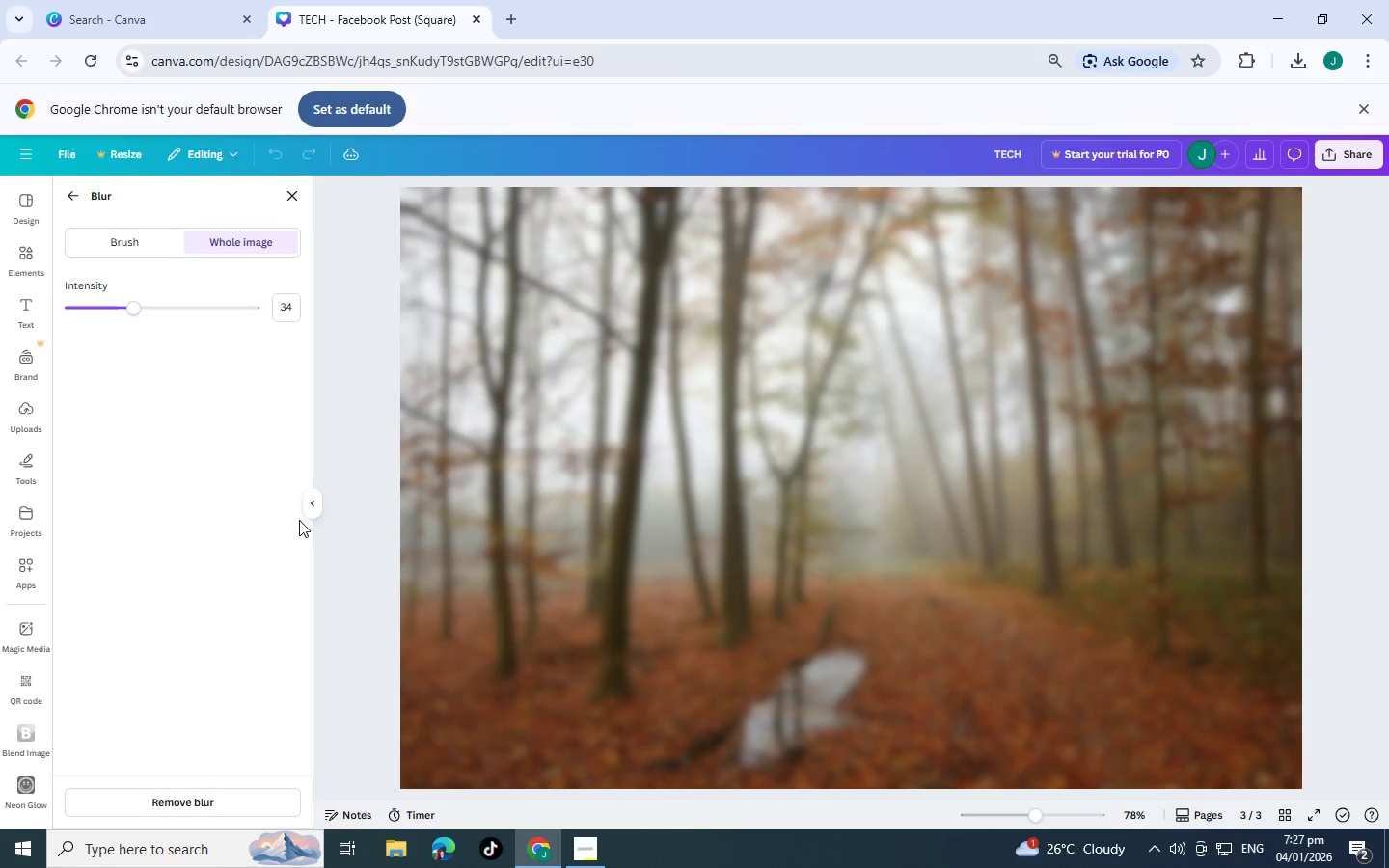 
left_click([314, 506])
 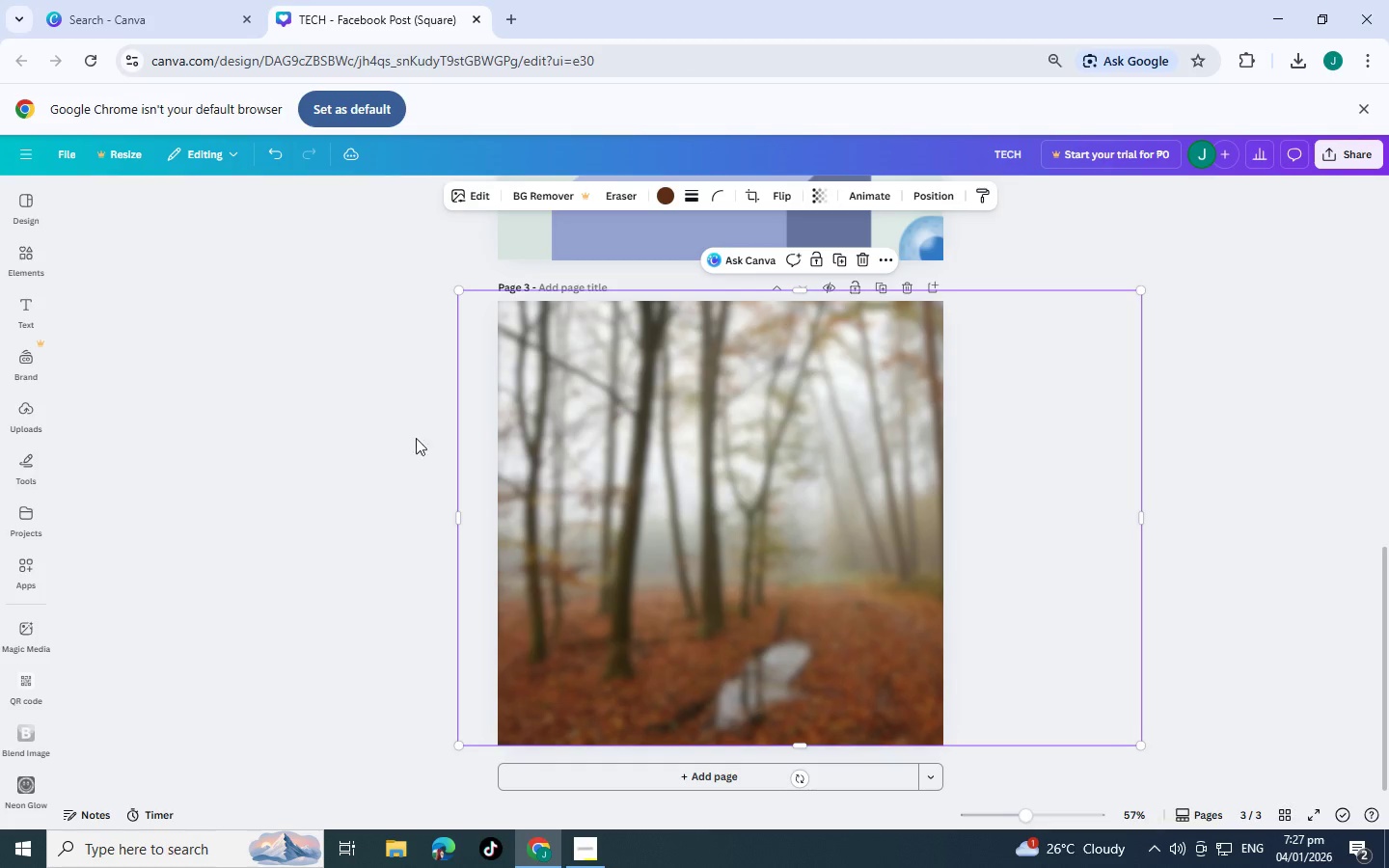 
left_click([374, 391])
 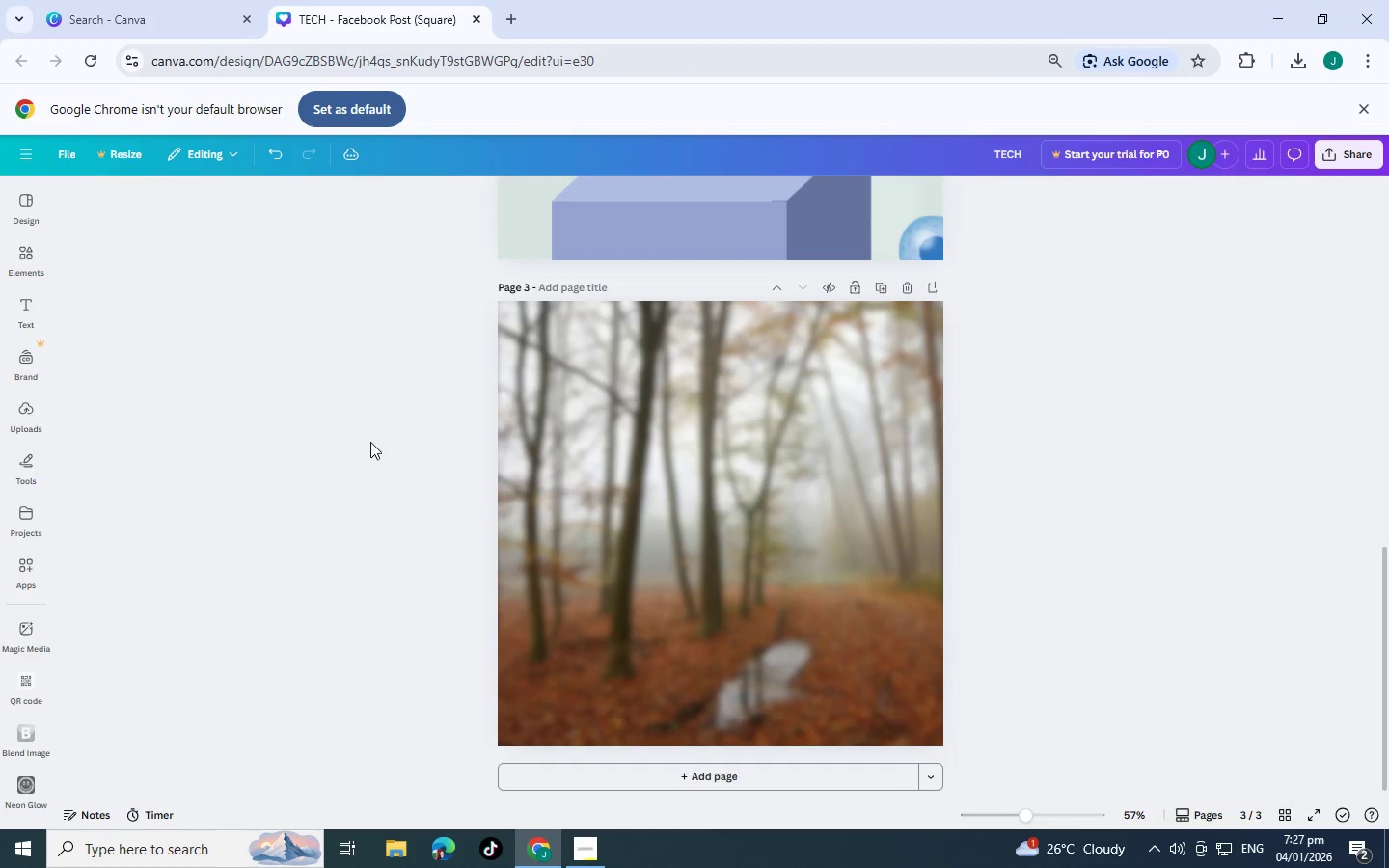 
scroll: coordinate [360, 519], scroll_direction: up, amount: 2.0
 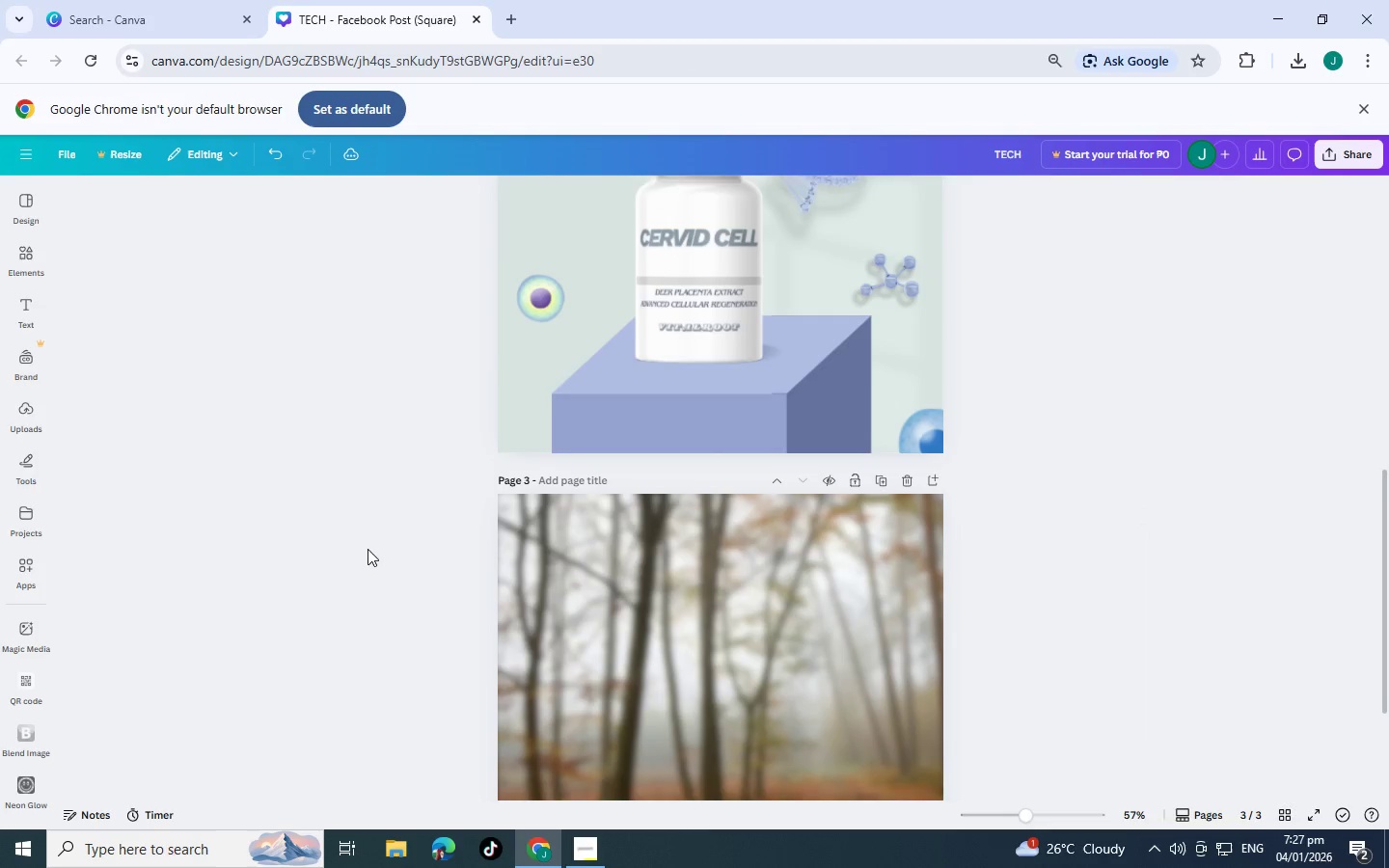 
scroll: coordinate [372, 551], scroll_direction: down, amount: 6.0
 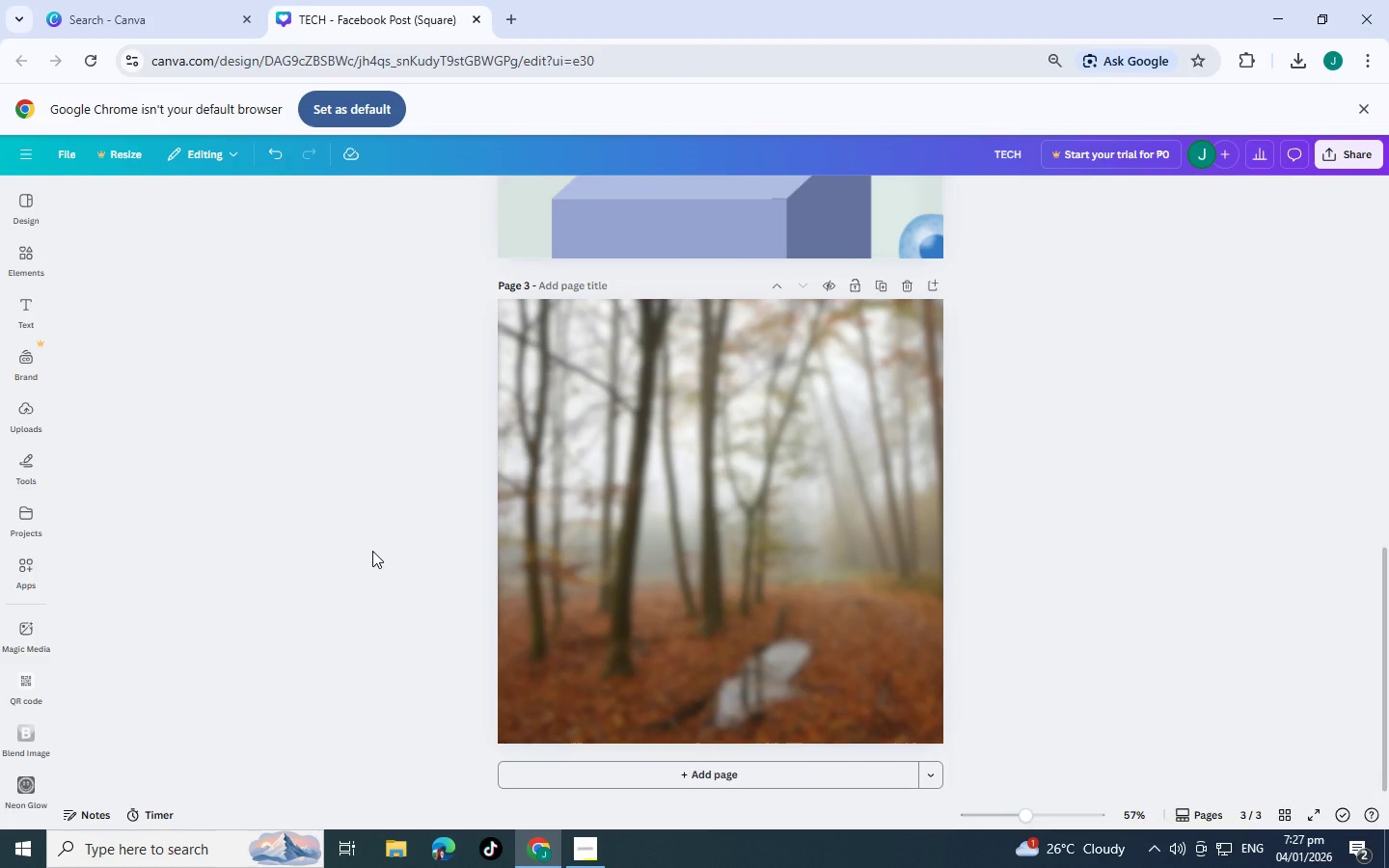 
scroll: coordinate [372, 551], scroll_direction: up, amount: 2.0
 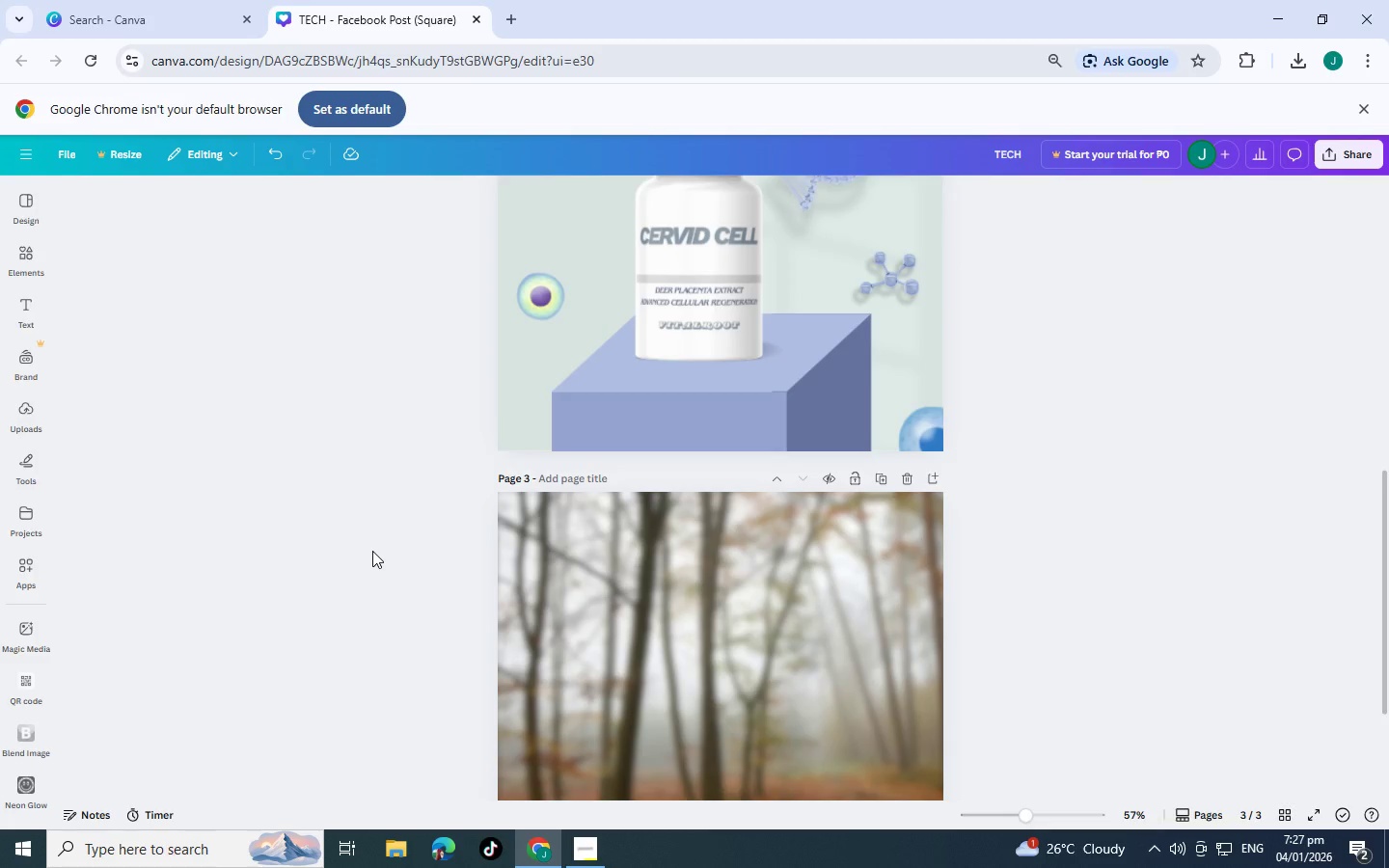 
scroll: coordinate [372, 551], scroll_direction: down, amount: 1.0
 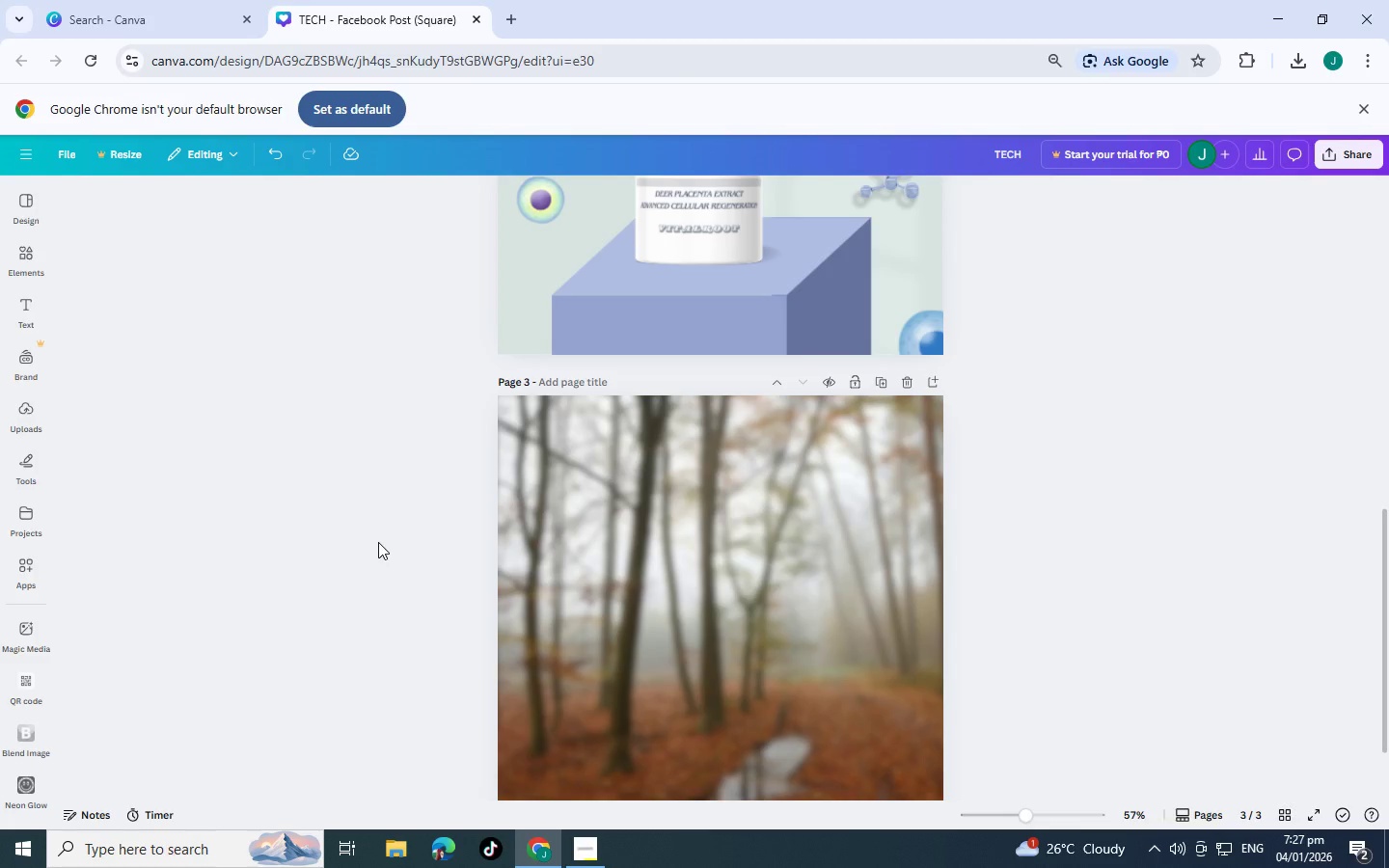 
scroll: coordinate [374, 537], scroll_direction: up, amount: 2.0
 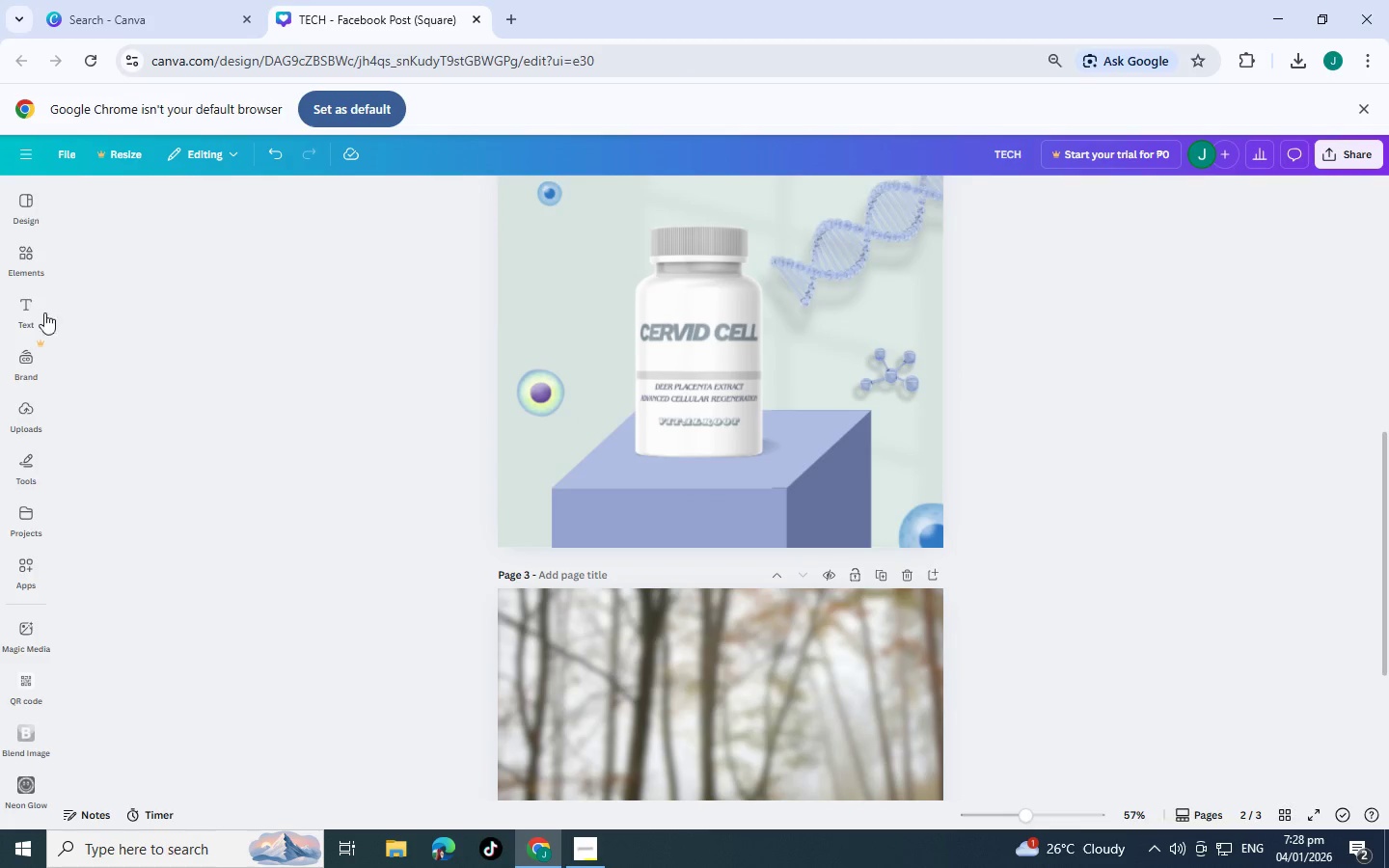 
mouse_move([11, 298])
 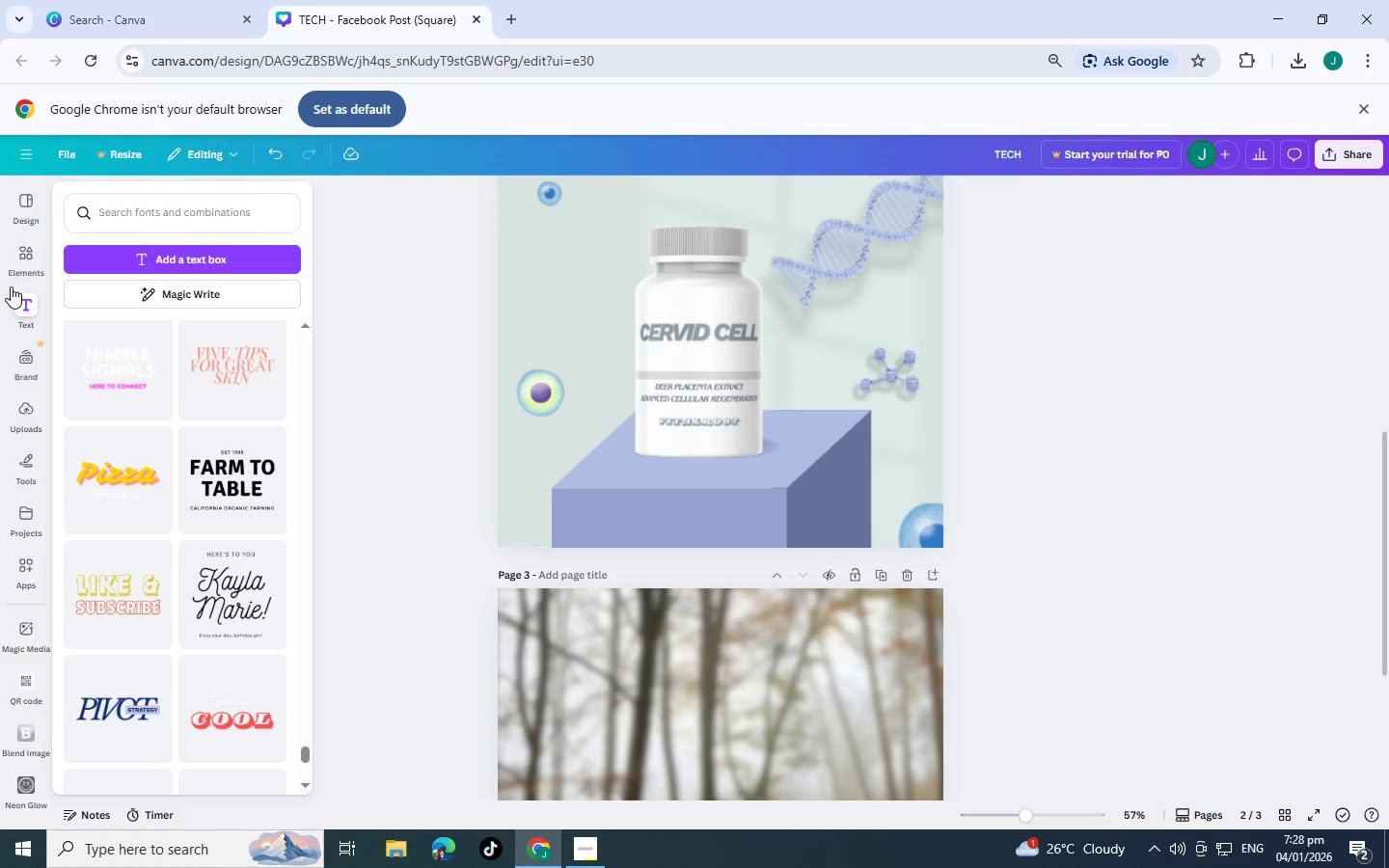 
wait(8.01)
 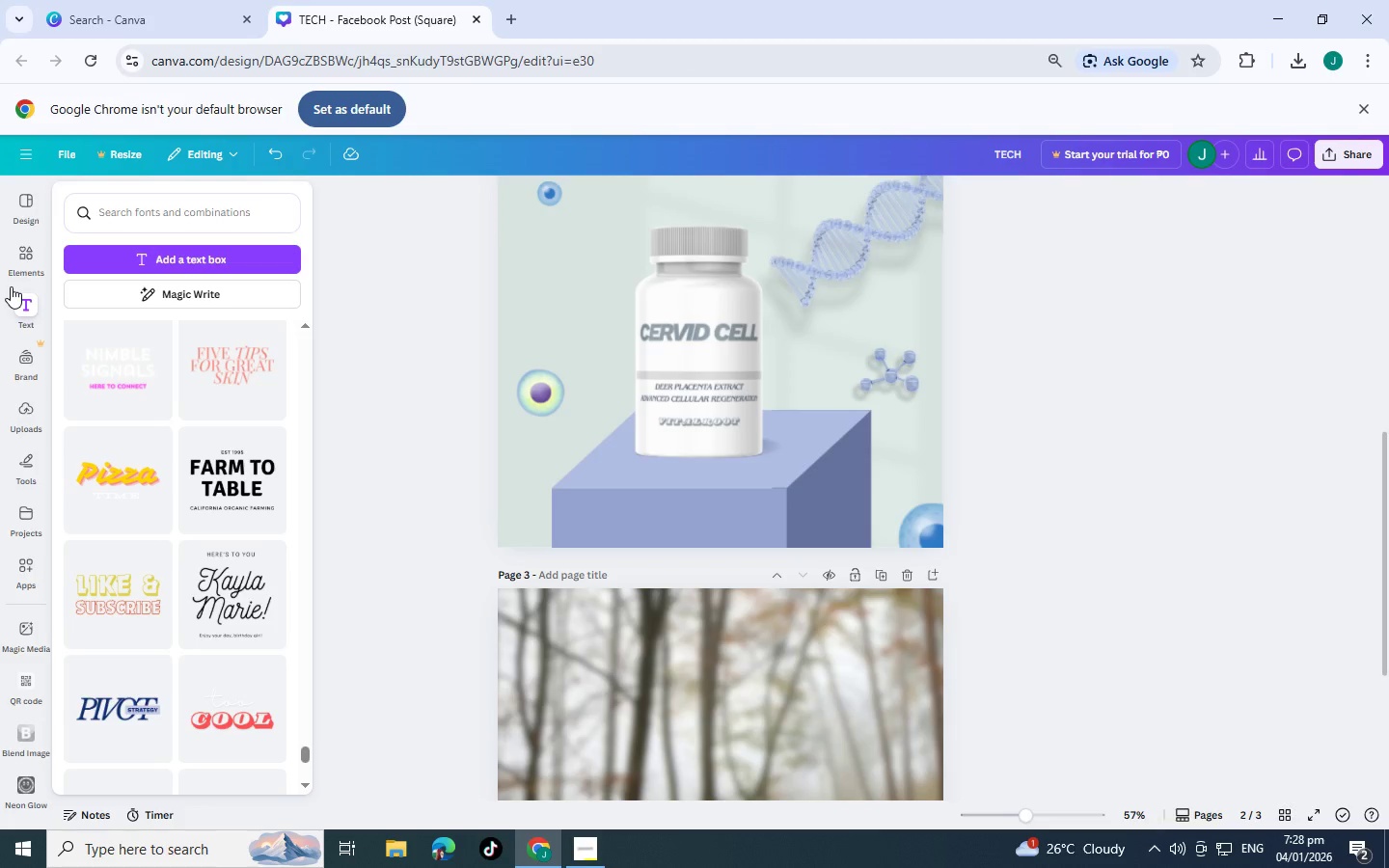 
scroll: coordinate [11, 286], scroll_direction: down, amount: 4.0
 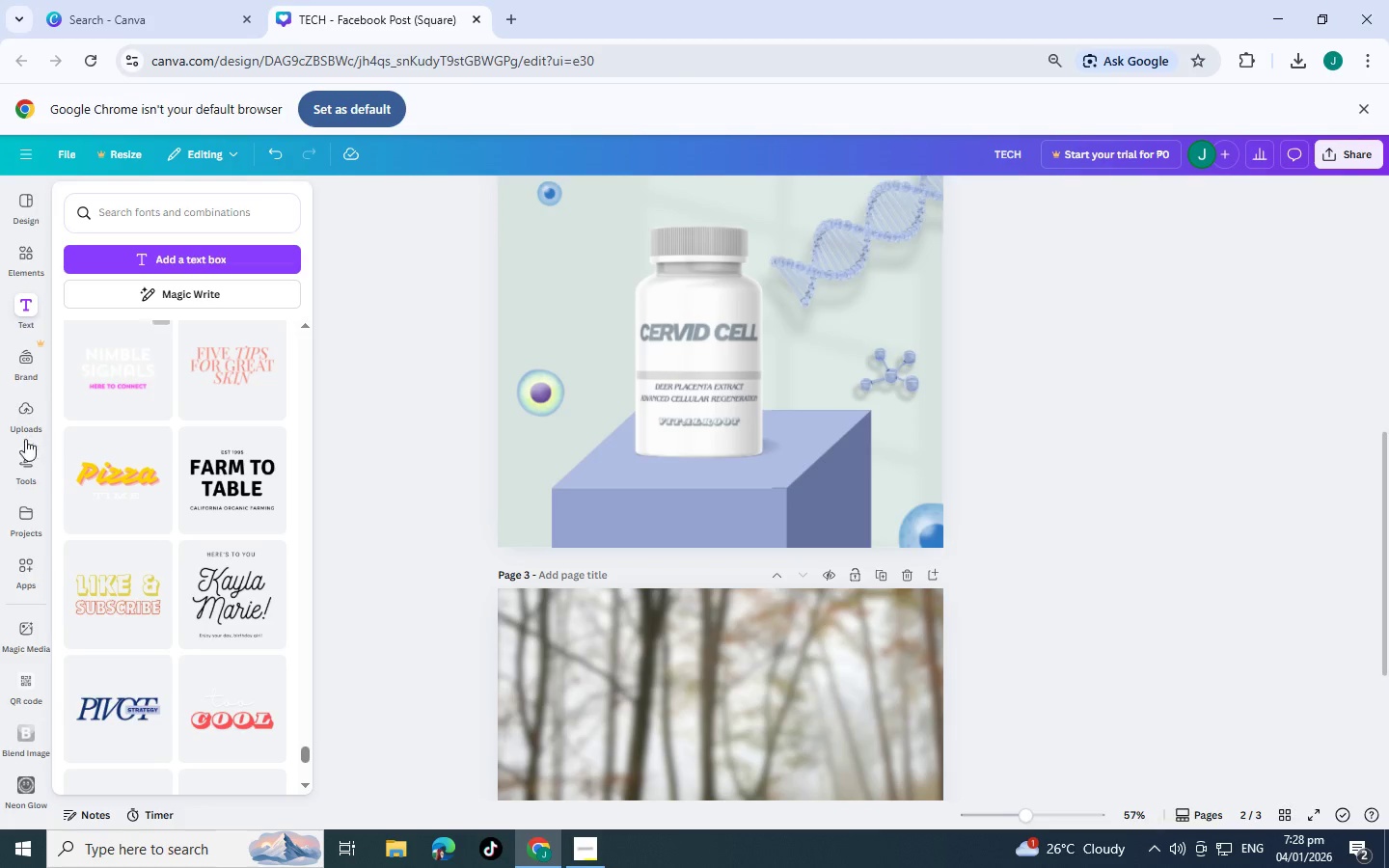 
left_click([23, 255])
 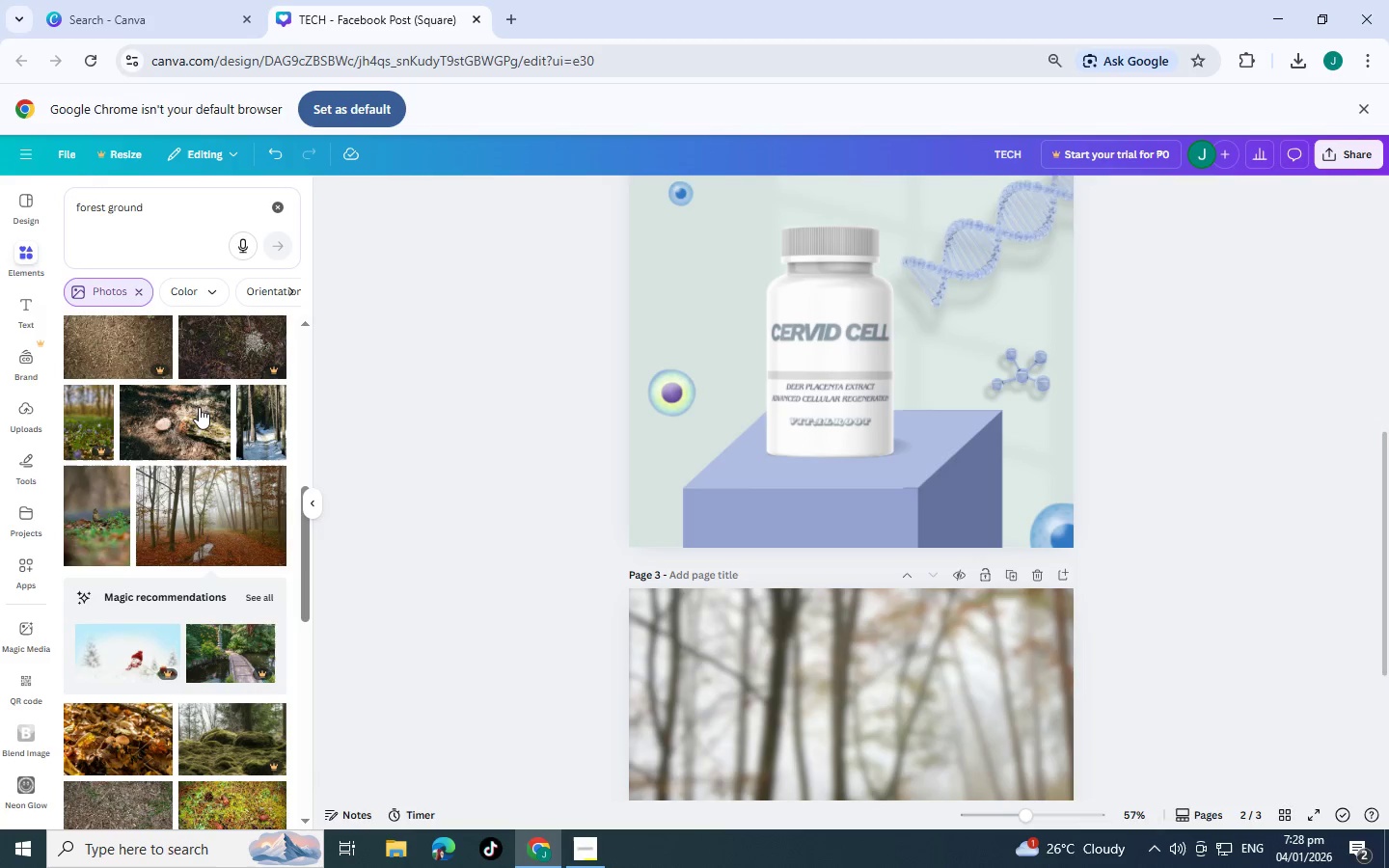 
scroll: coordinate [166, 478], scroll_direction: down, amount: 7.0
 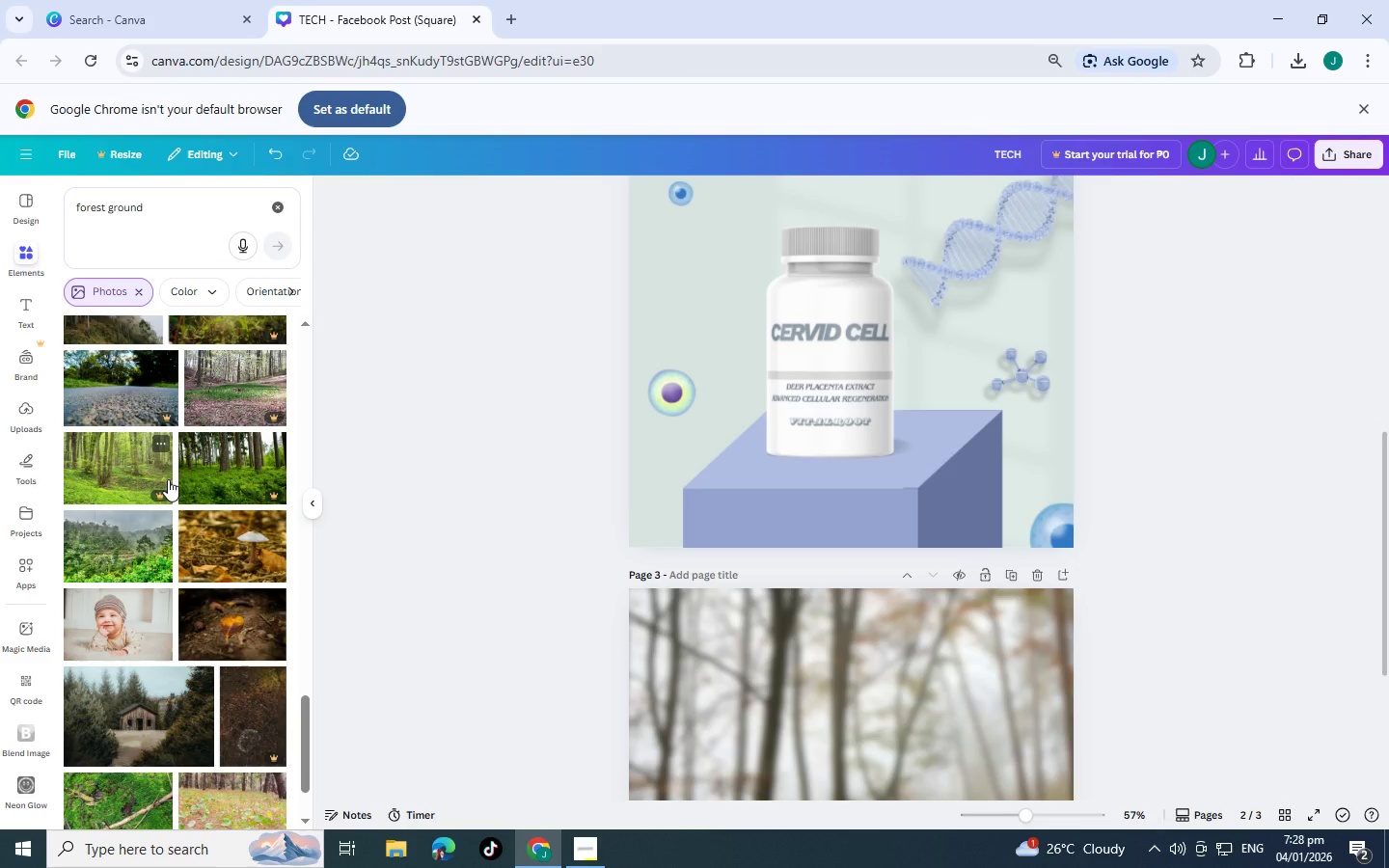 
scroll: coordinate [168, 479], scroll_direction: down, amount: 1.0
 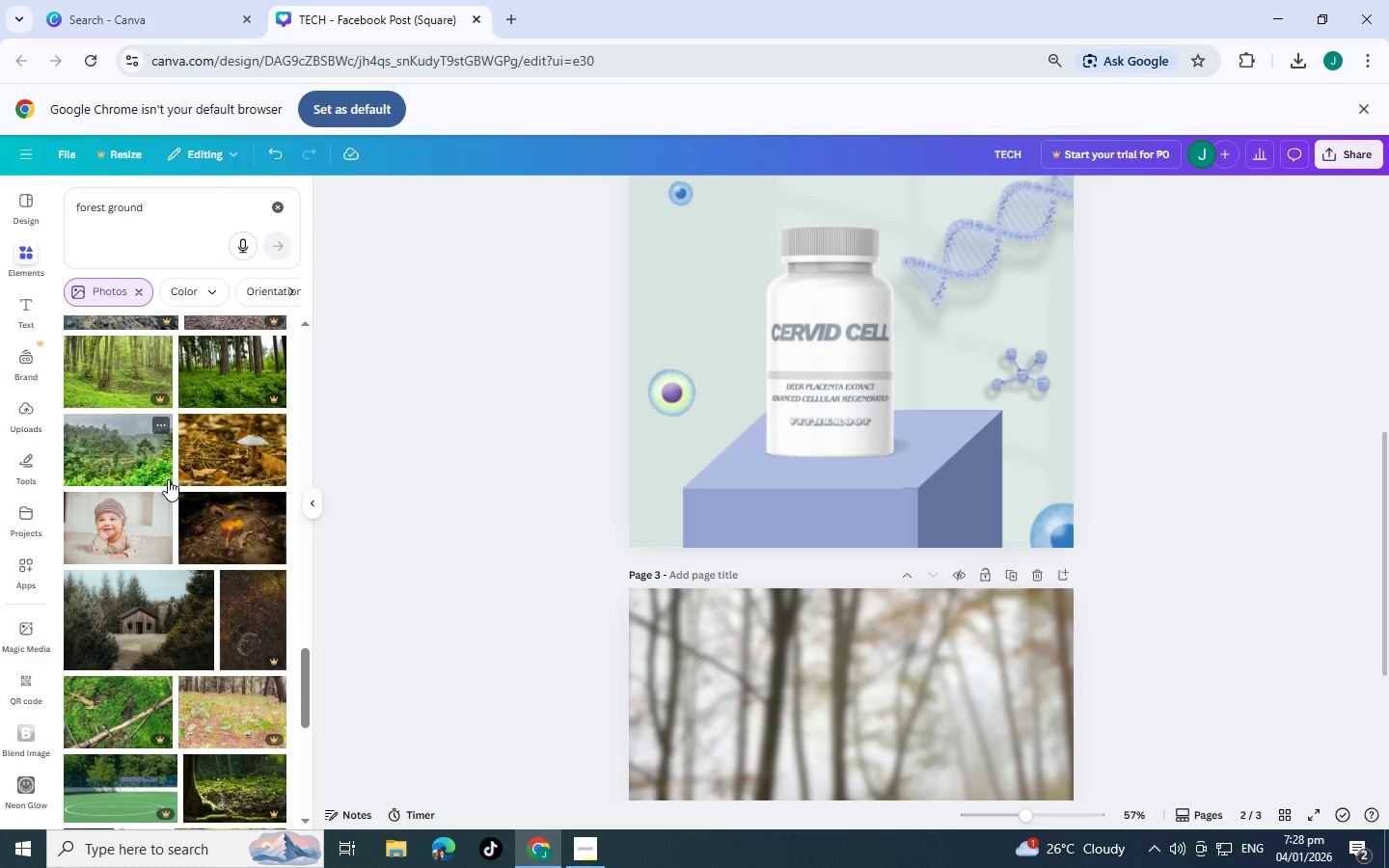 
wait(5.25)
 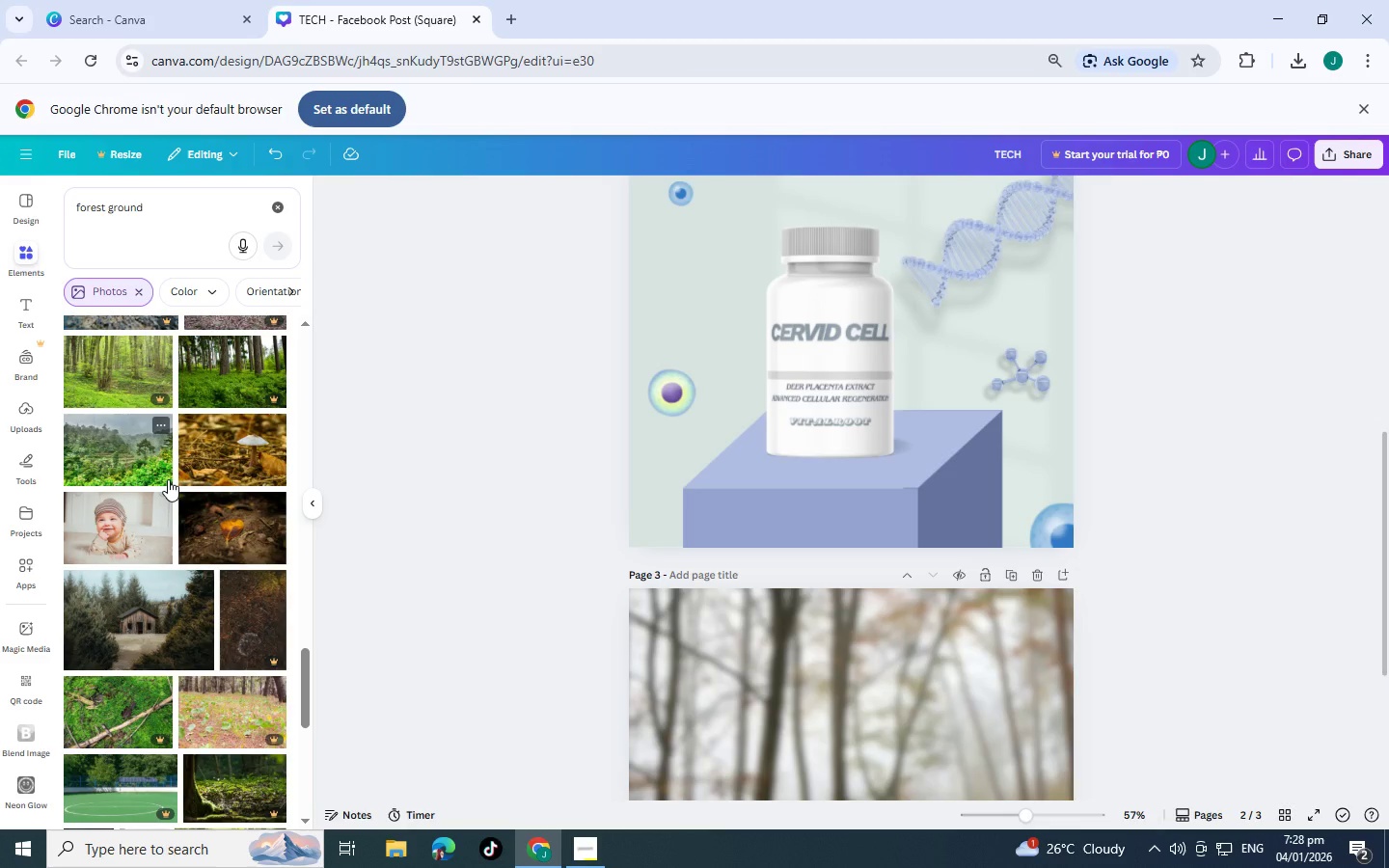 
scroll: coordinate [168, 479], scroll_direction: down, amount: 7.0
 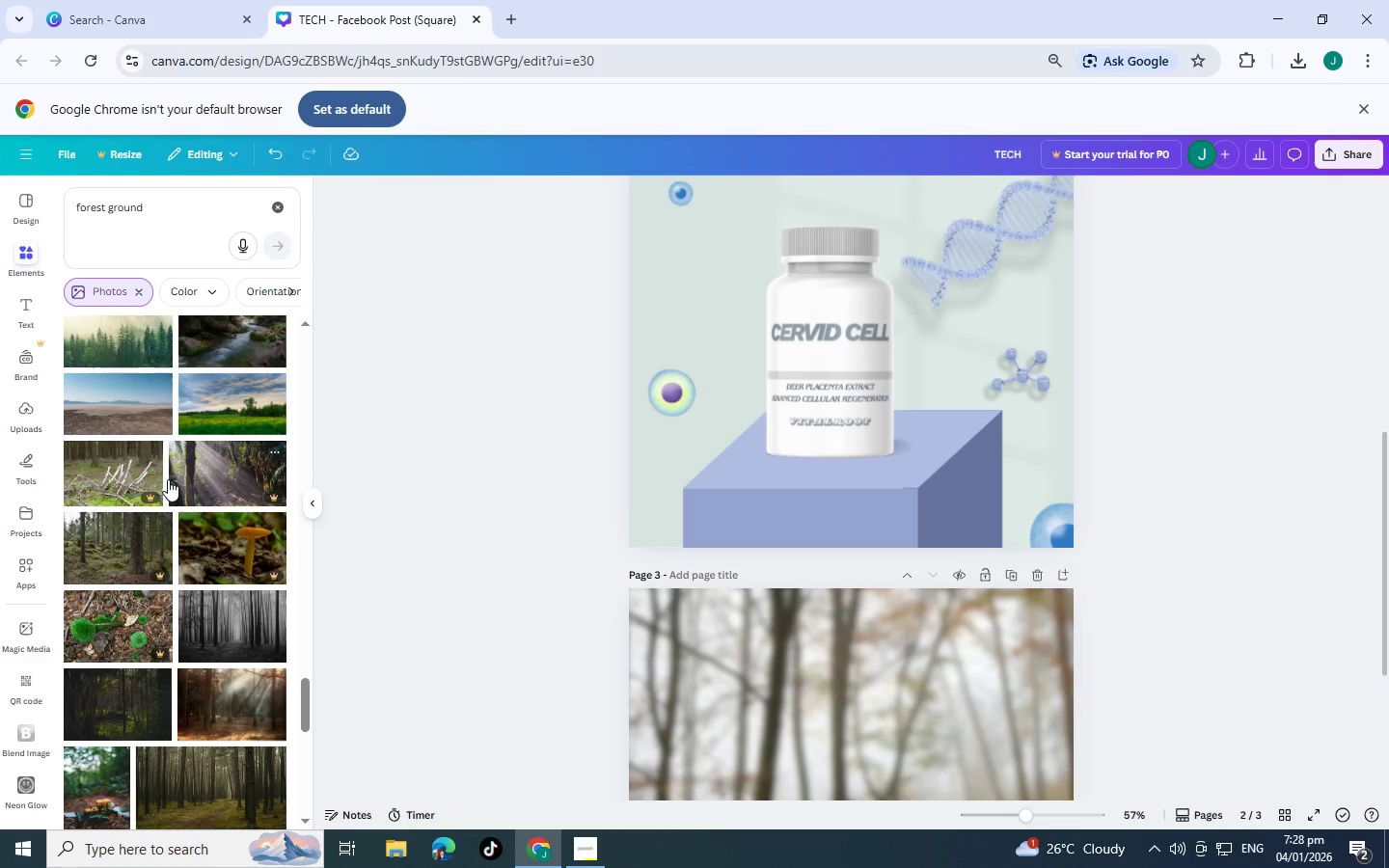 
scroll: coordinate [180, 465], scroll_direction: down, amount: 6.0
 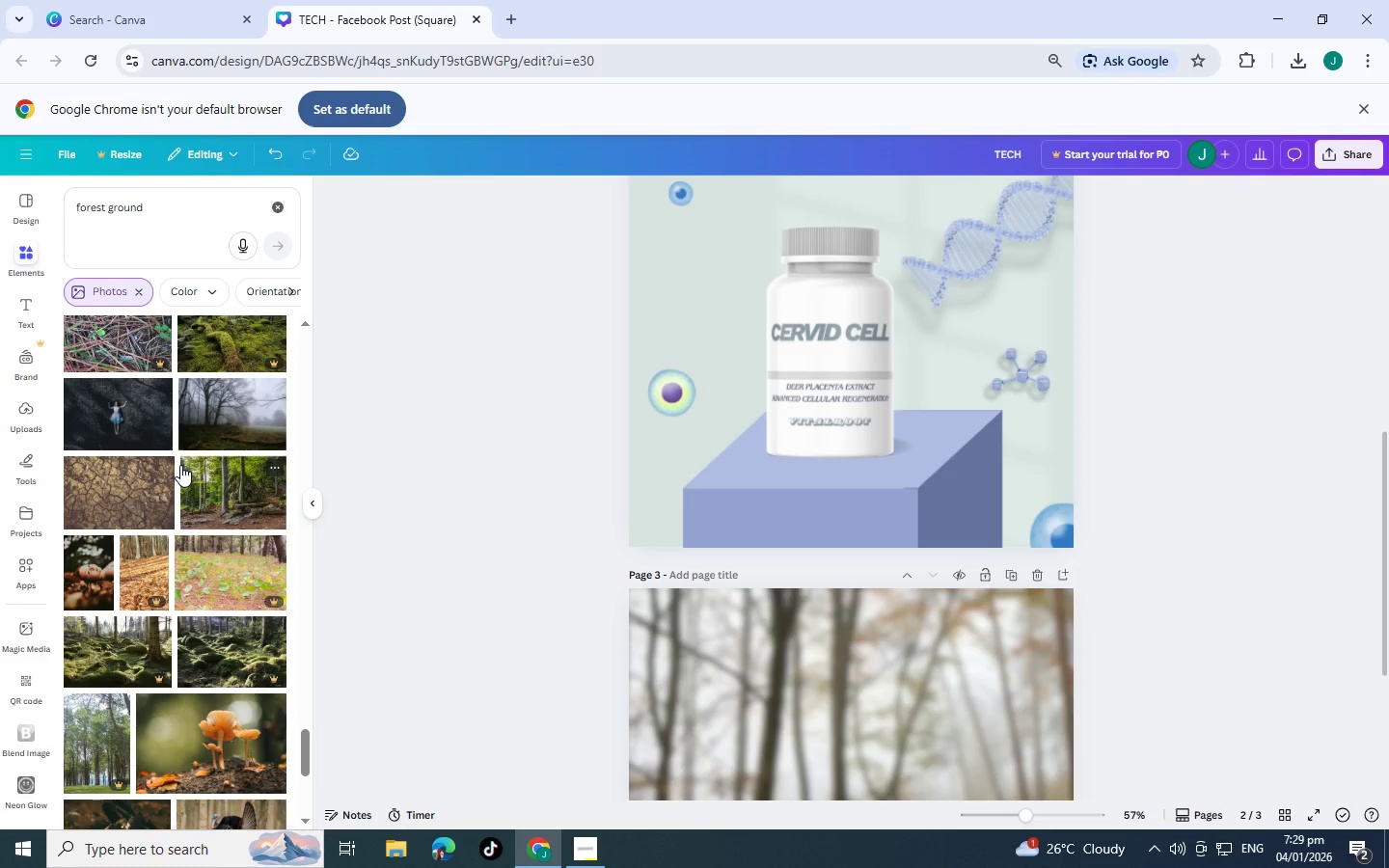 
wait(6.77)
 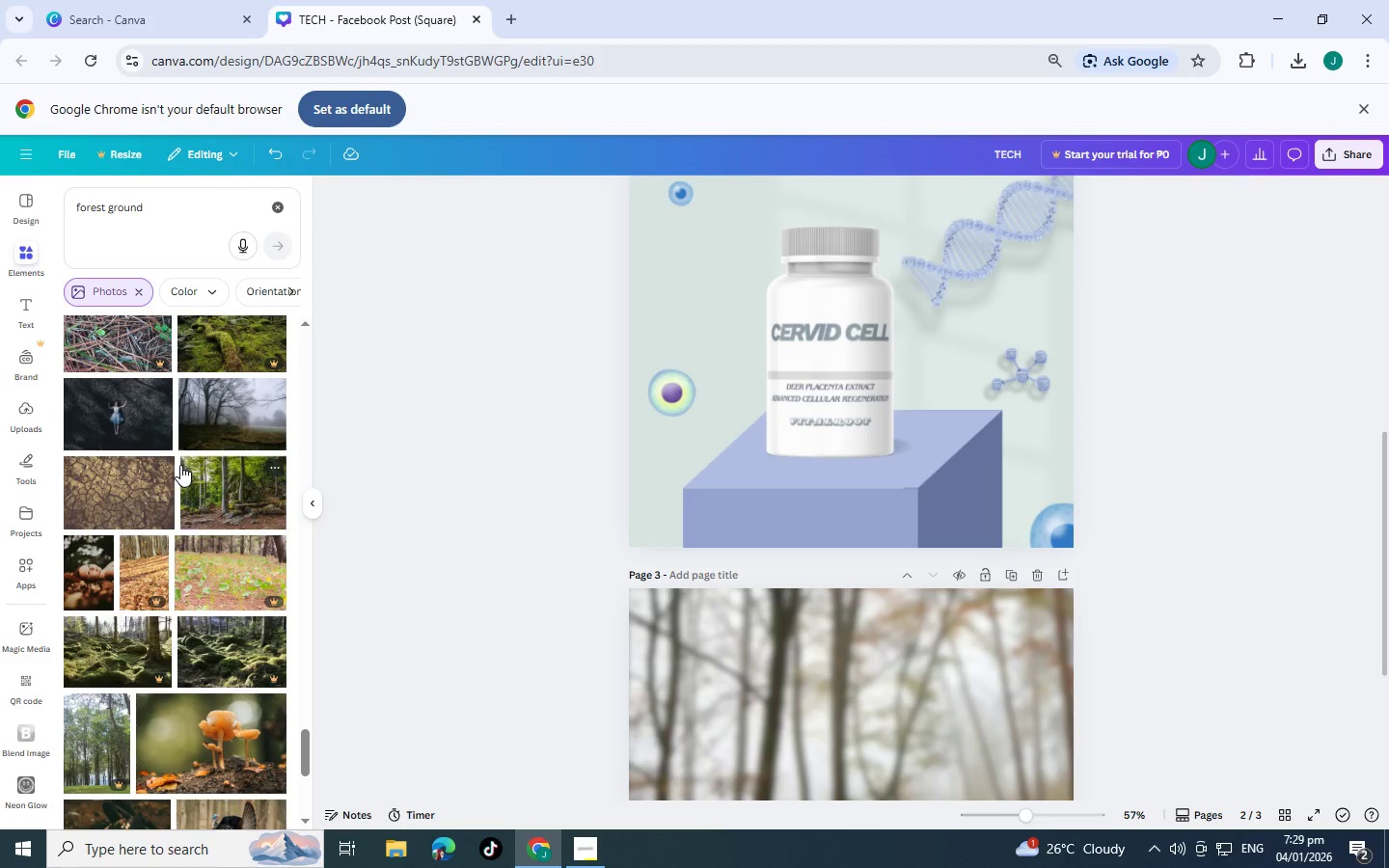 
scroll: coordinate [180, 465], scroll_direction: down, amount: 6.0
 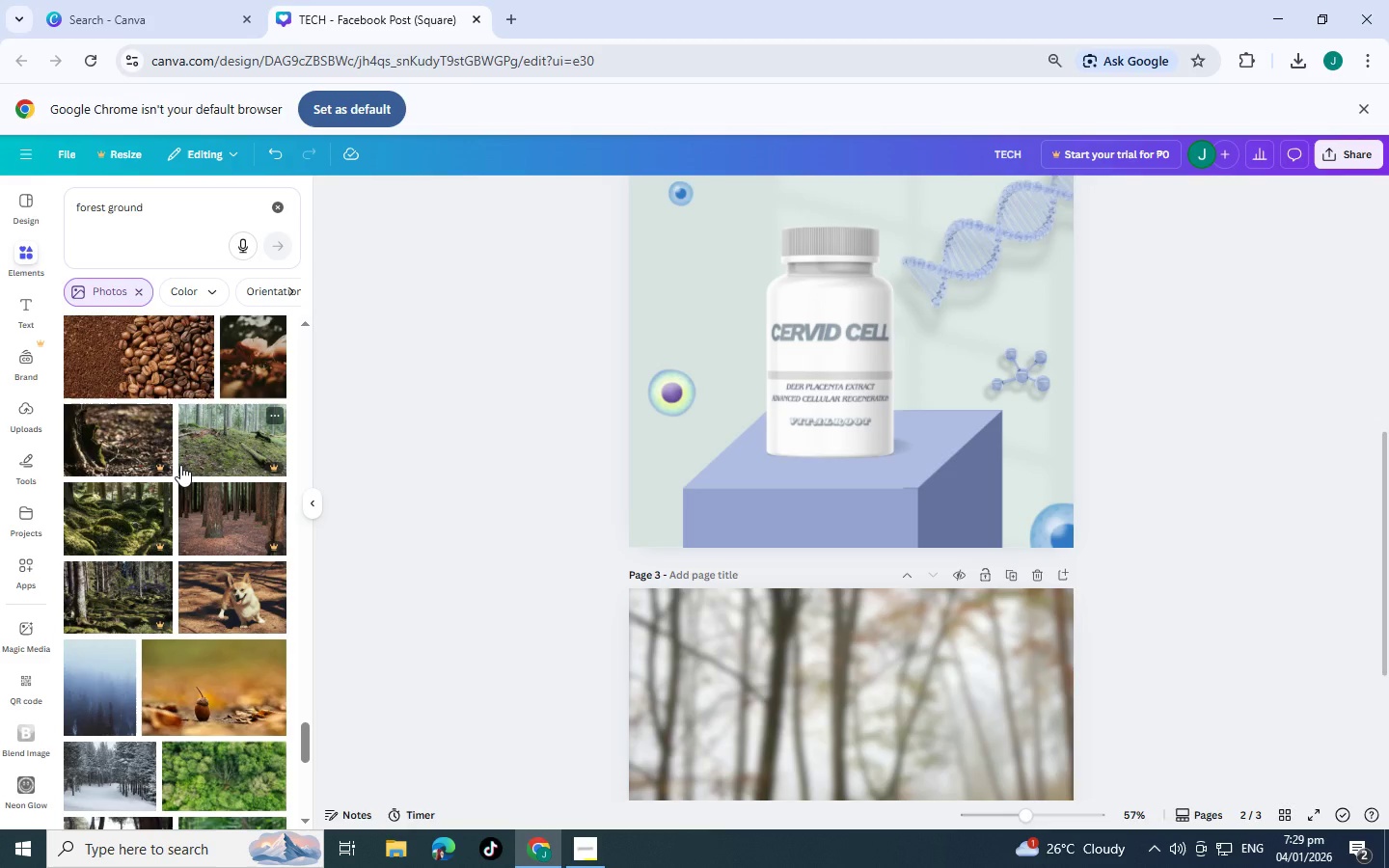 
scroll: coordinate [180, 465], scroll_direction: down, amount: 4.0
 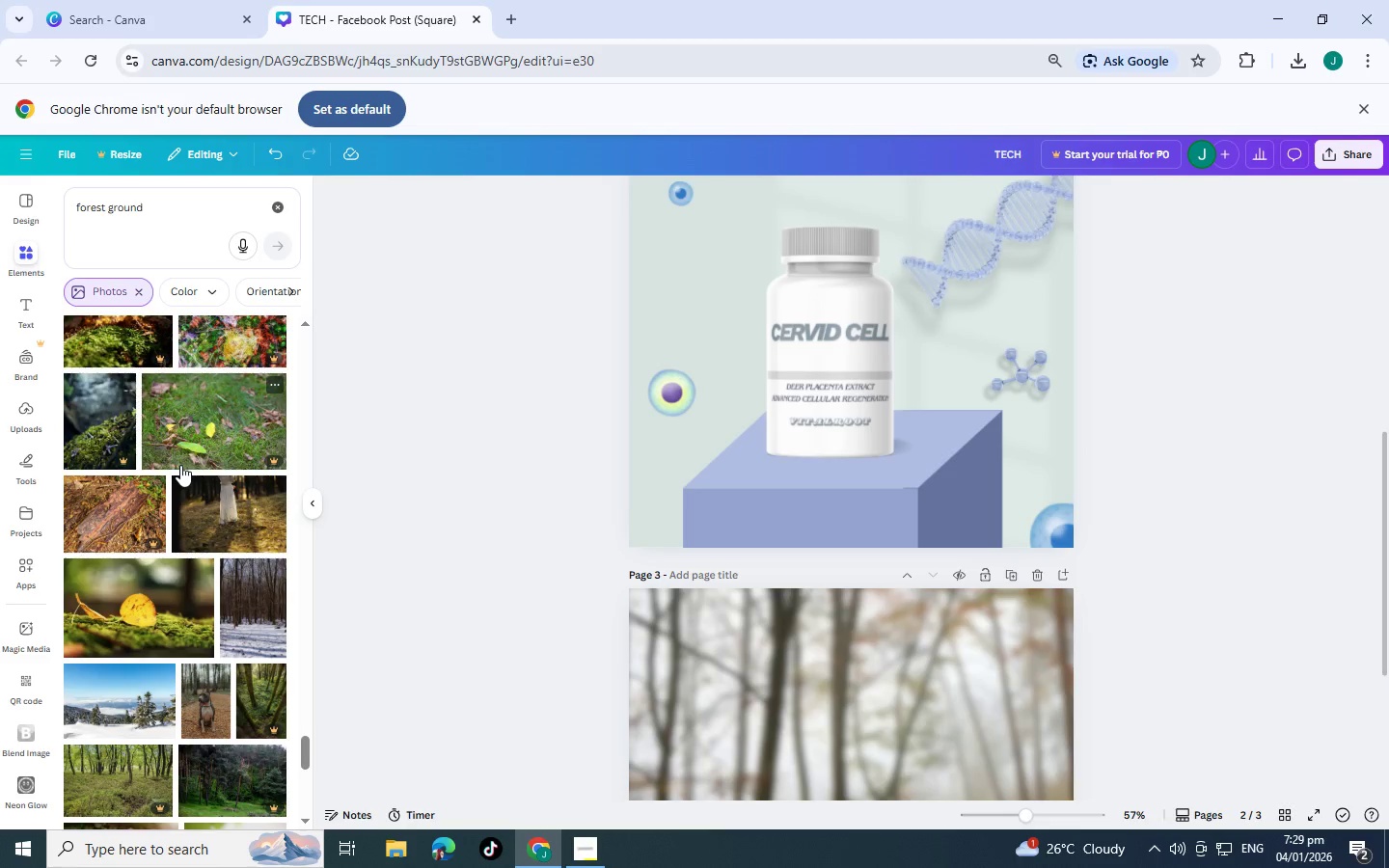 
scroll: coordinate [180, 465], scroll_direction: up, amount: 3.0
 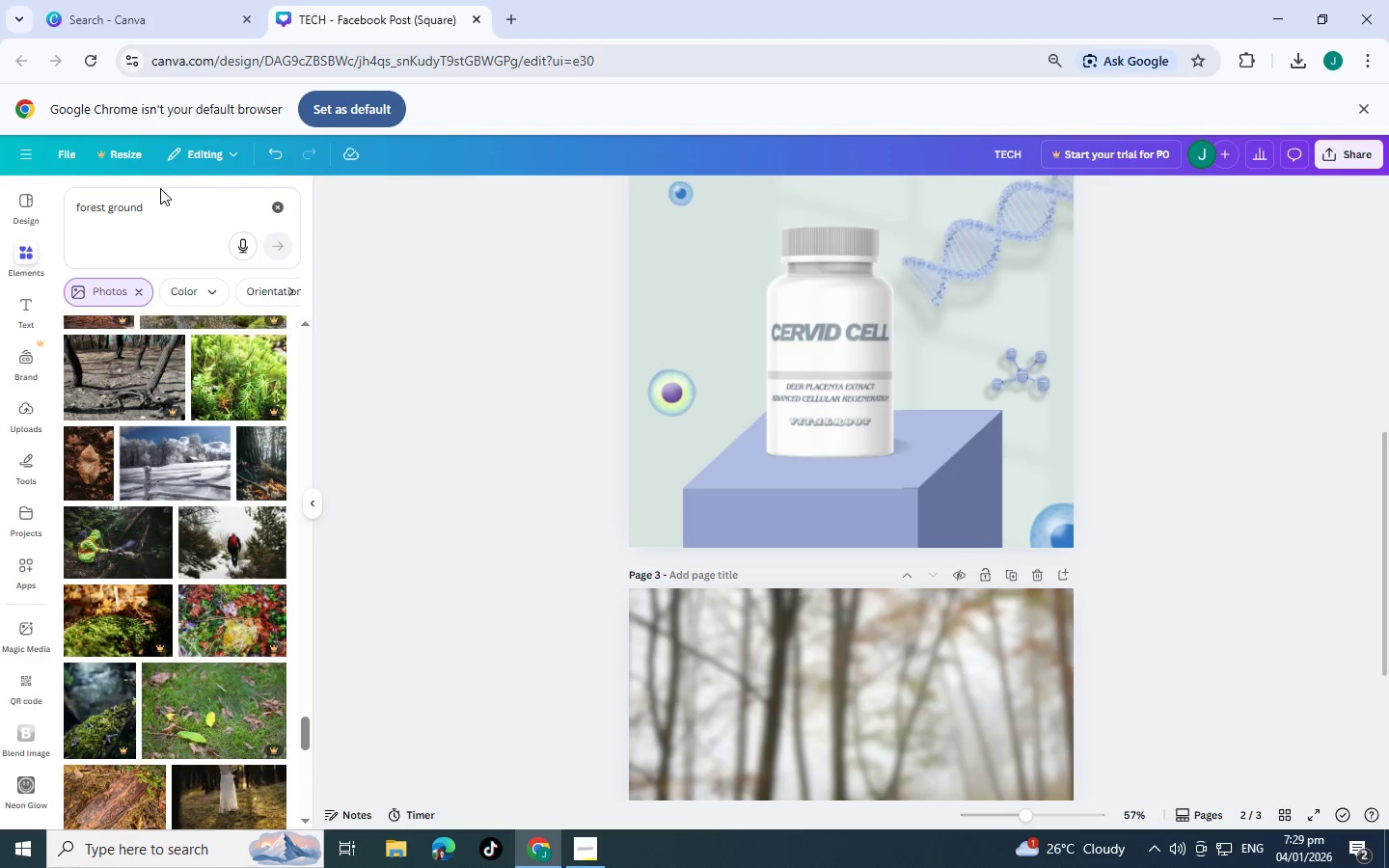 
left_click_drag(start_coordinate=[167, 203], to_coordinate=[0, 195])
 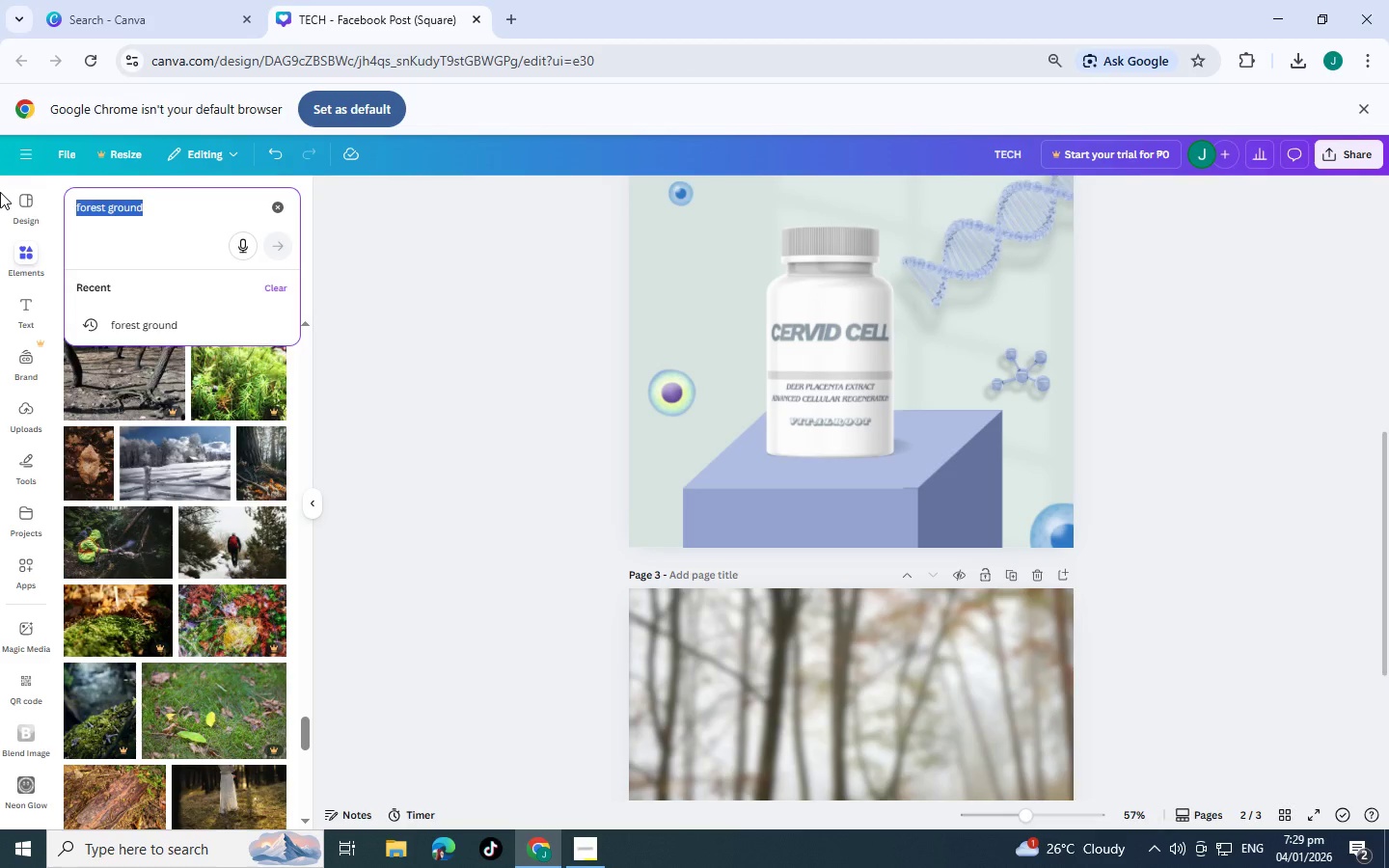 
type(deer)
 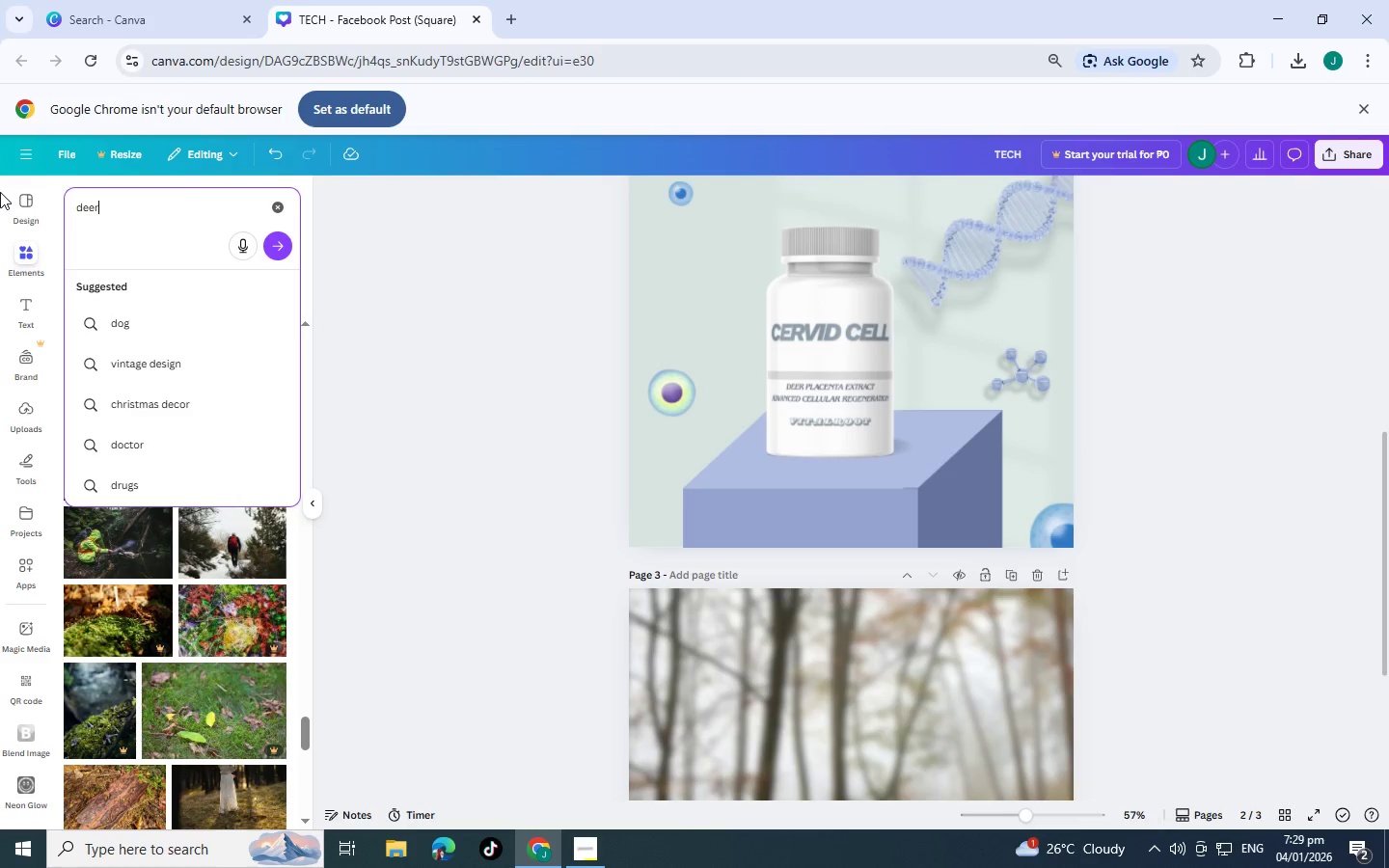 
key(Enter)
 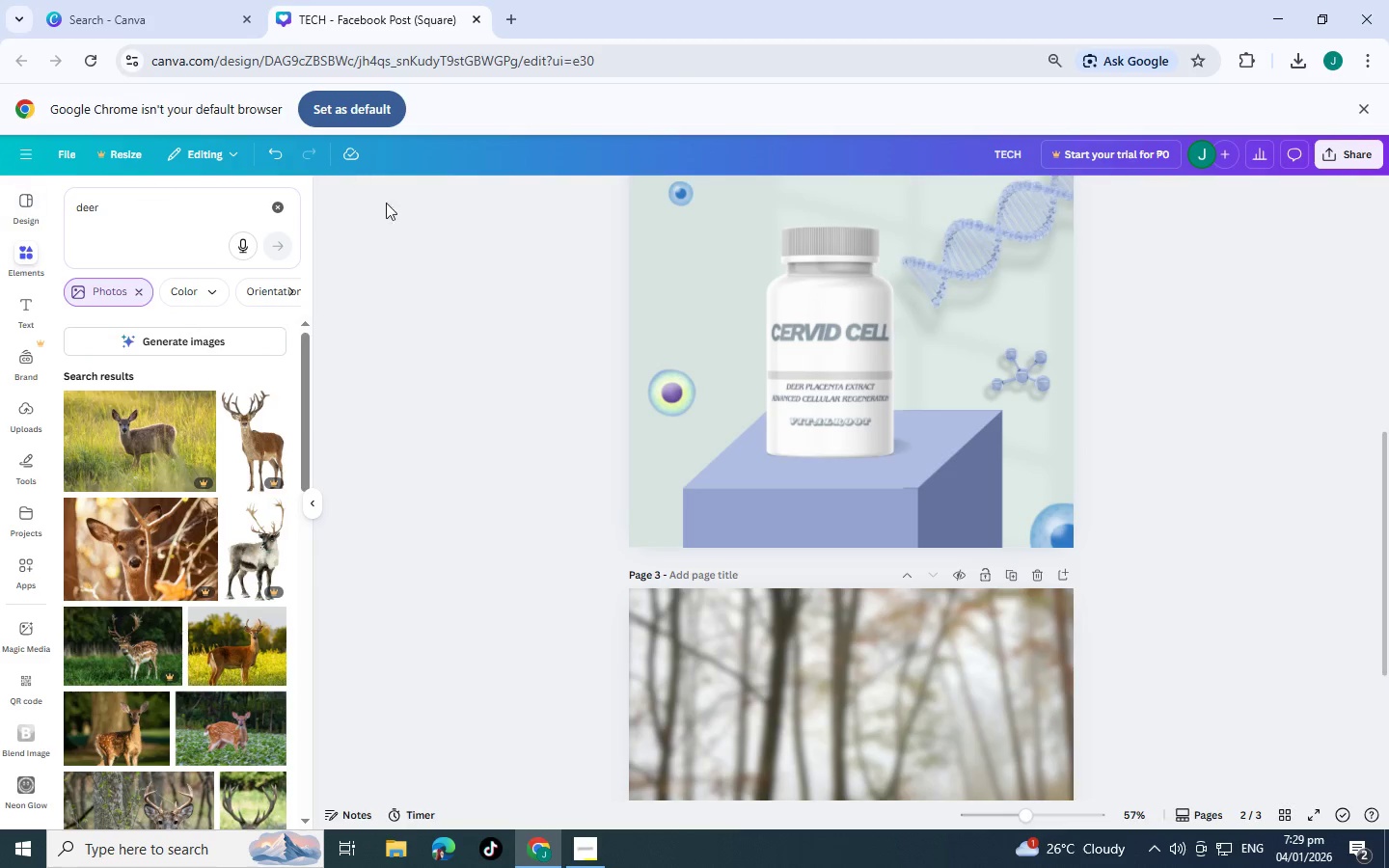 
scroll: coordinate [217, 422], scroll_direction: down, amount: 2.0
 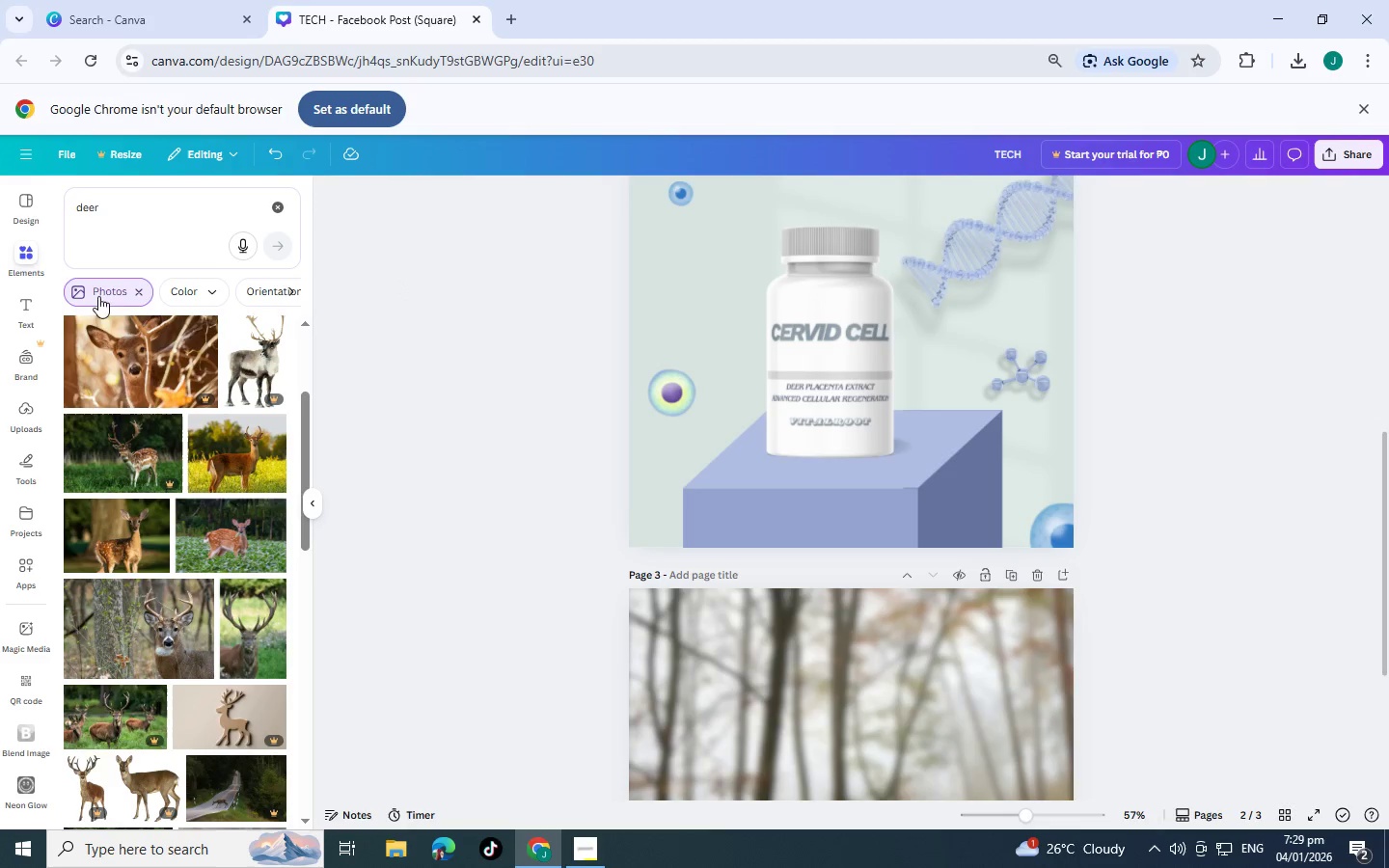 
left_click([137, 288])
 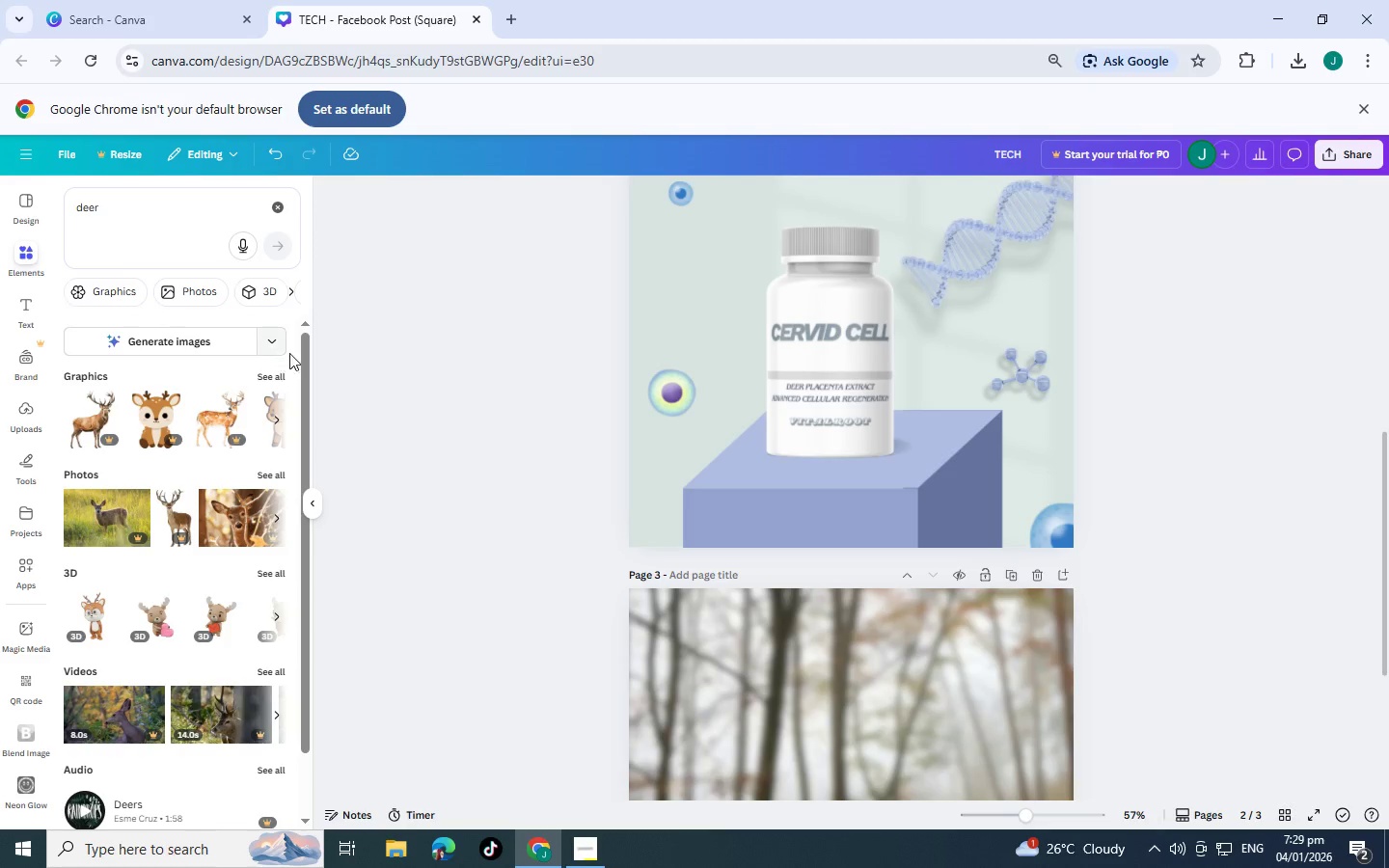 
left_click([271, 373])
 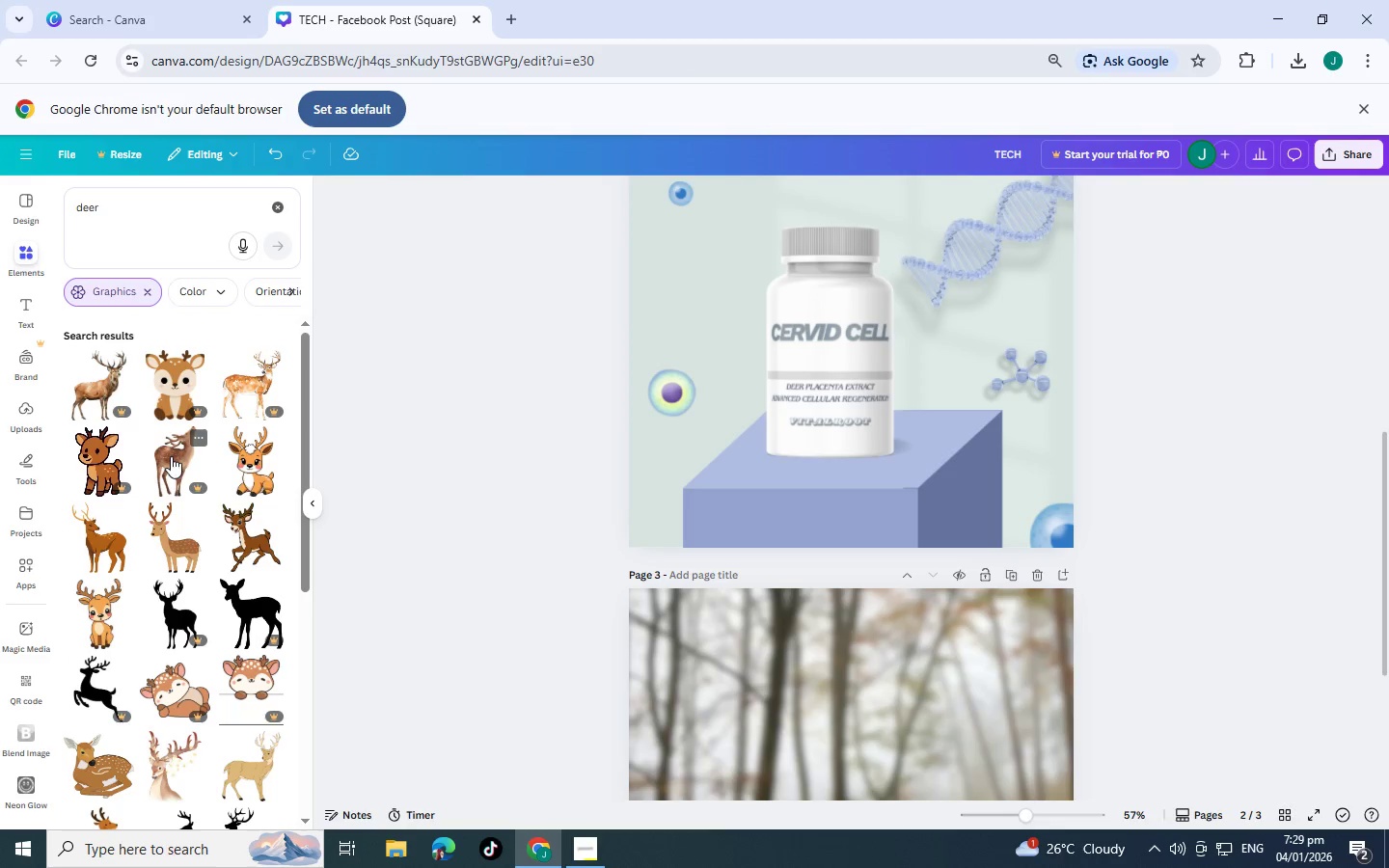 
mouse_move([93, 493])
 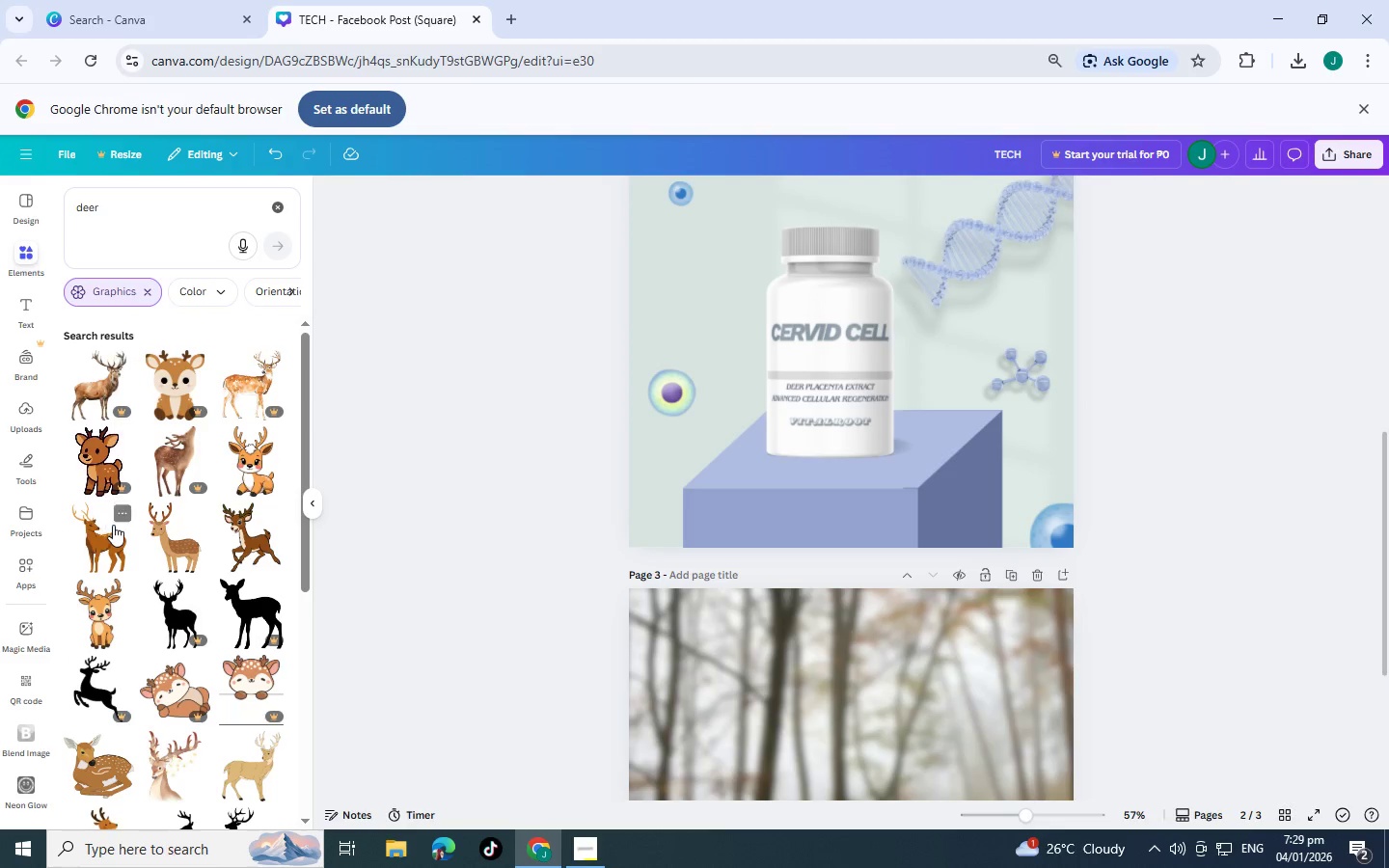 
left_click([113, 525])
 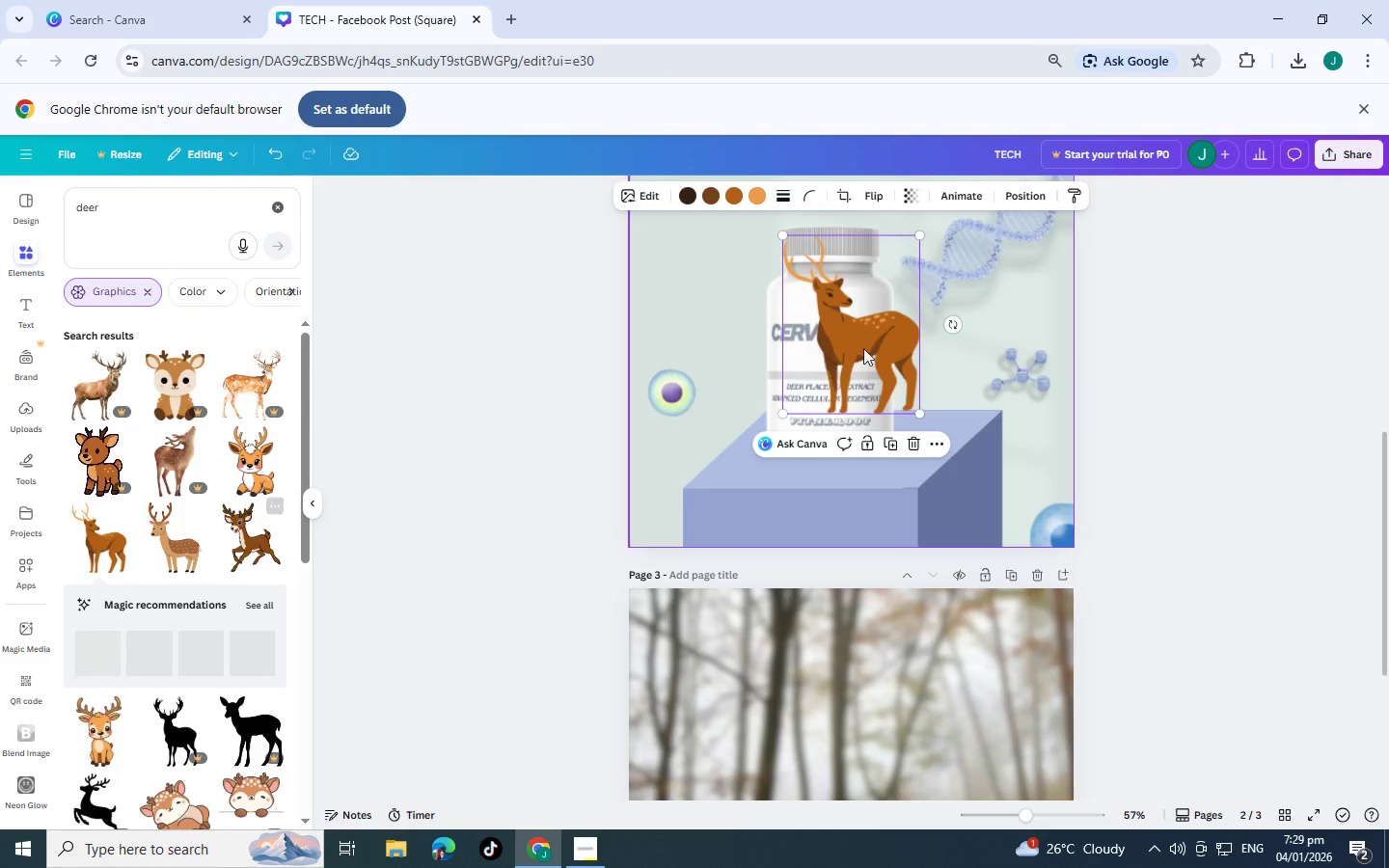 
left_click_drag(start_coordinate=[885, 332], to_coordinate=[819, 567])
 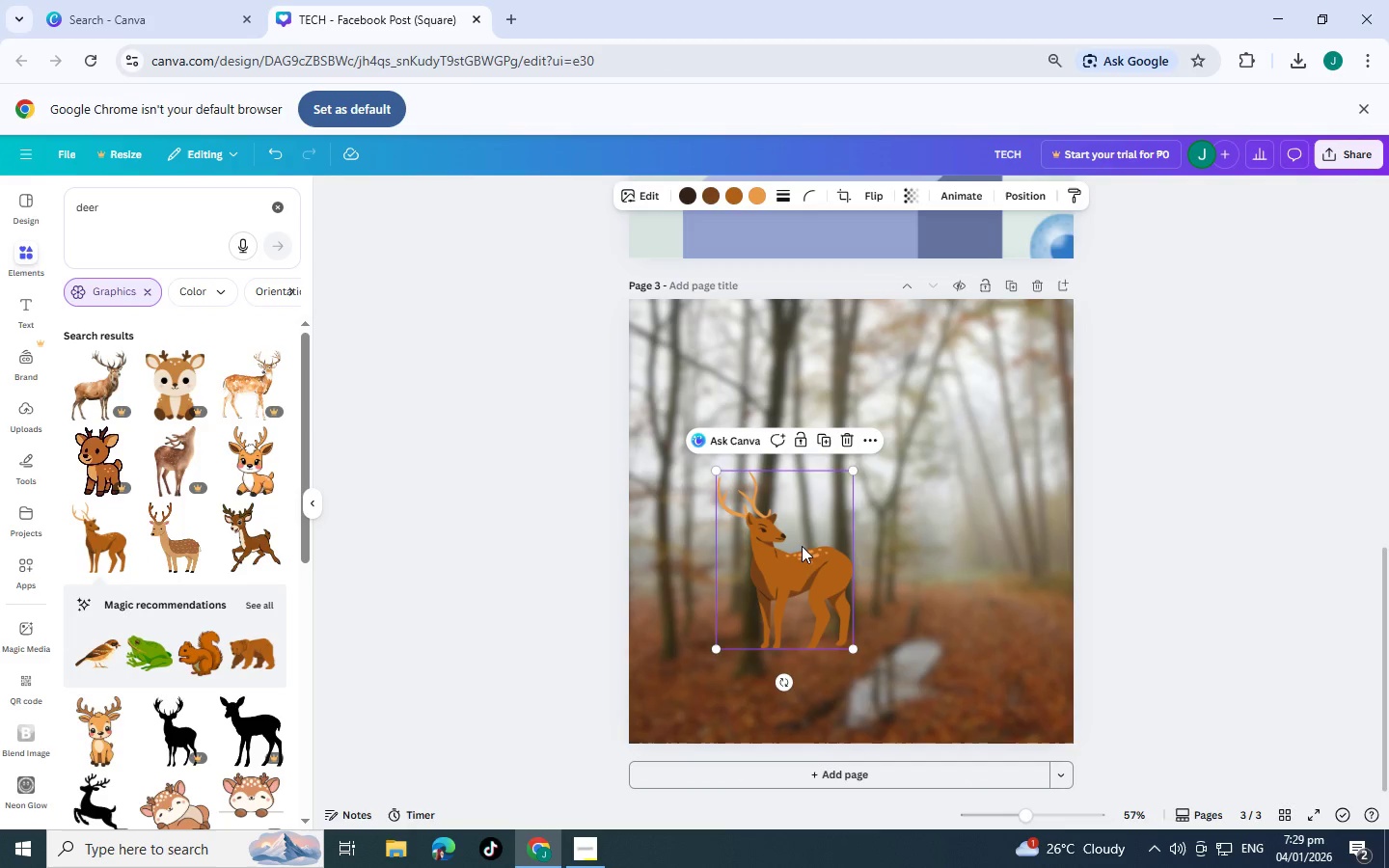 
scroll: coordinate [813, 534], scroll_direction: down, amount: 3.0
 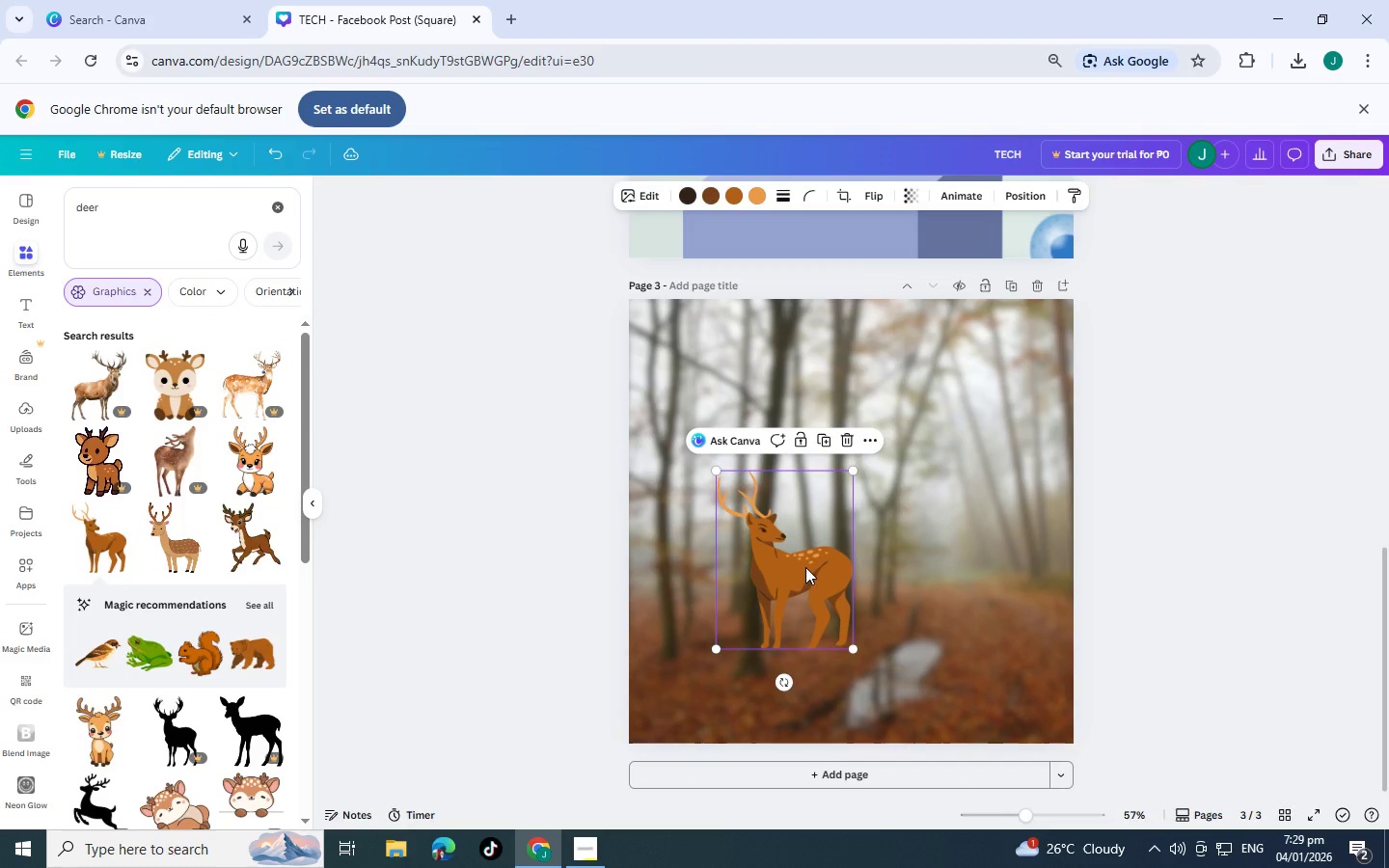 
left_click_drag(start_coordinate=[773, 575], to_coordinate=[718, 643])
 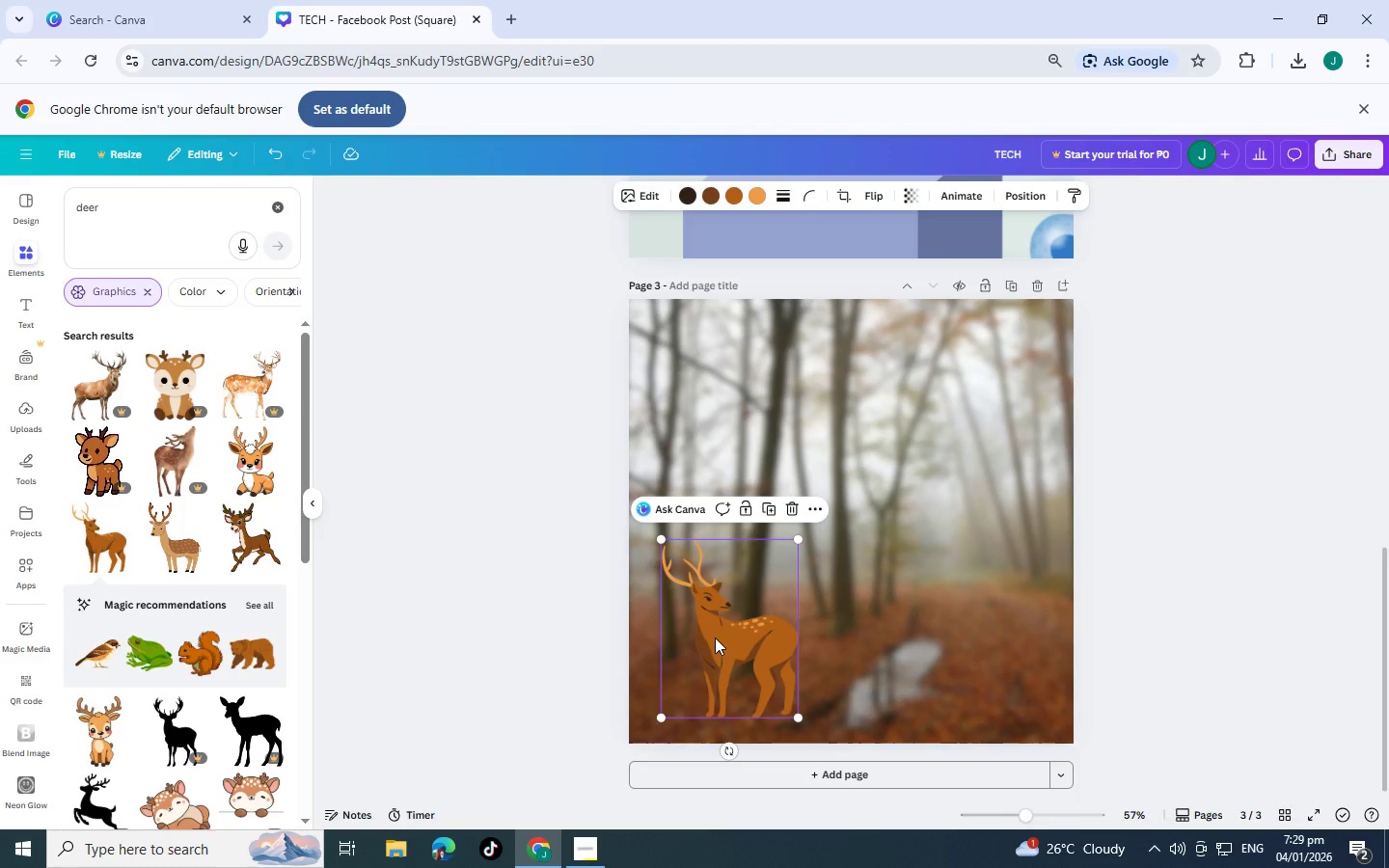 
left_click_drag(start_coordinate=[715, 637], to_coordinate=[978, 527])
 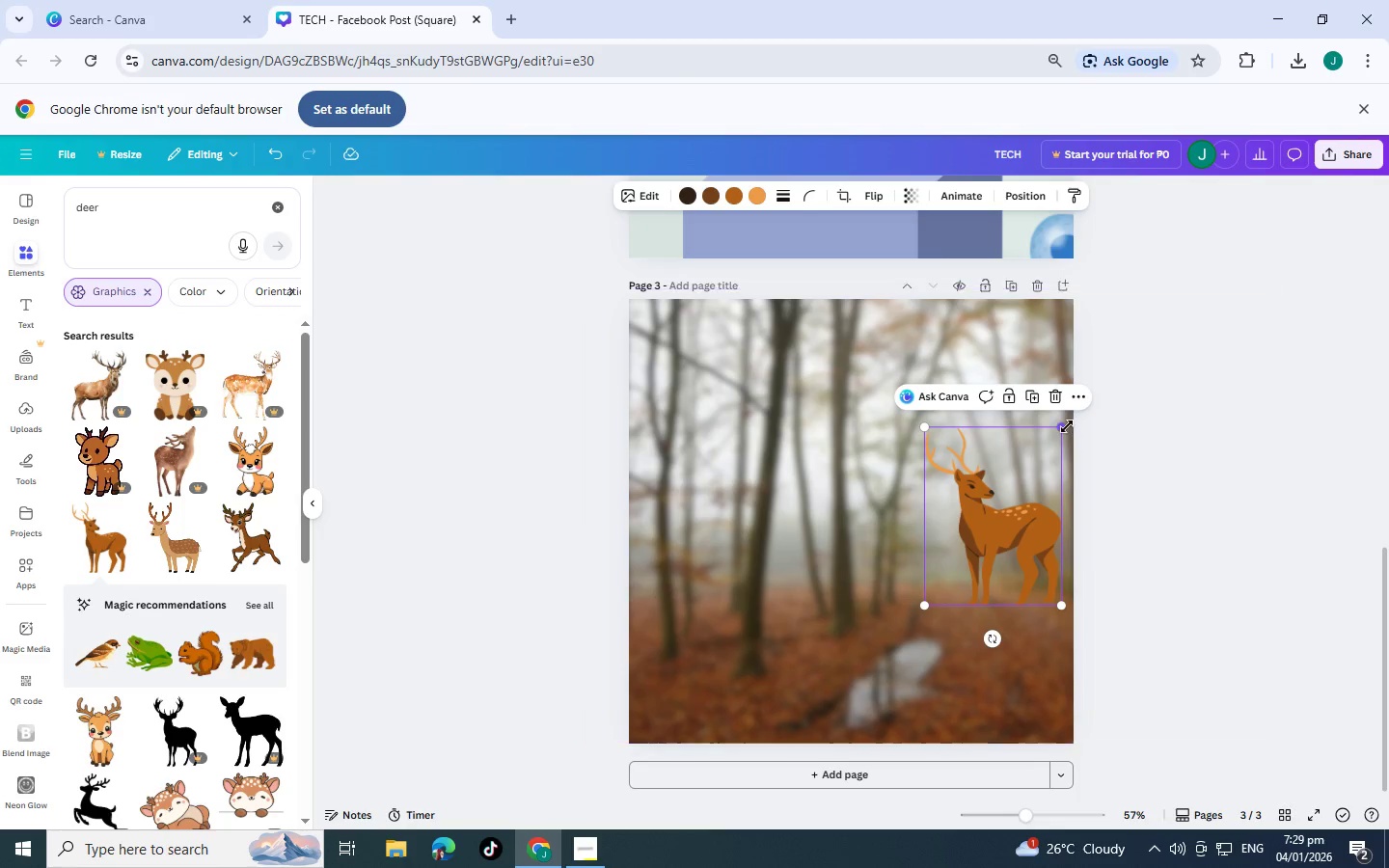 
left_click_drag(start_coordinate=[1067, 426], to_coordinate=[990, 484])
 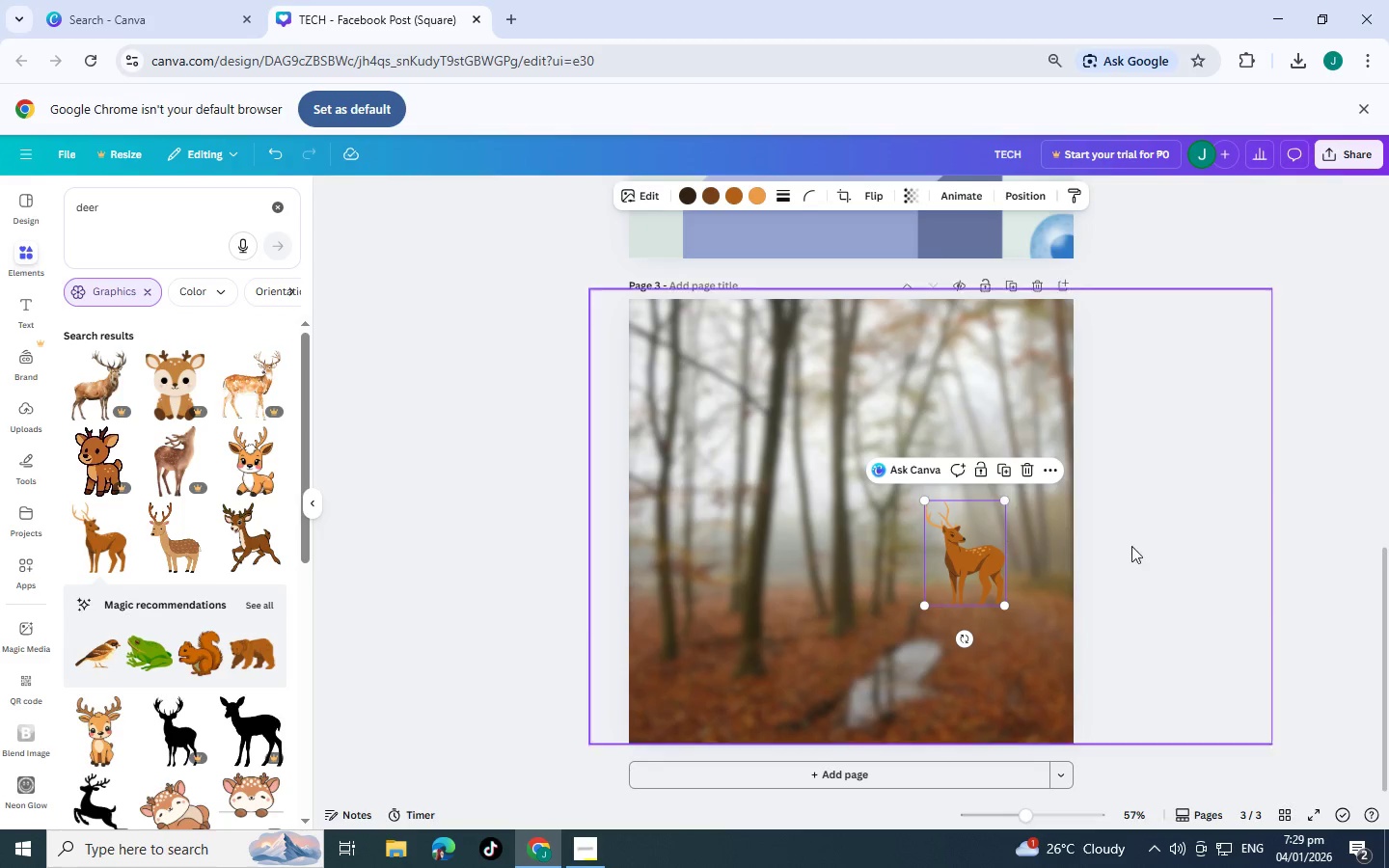 
left_click([1171, 542])
 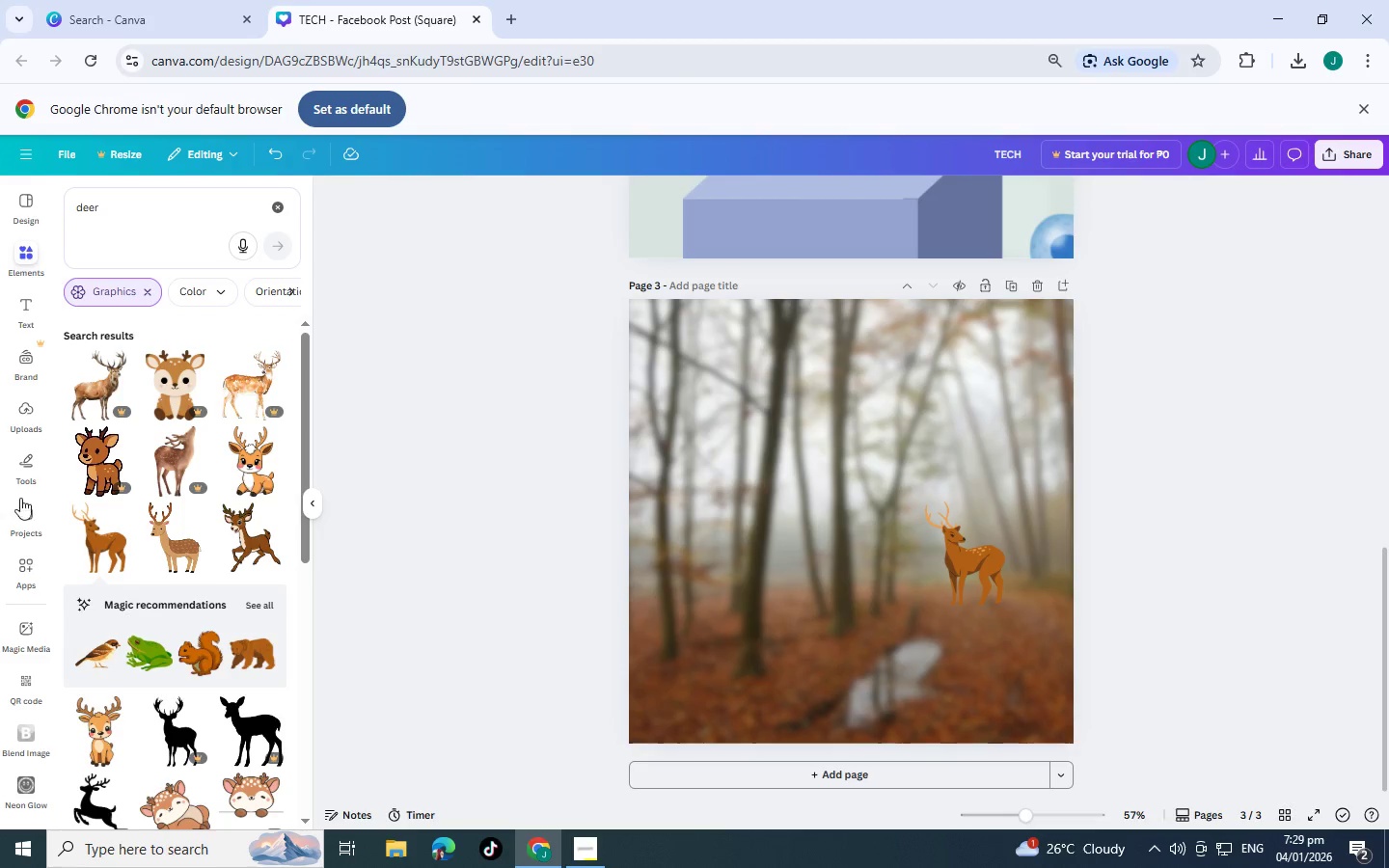 
scroll: coordinate [198, 526], scroll_direction: down, amount: 4.0
 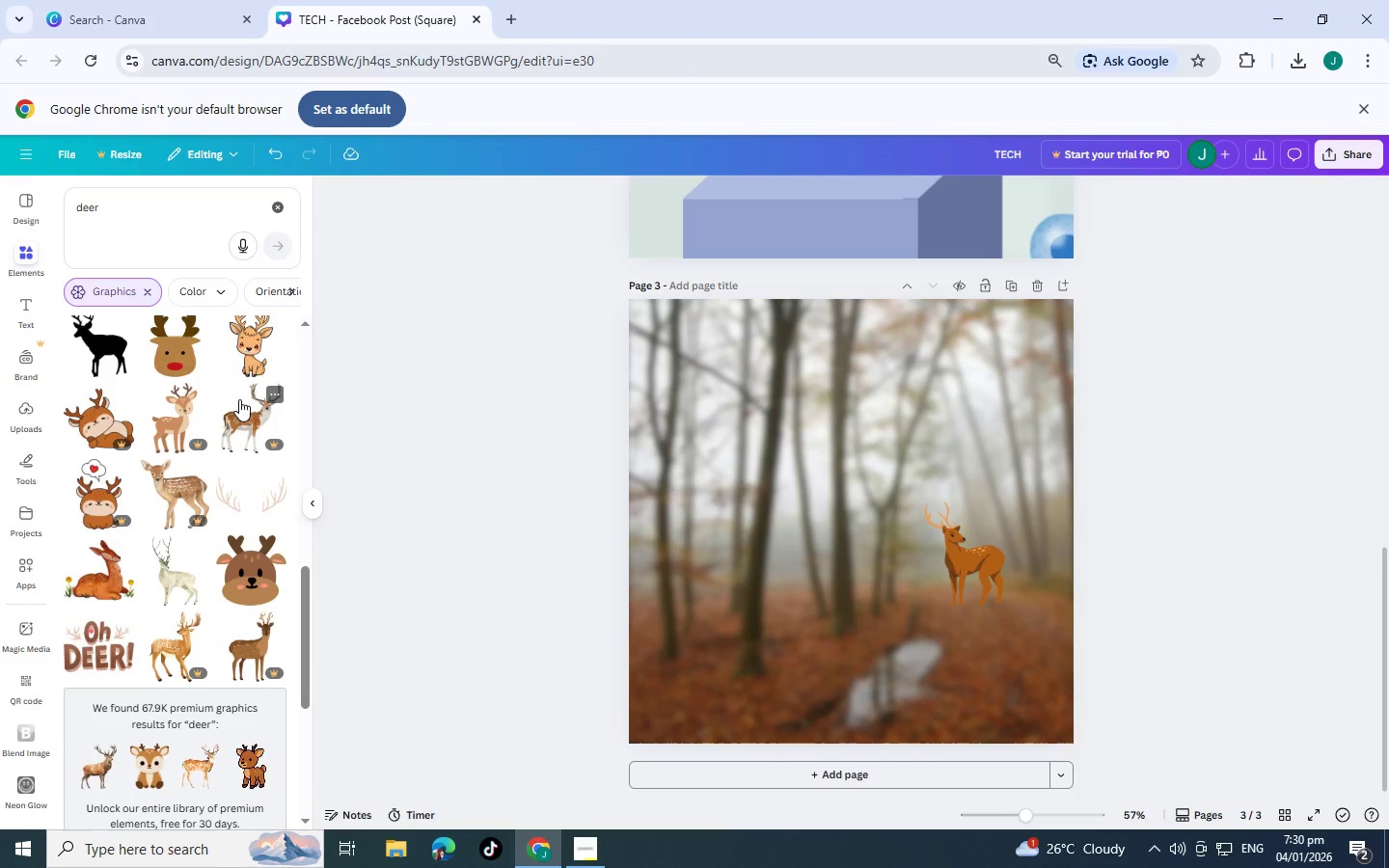 
left_click([239, 399])
 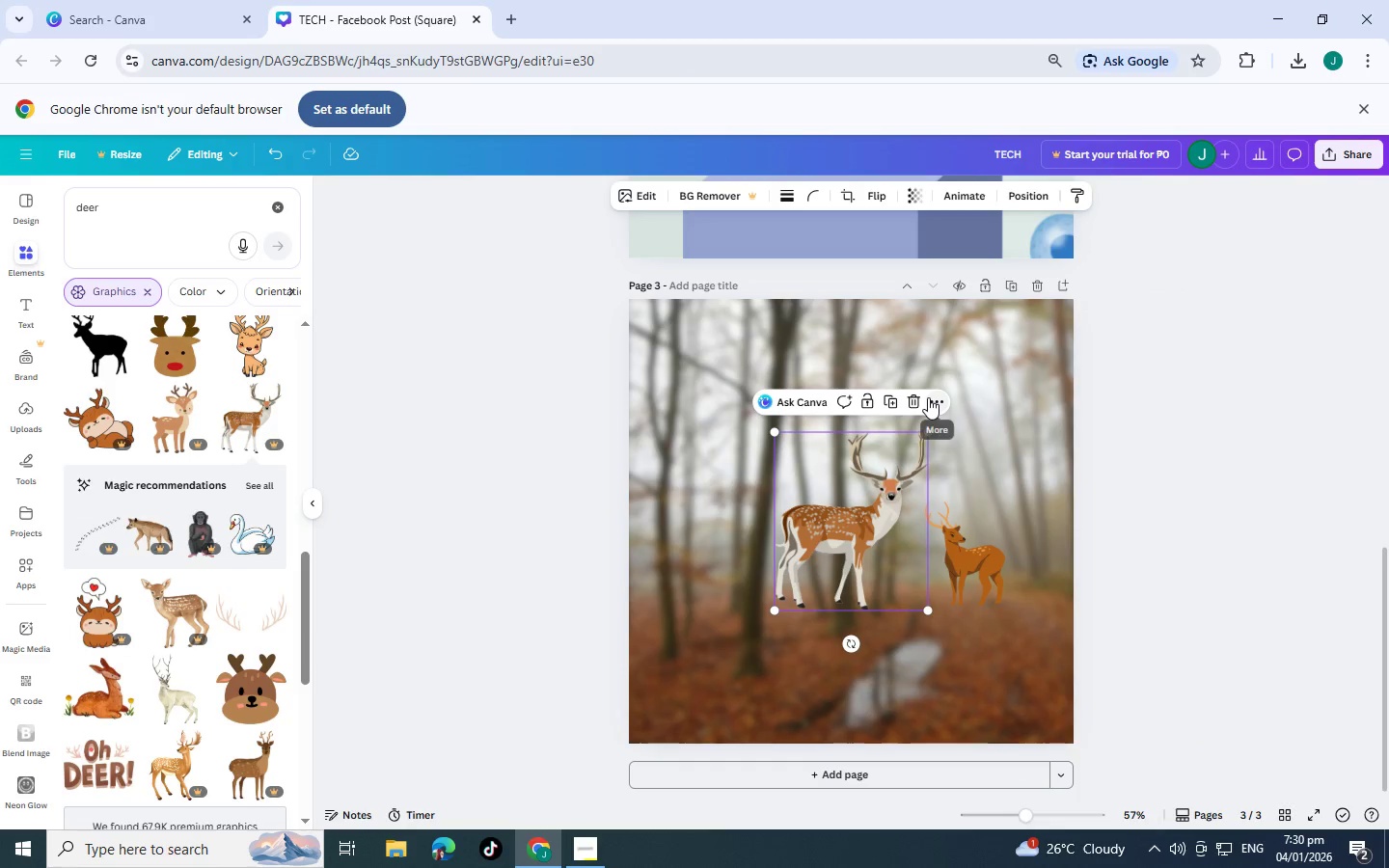 
left_click([907, 394])
 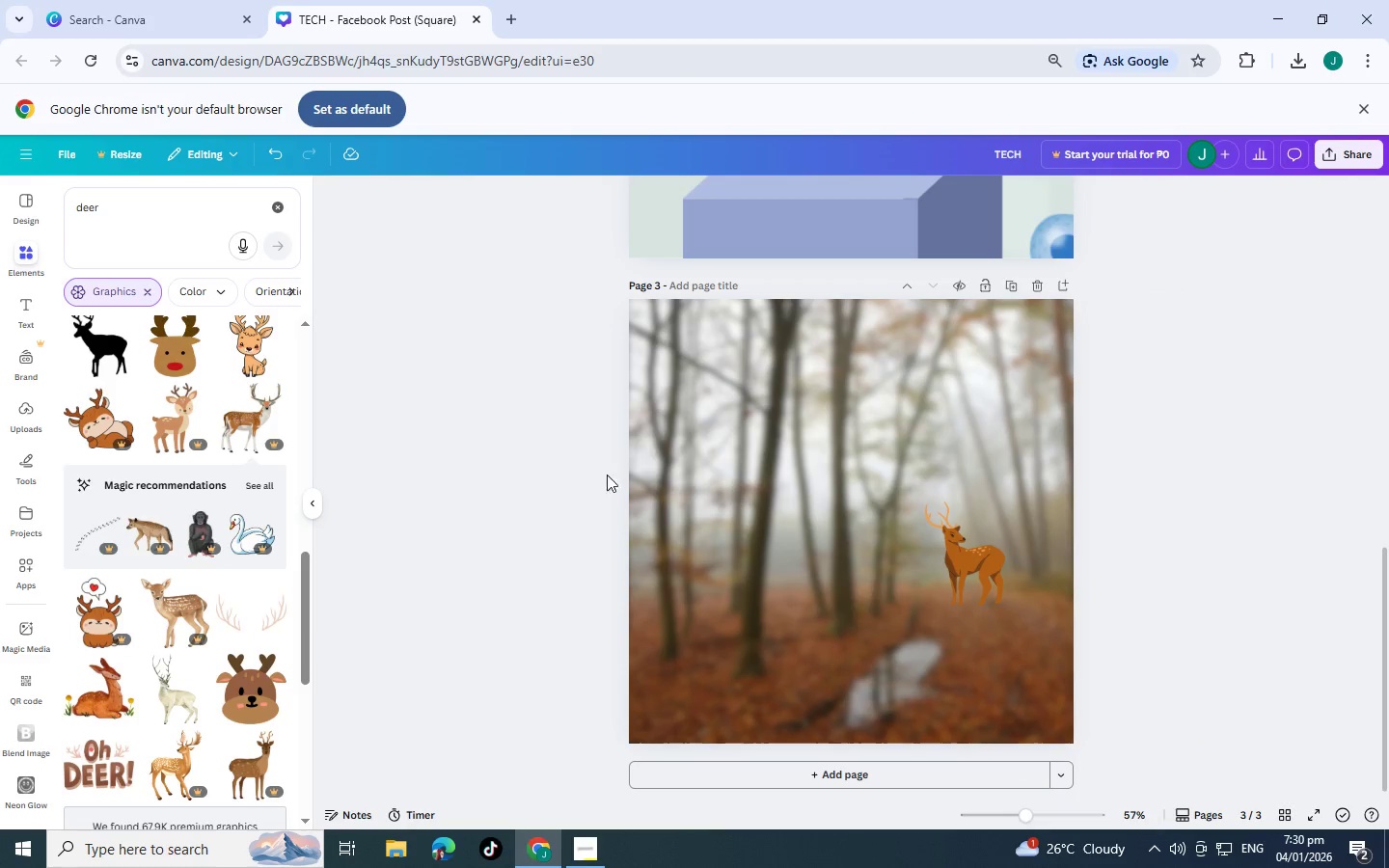 
scroll: coordinate [157, 455], scroll_direction: up, amount: 12.0
 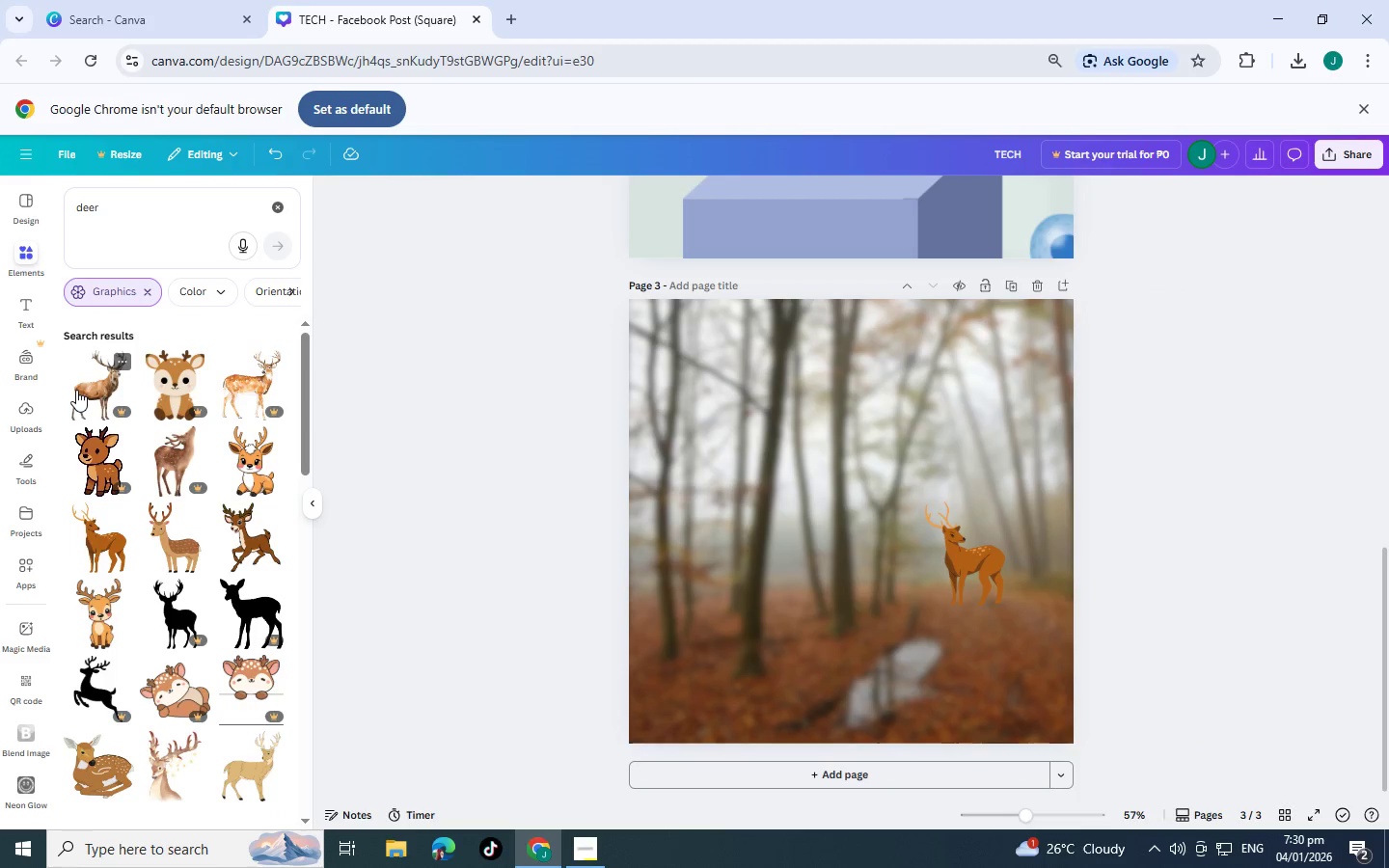 
left_click([76, 390])
 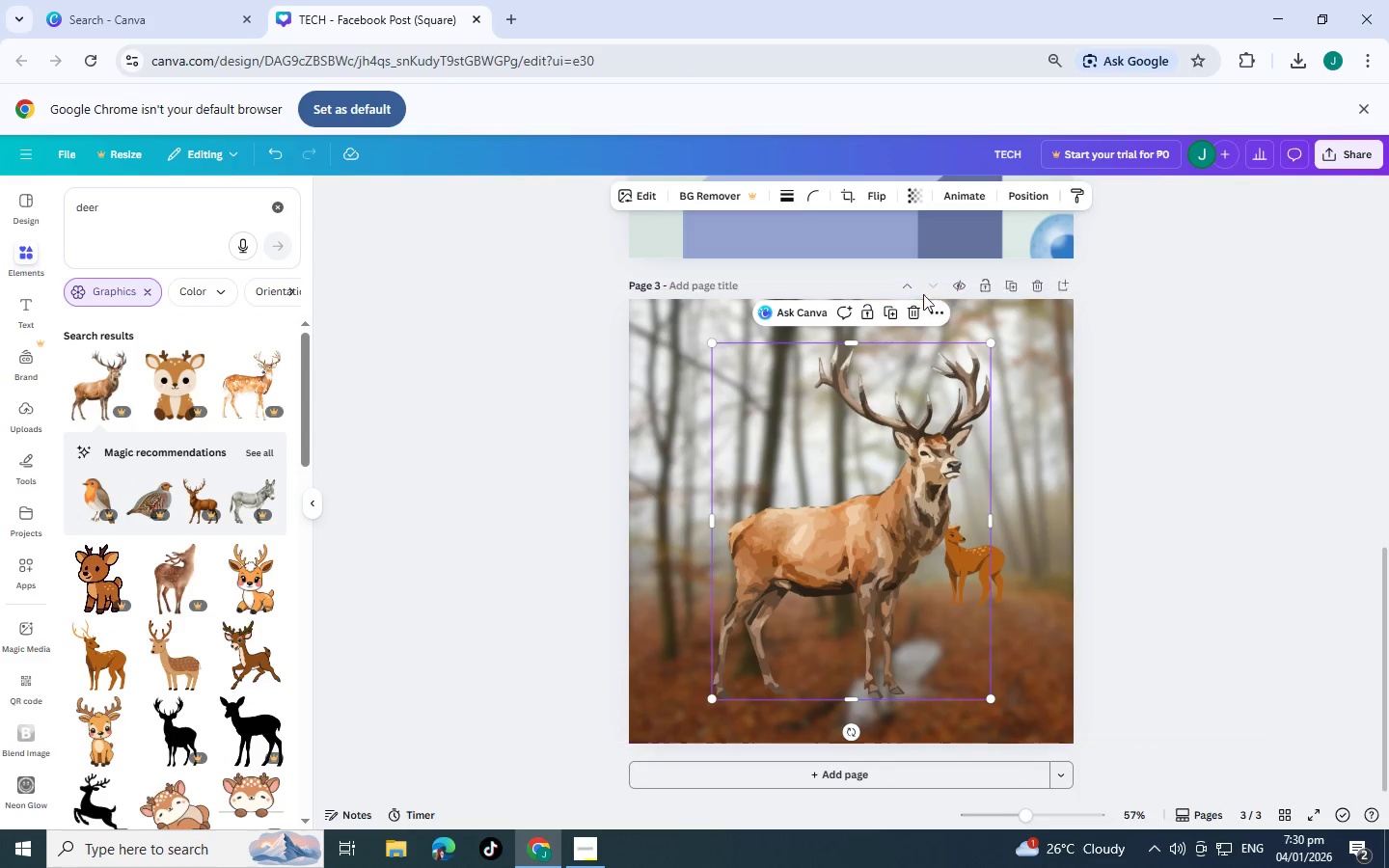 
left_click([909, 313])
 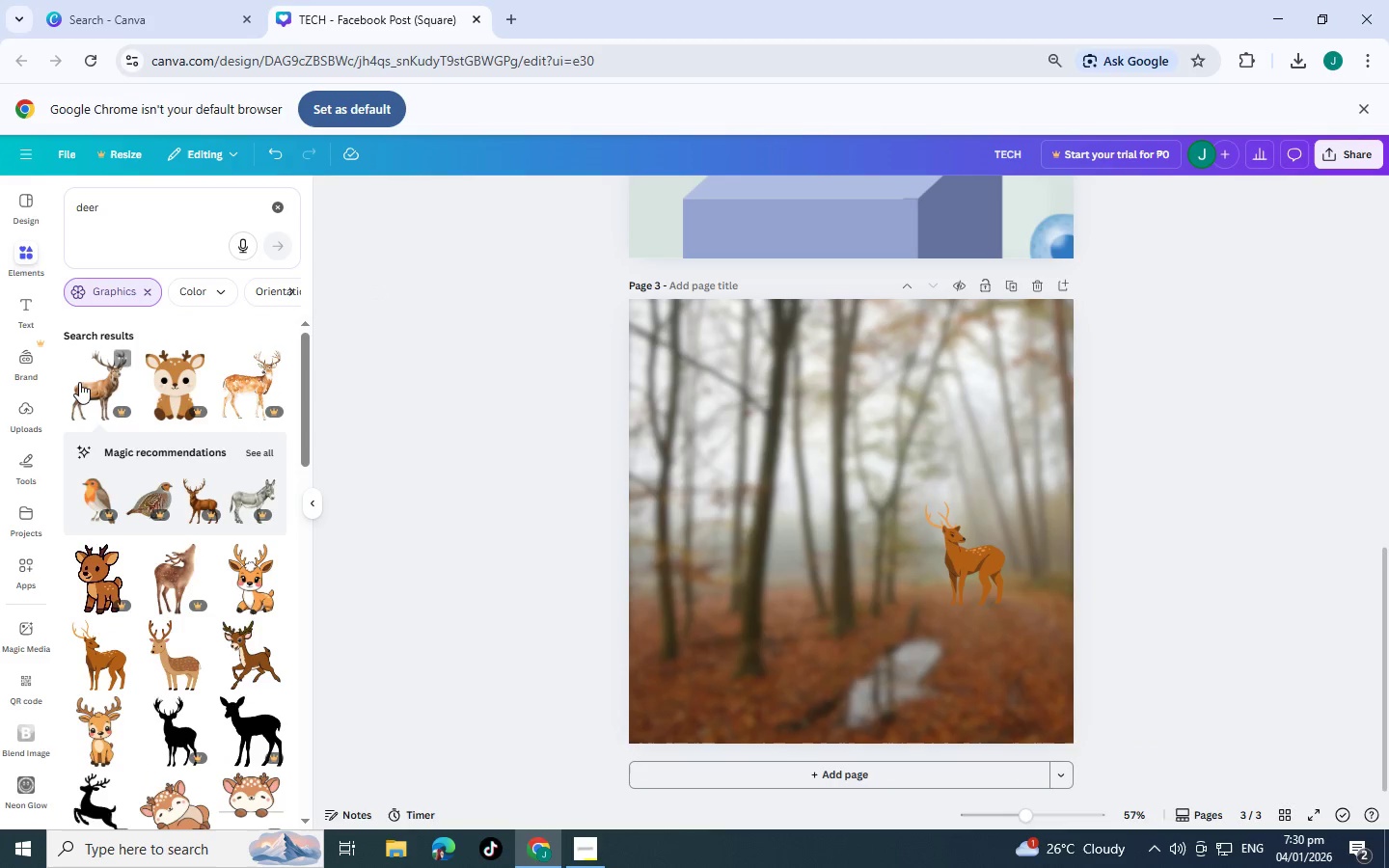 
scroll: coordinate [148, 453], scroll_direction: down, amount: 2.0
 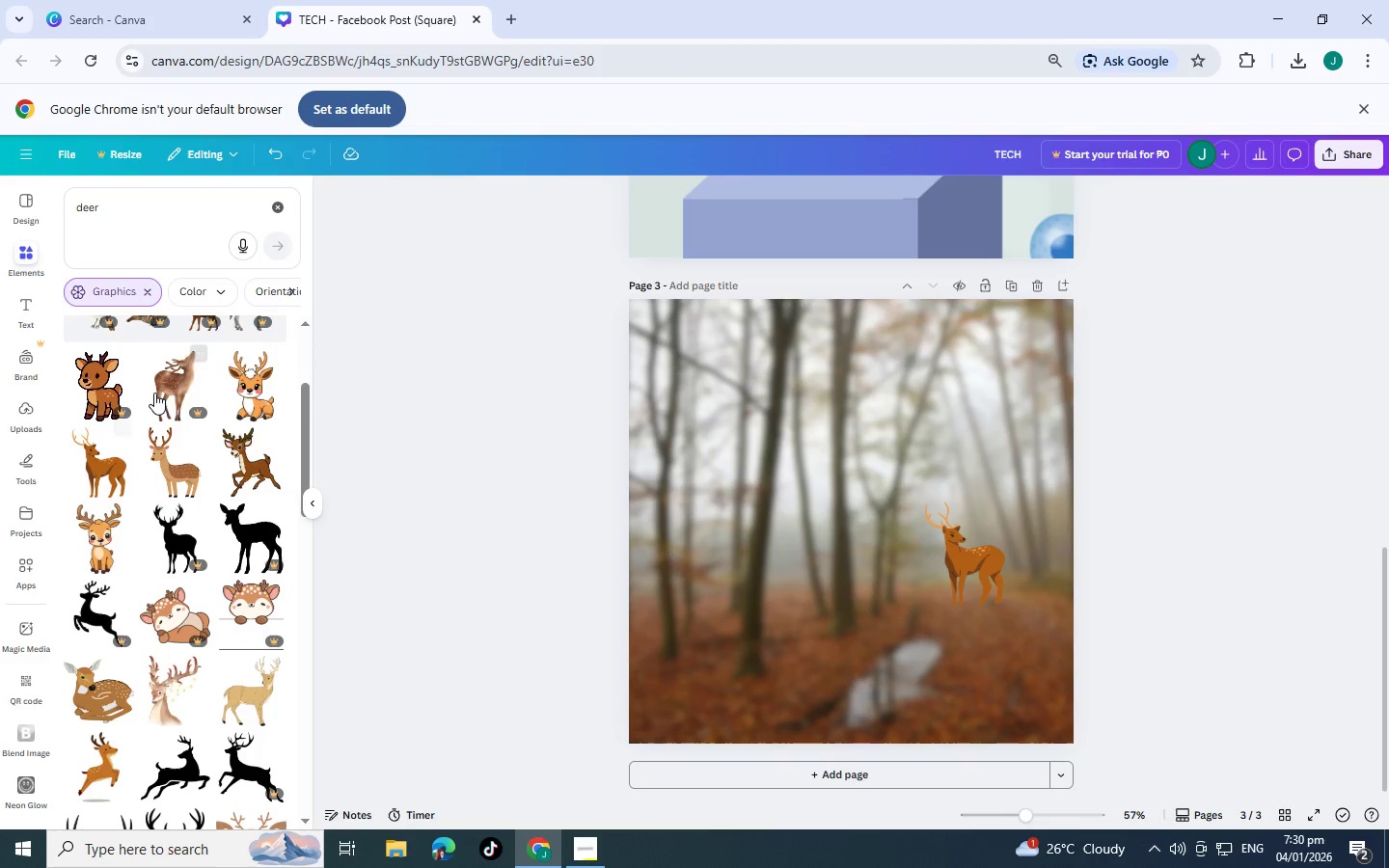 
left_click([154, 393])
 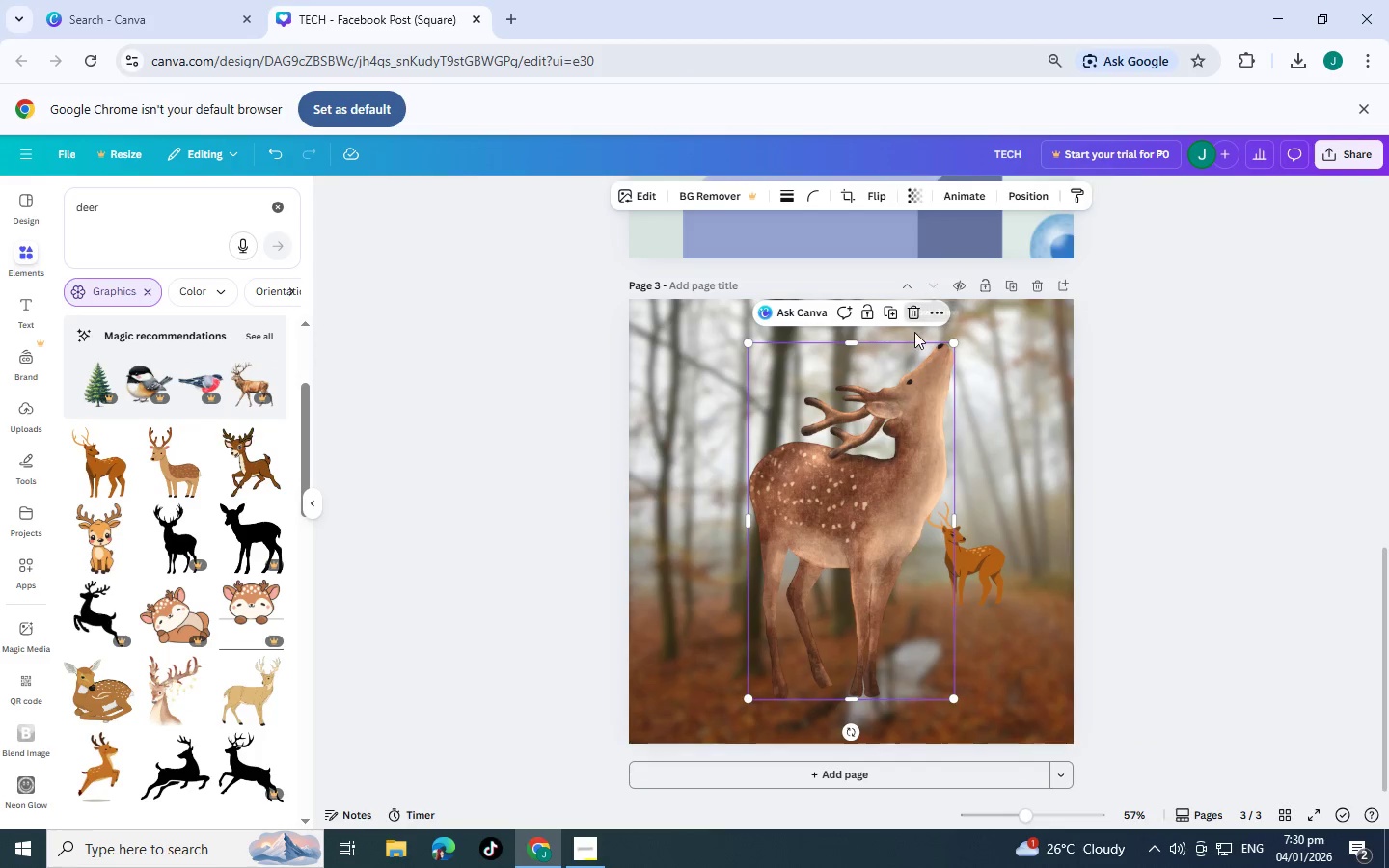 
left_click([908, 315])
 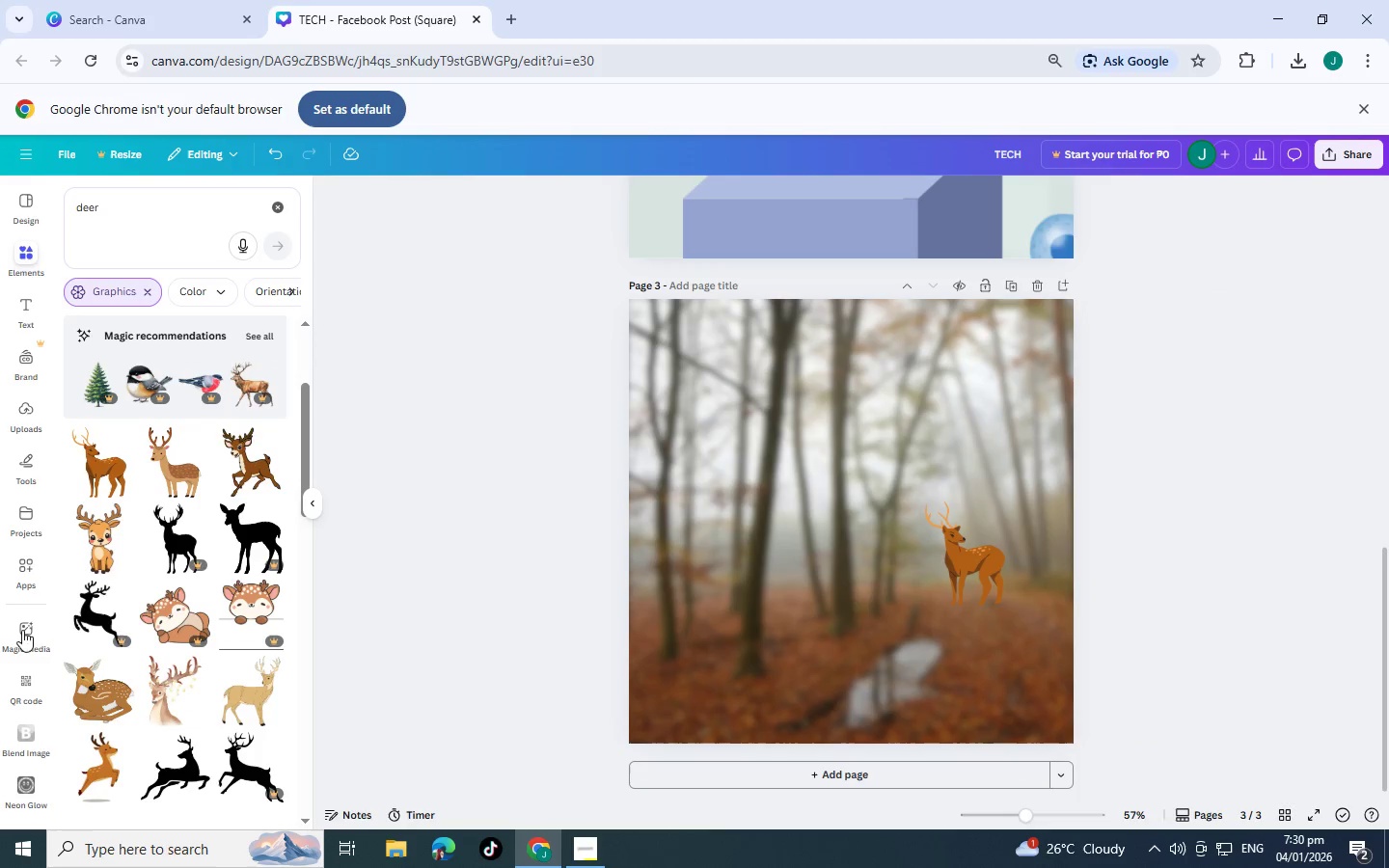 
scroll: coordinate [101, 609], scroll_direction: down, amount: 15.0
 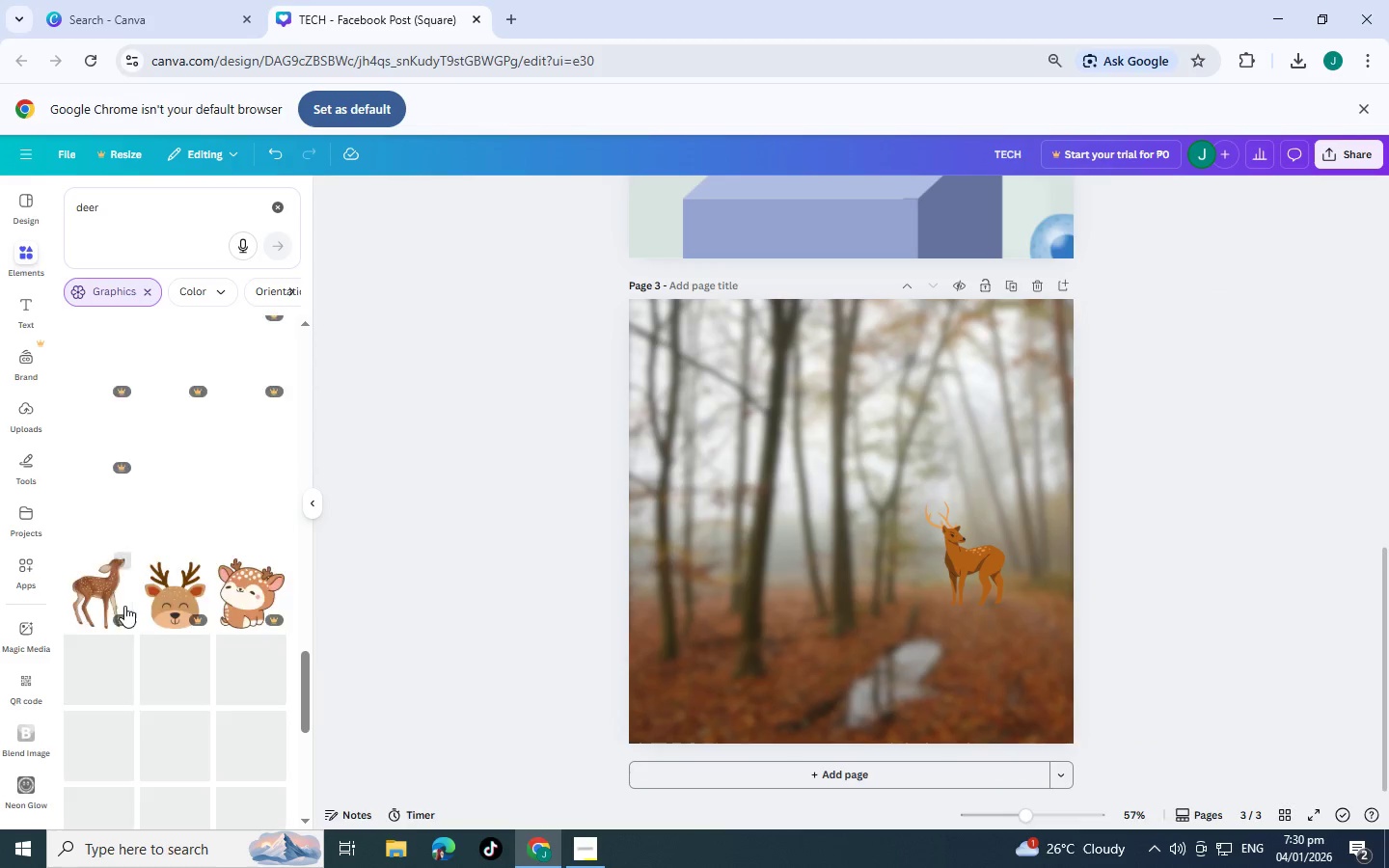 
scroll: coordinate [124, 606], scroll_direction: up, amount: 1.0
 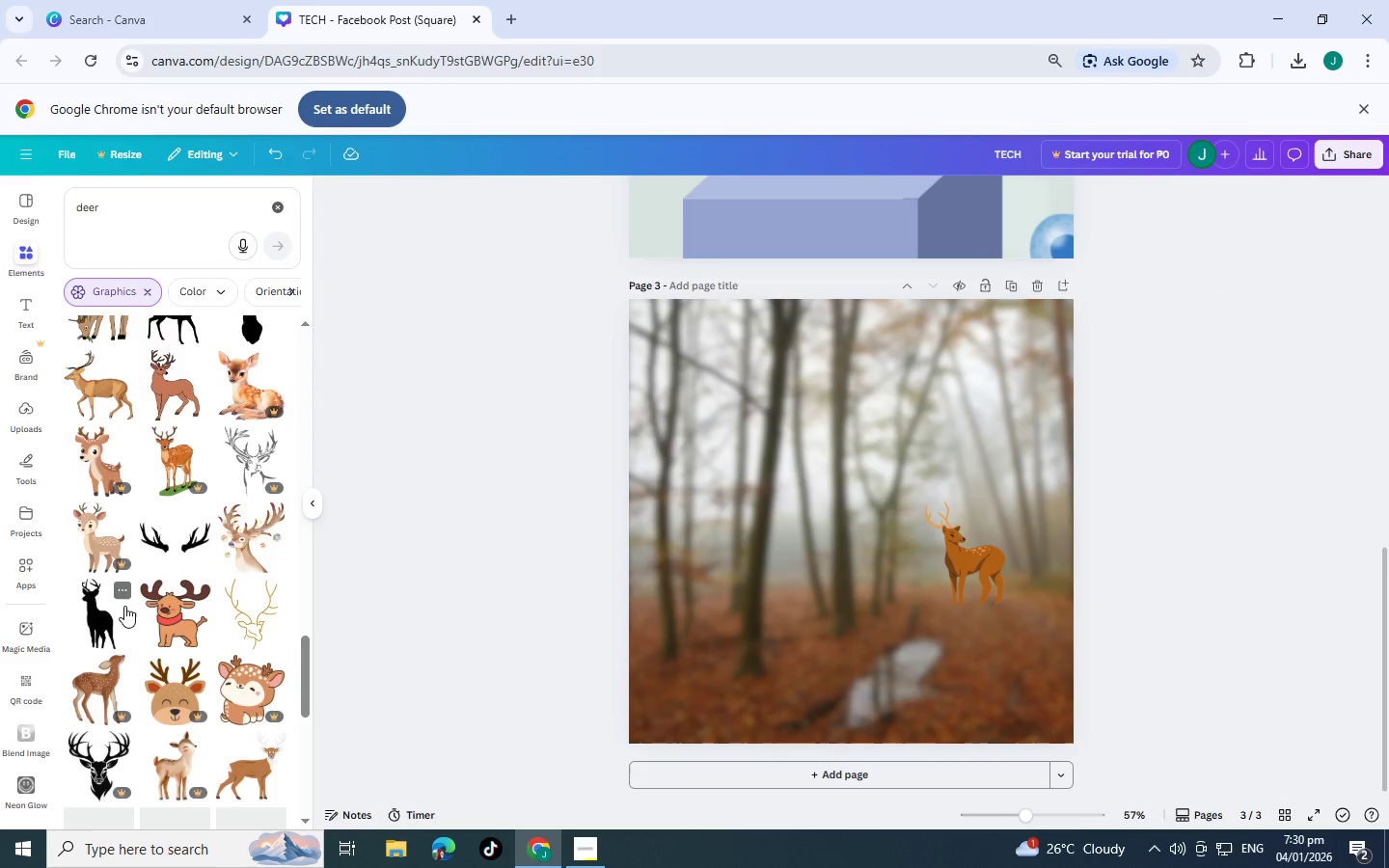 
scroll: coordinate [123, 569], scroll_direction: down, amount: 5.0
 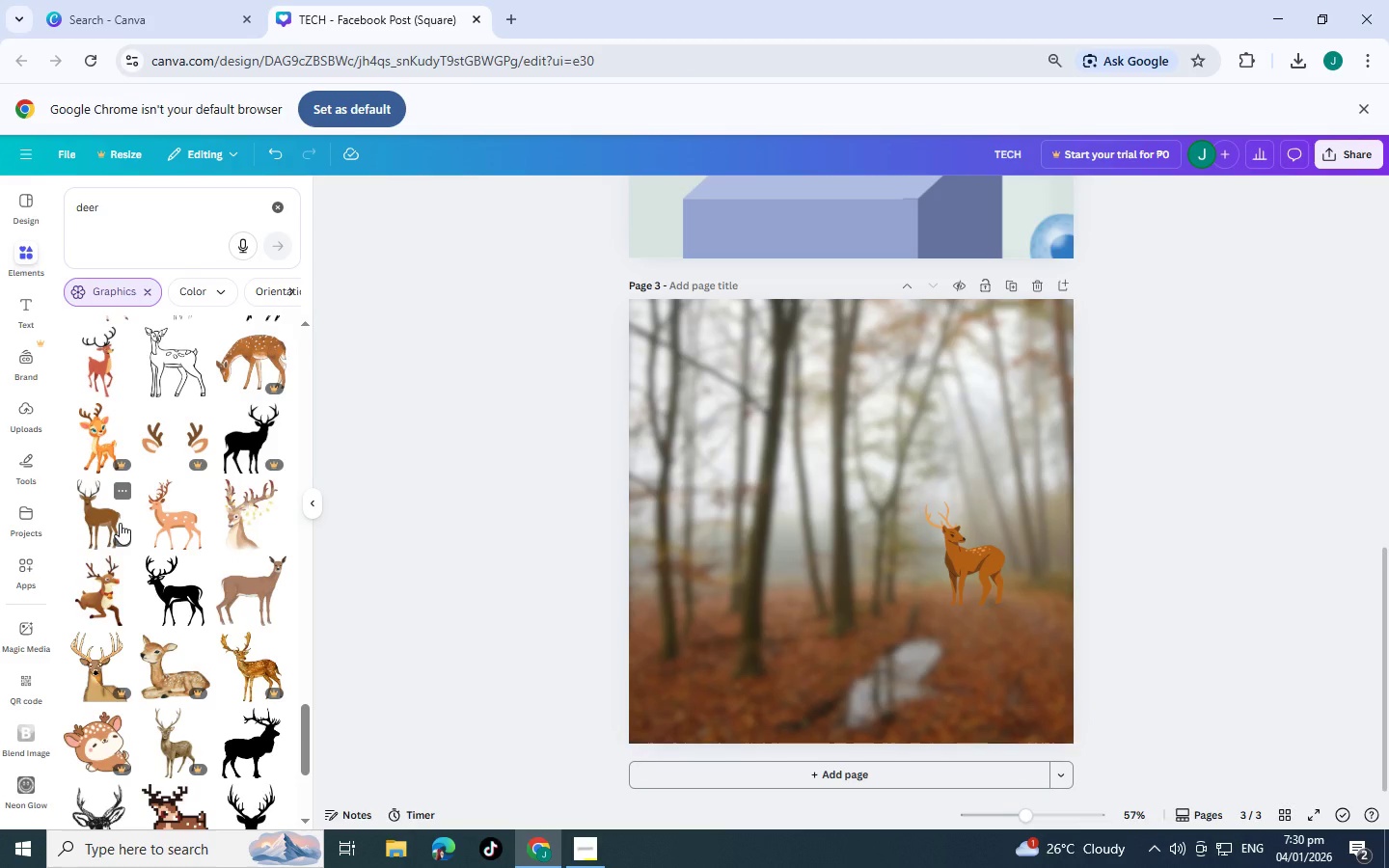 
wait(6.33)
 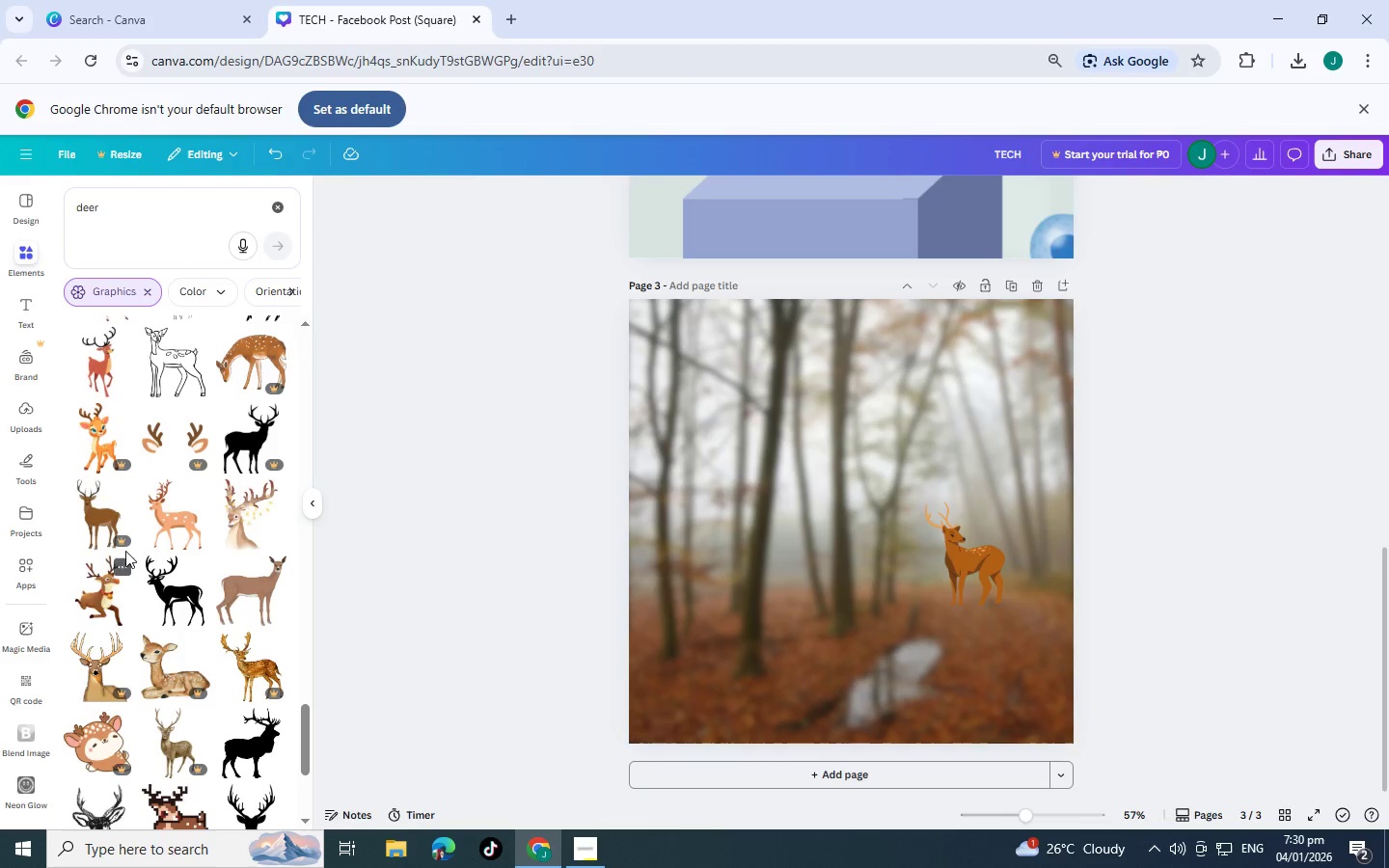 
scroll: coordinate [120, 523], scroll_direction: down, amount: 2.0
 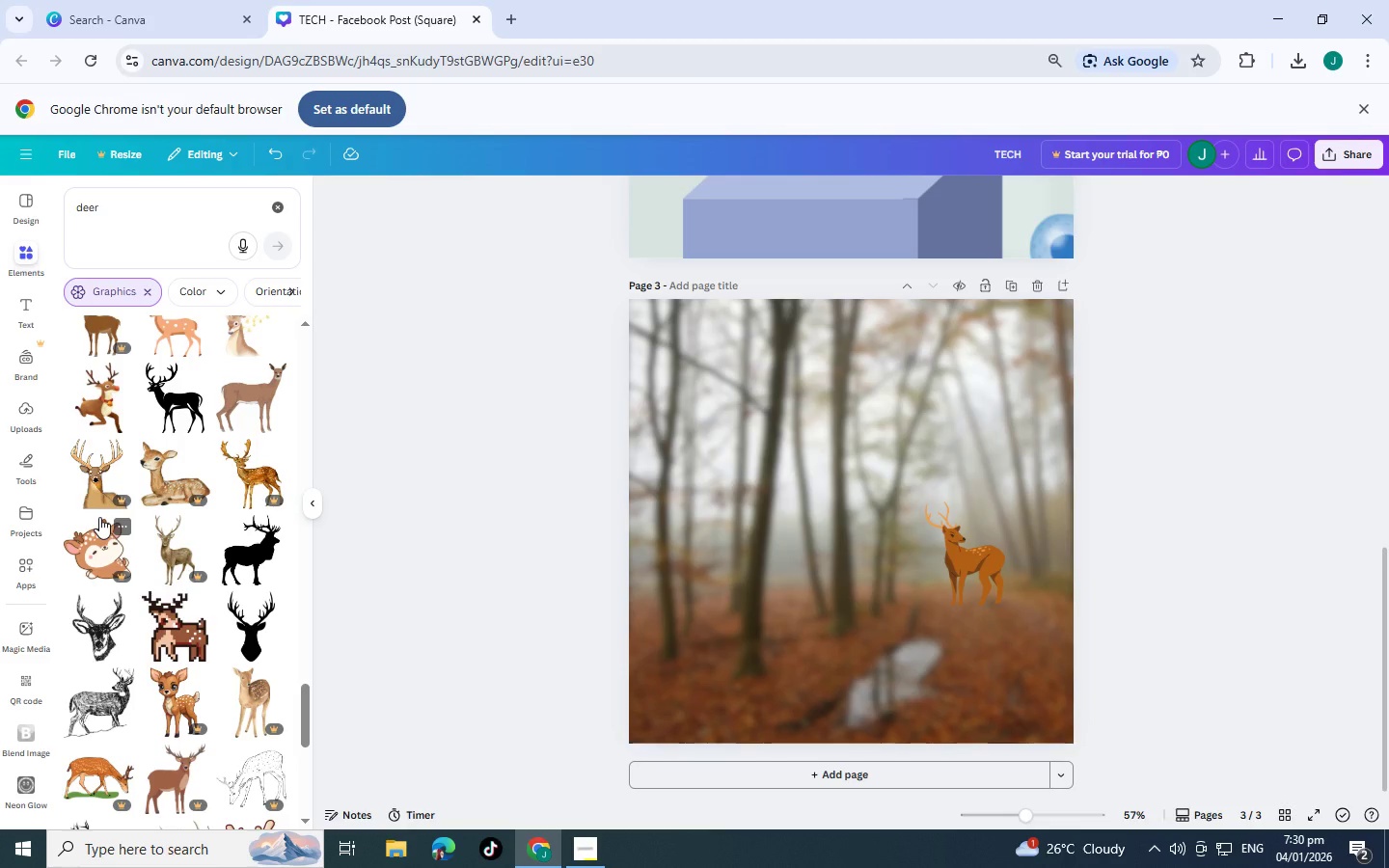 
wait(8.77)
 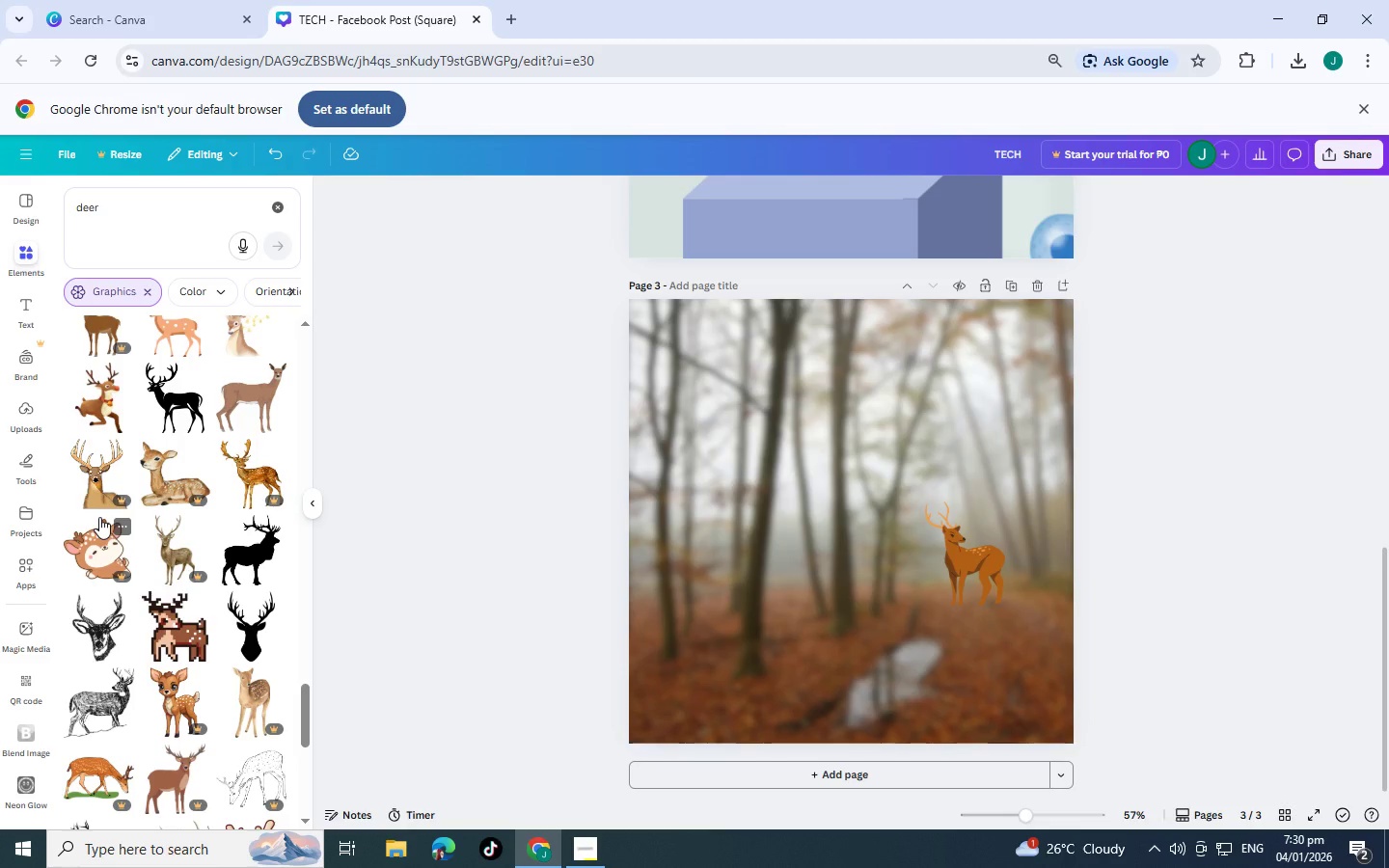 
scroll: coordinate [96, 506], scroll_direction: down, amount: 6.0
 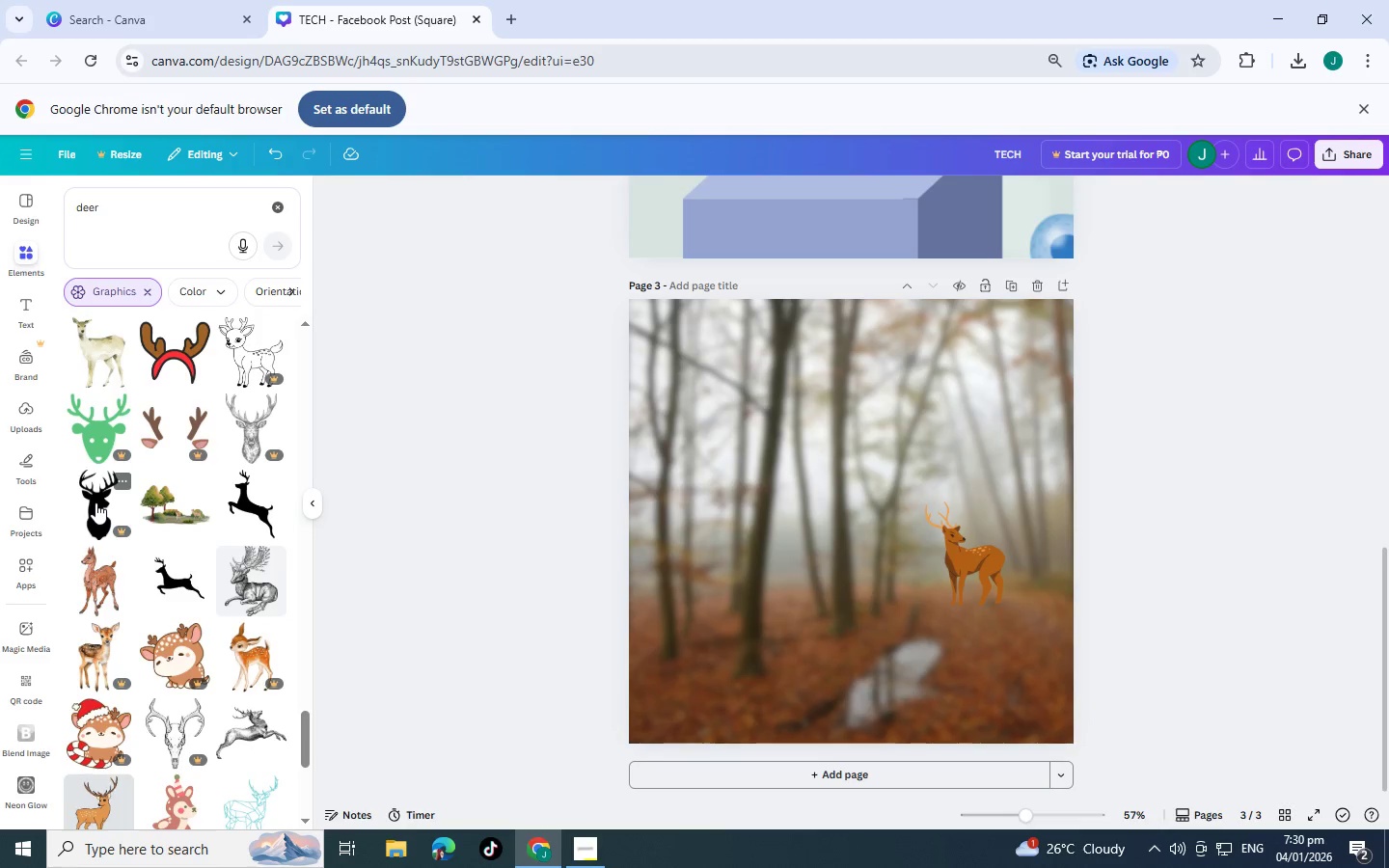 
scroll: coordinate [95, 502], scroll_direction: down, amount: 5.0
 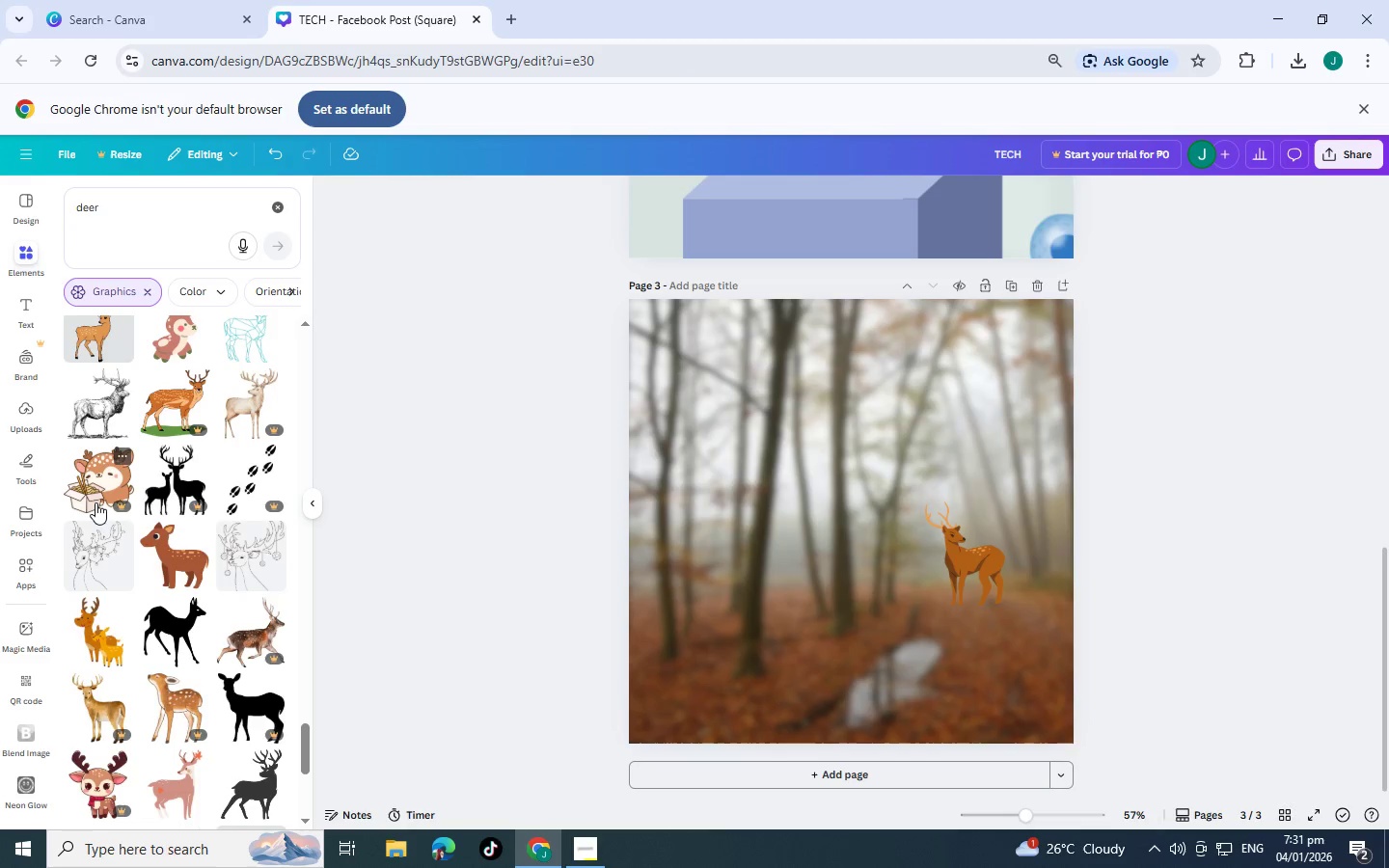 
scroll: coordinate [128, 485], scroll_direction: down, amount: 5.0
 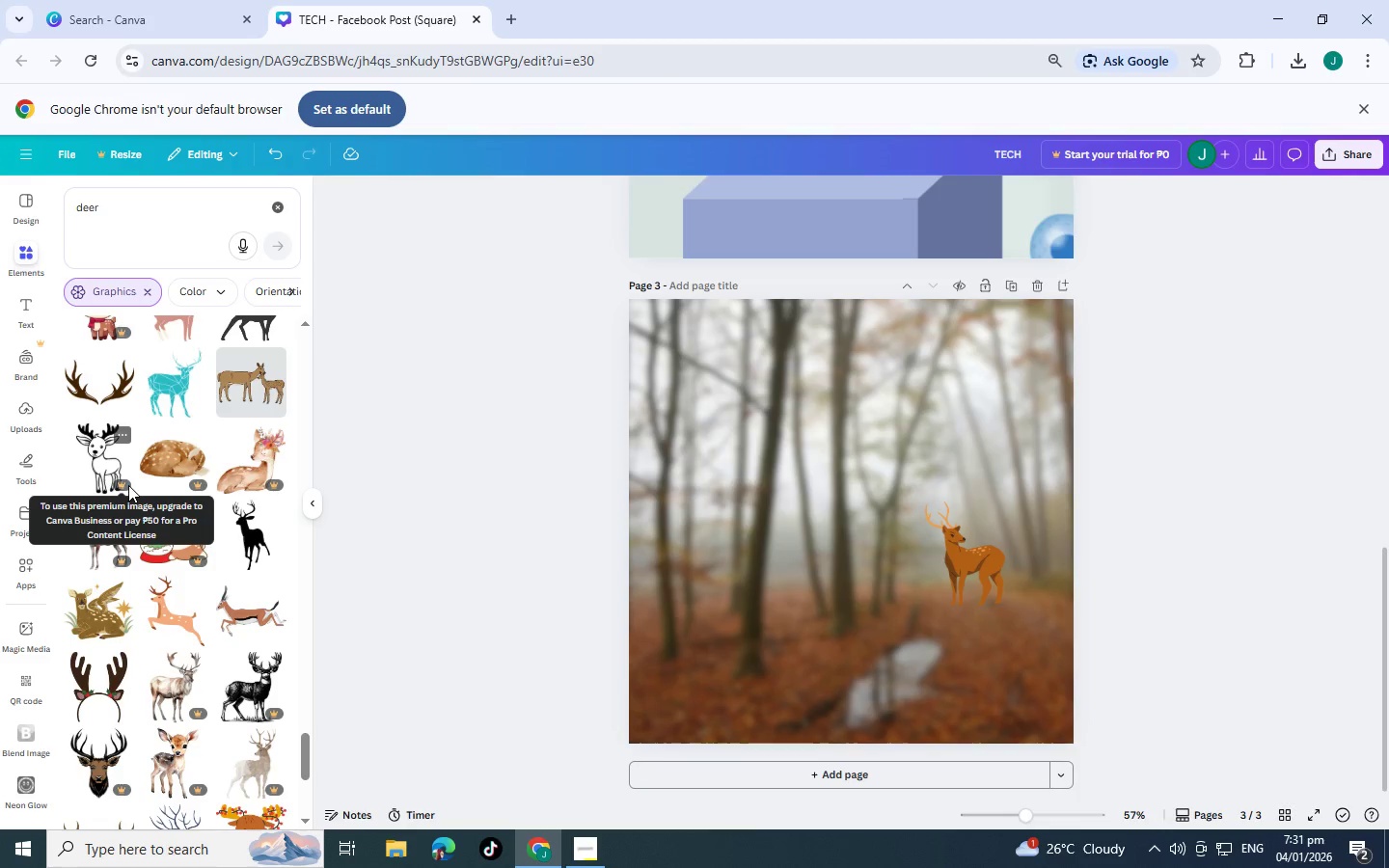 
scroll: coordinate [136, 489], scroll_direction: down, amount: 5.0
 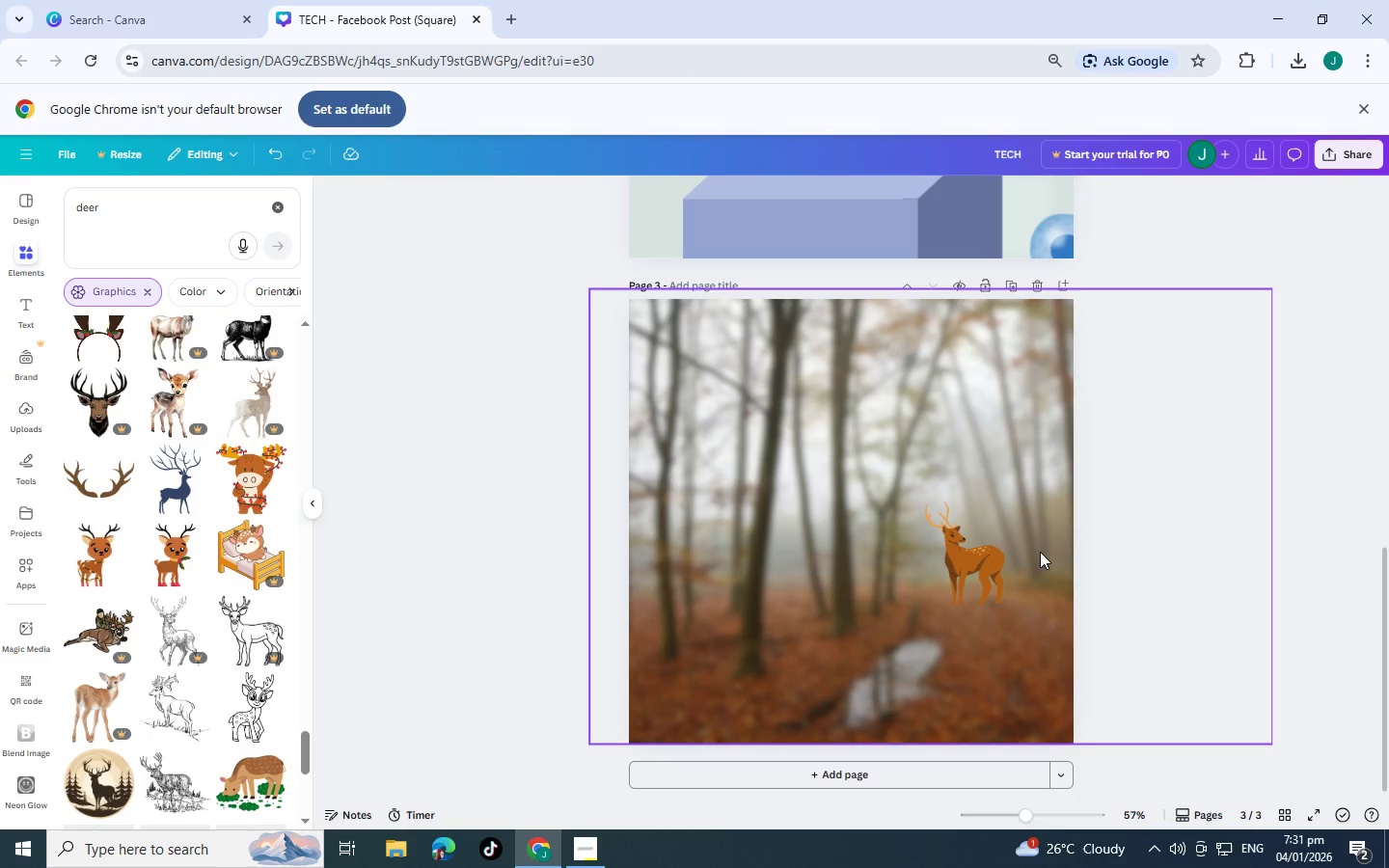 
left_click([997, 549])
 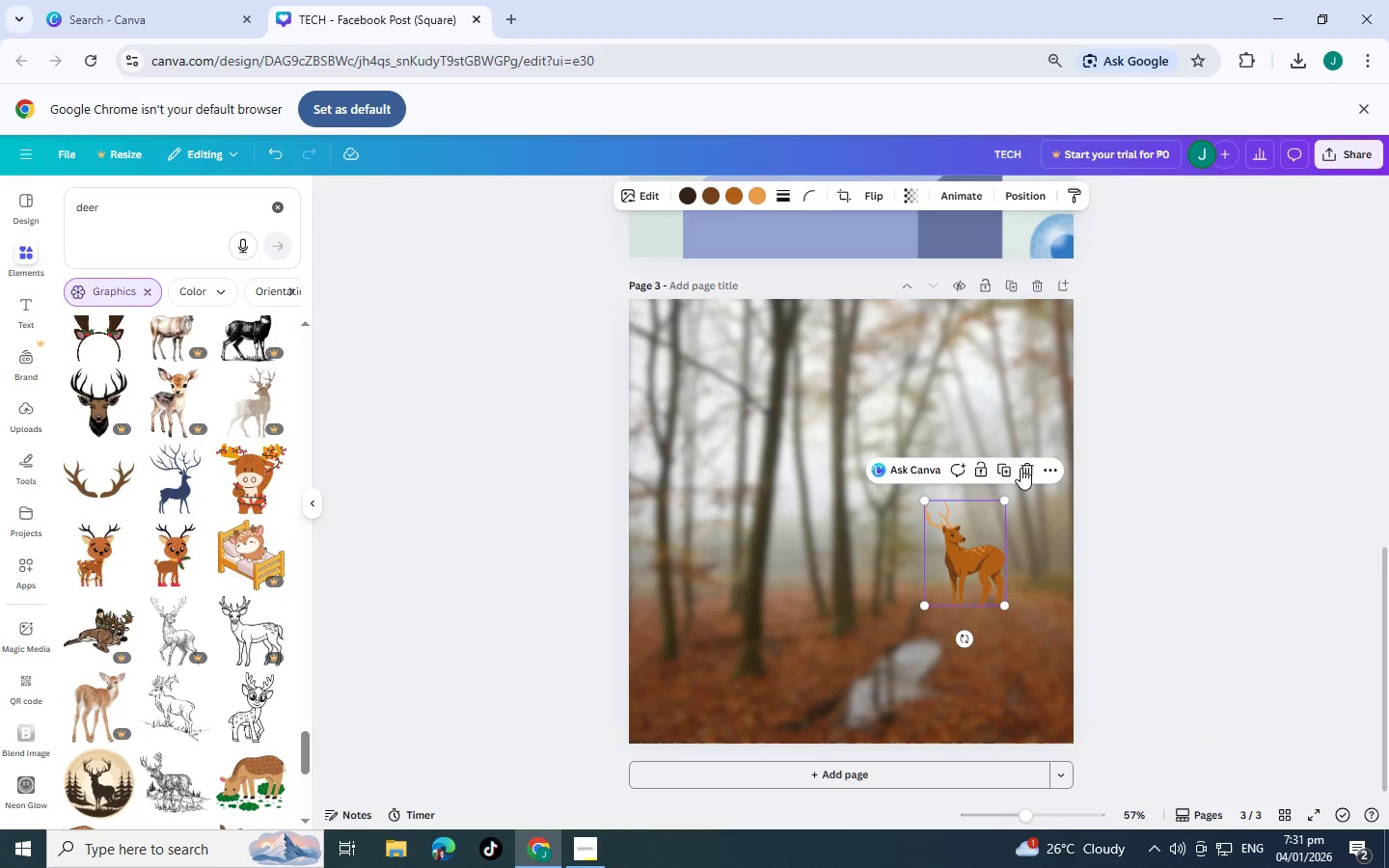 
left_click([1023, 468])
 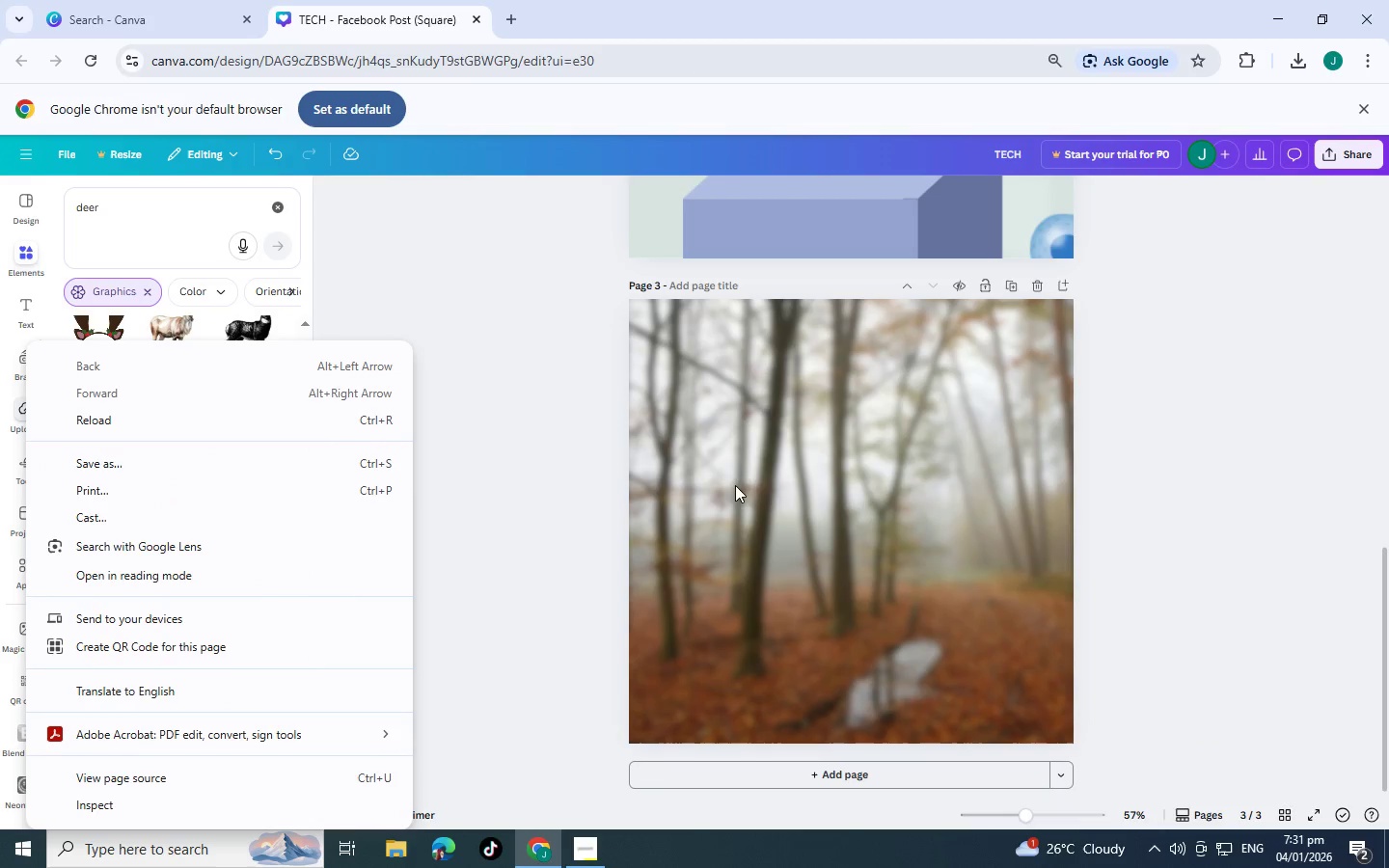 
left_click([775, 487])
 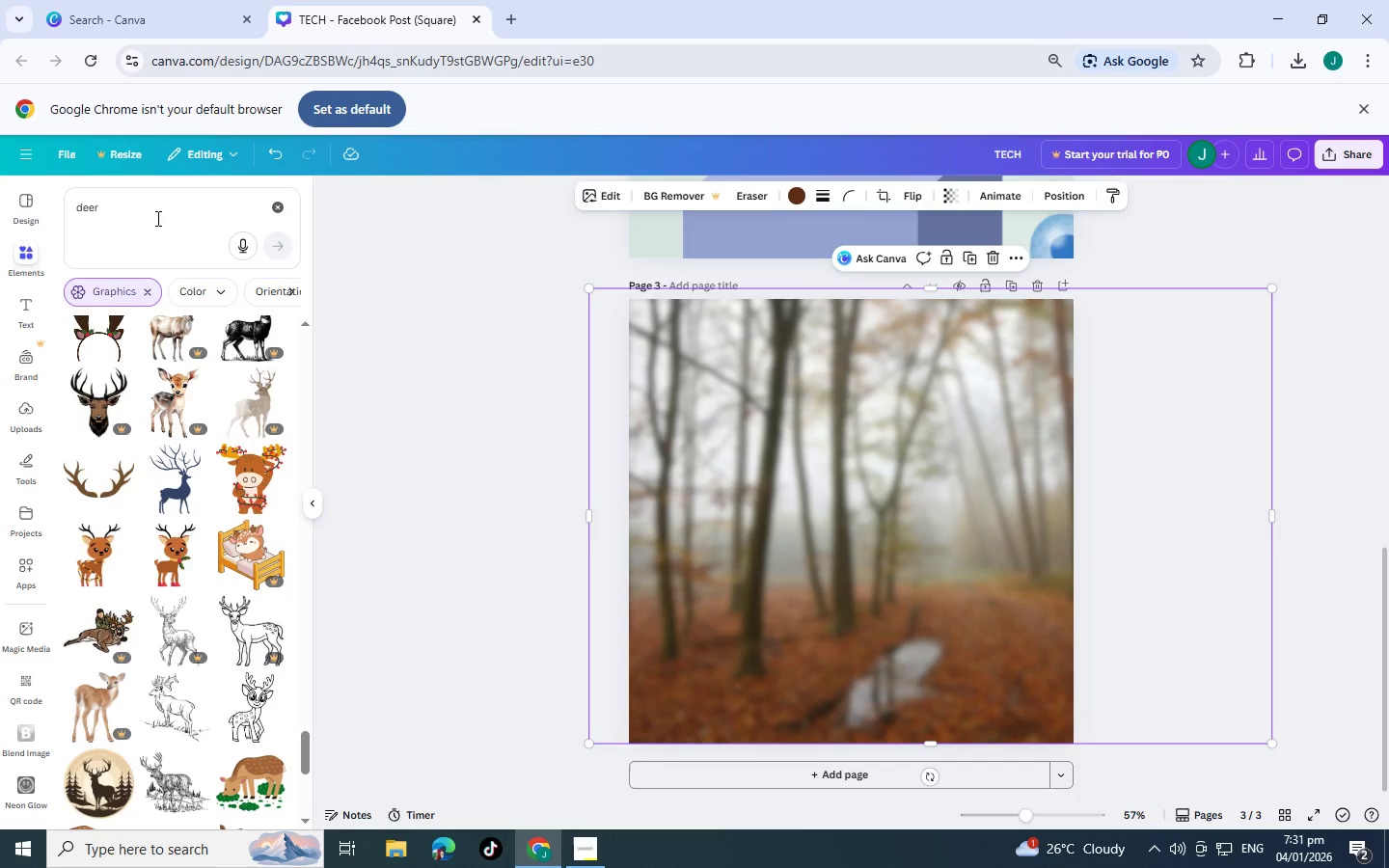 
left_click([153, 233])
 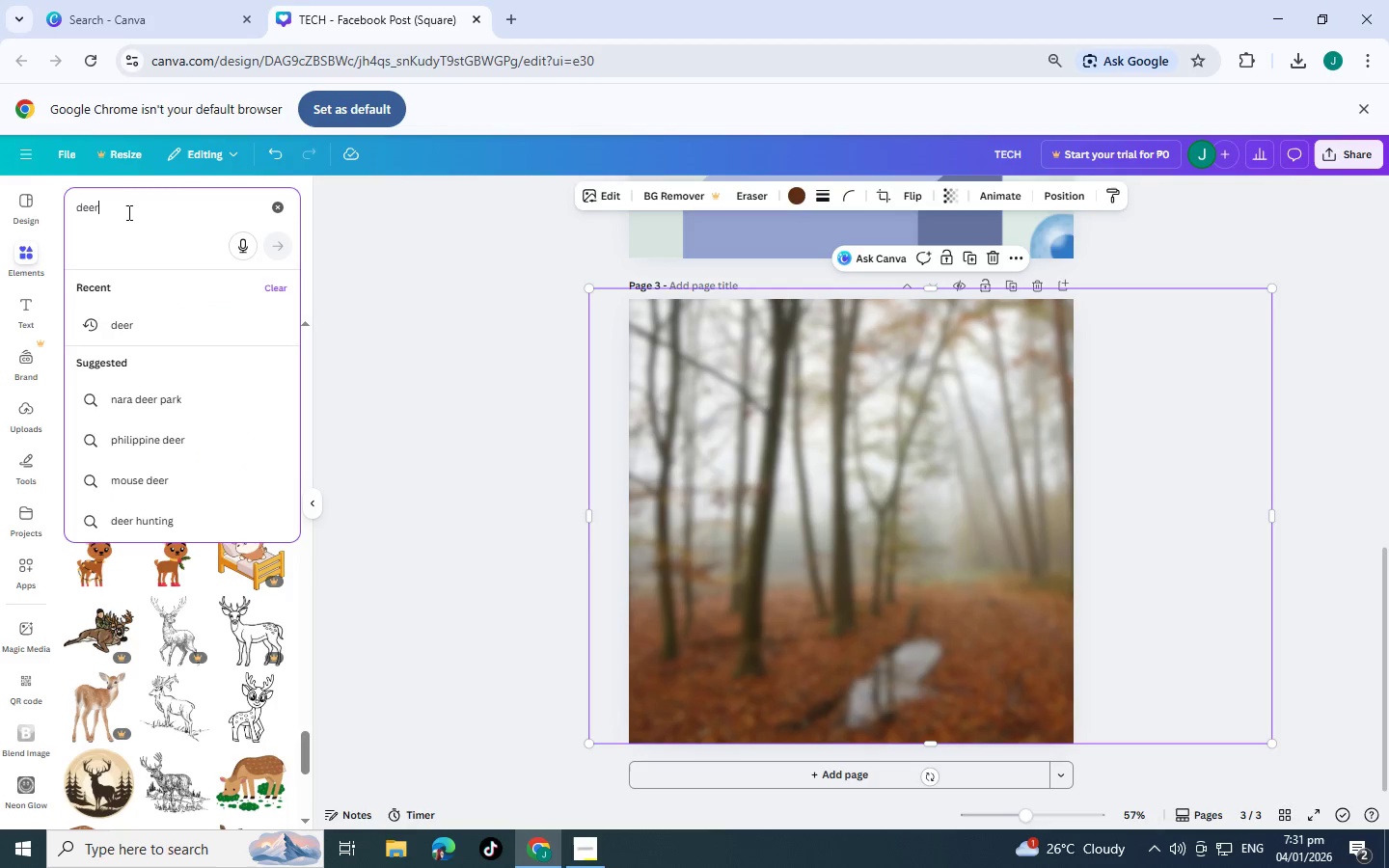 
left_click_drag(start_coordinate=[127, 212], to_coordinate=[0, 189])
 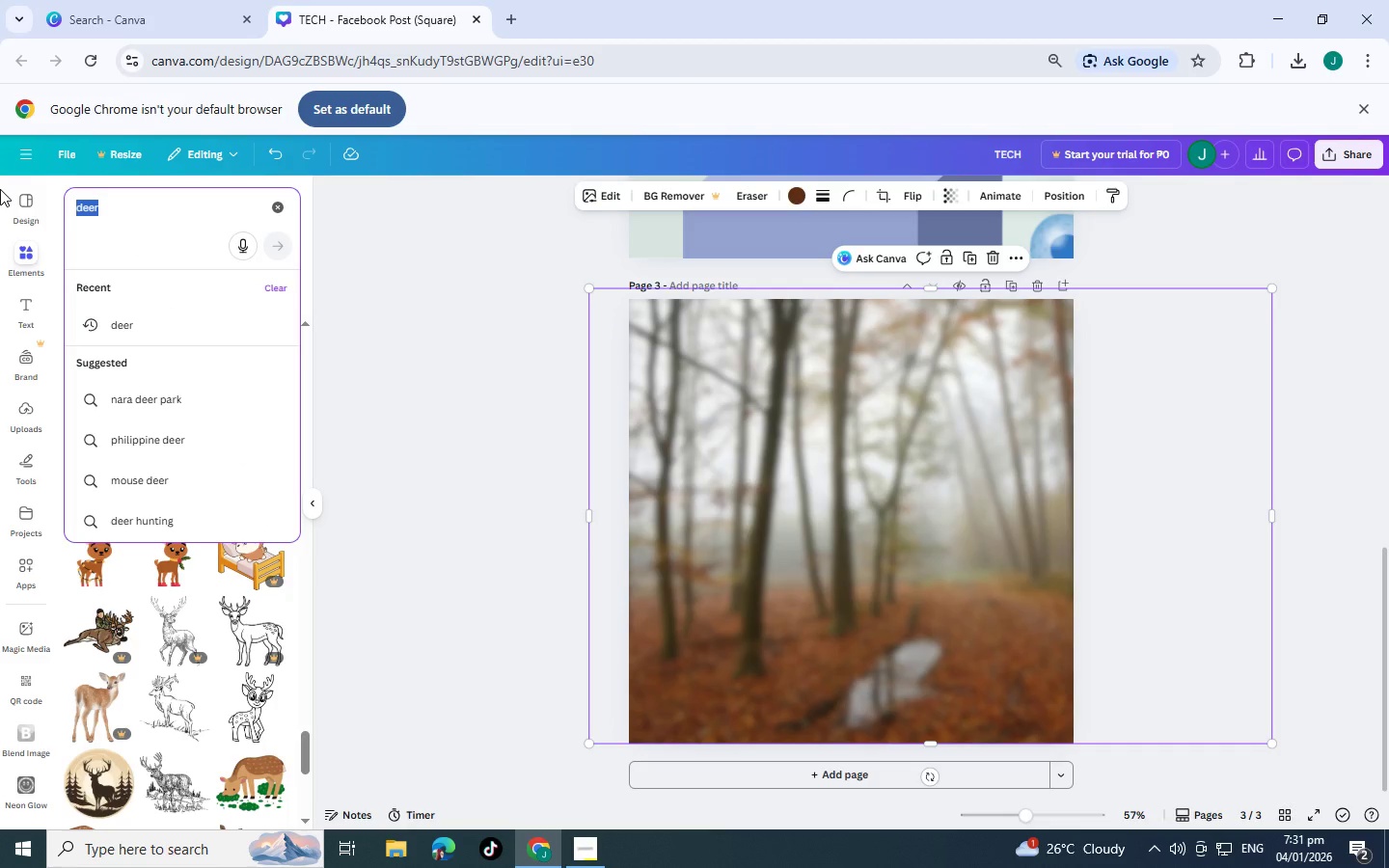 
type(deer withforest with deer)
 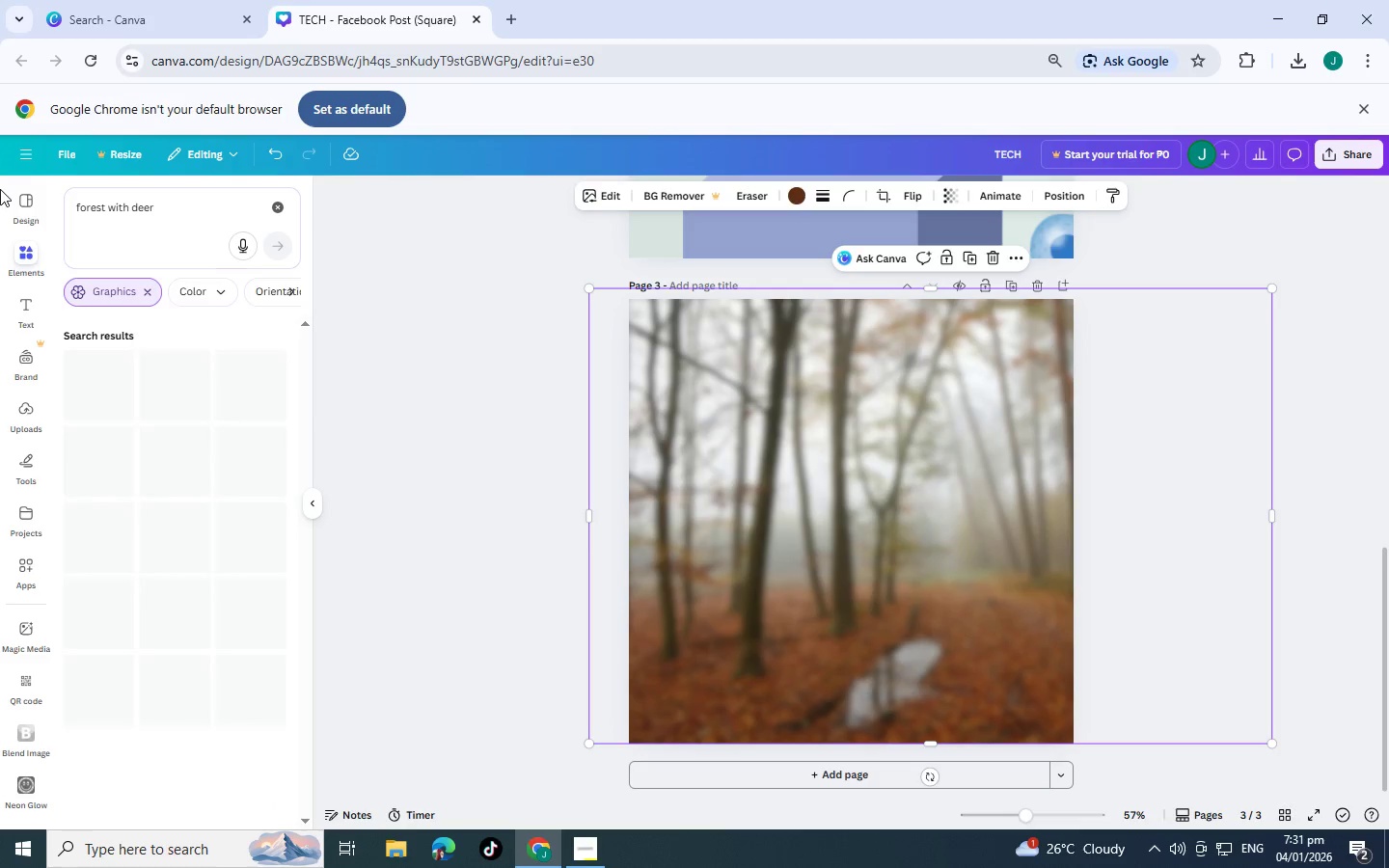 
hold_key(key=Backspace, duration=1.51)
 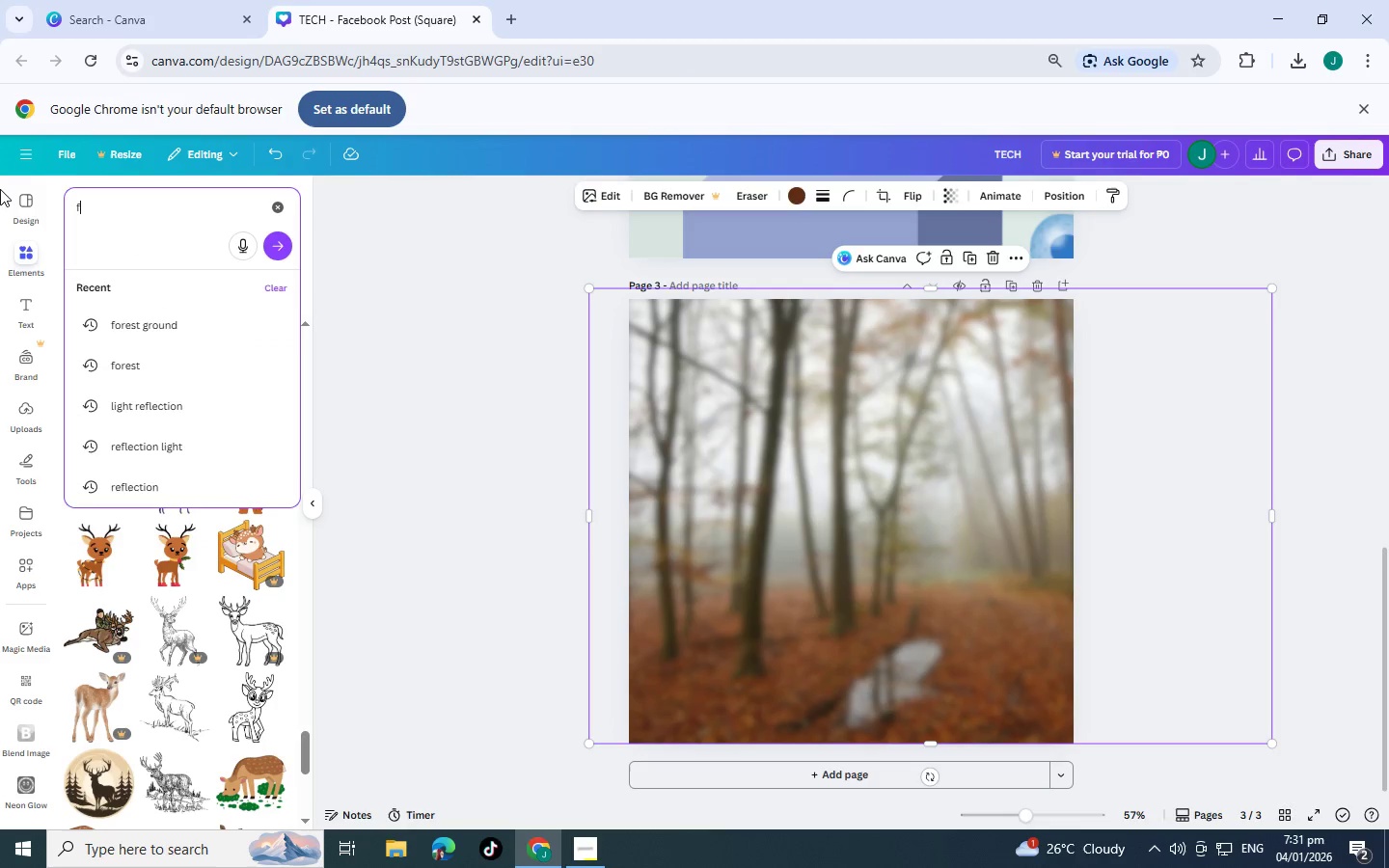 
hold_key(key=Backspace, duration=0.33)
 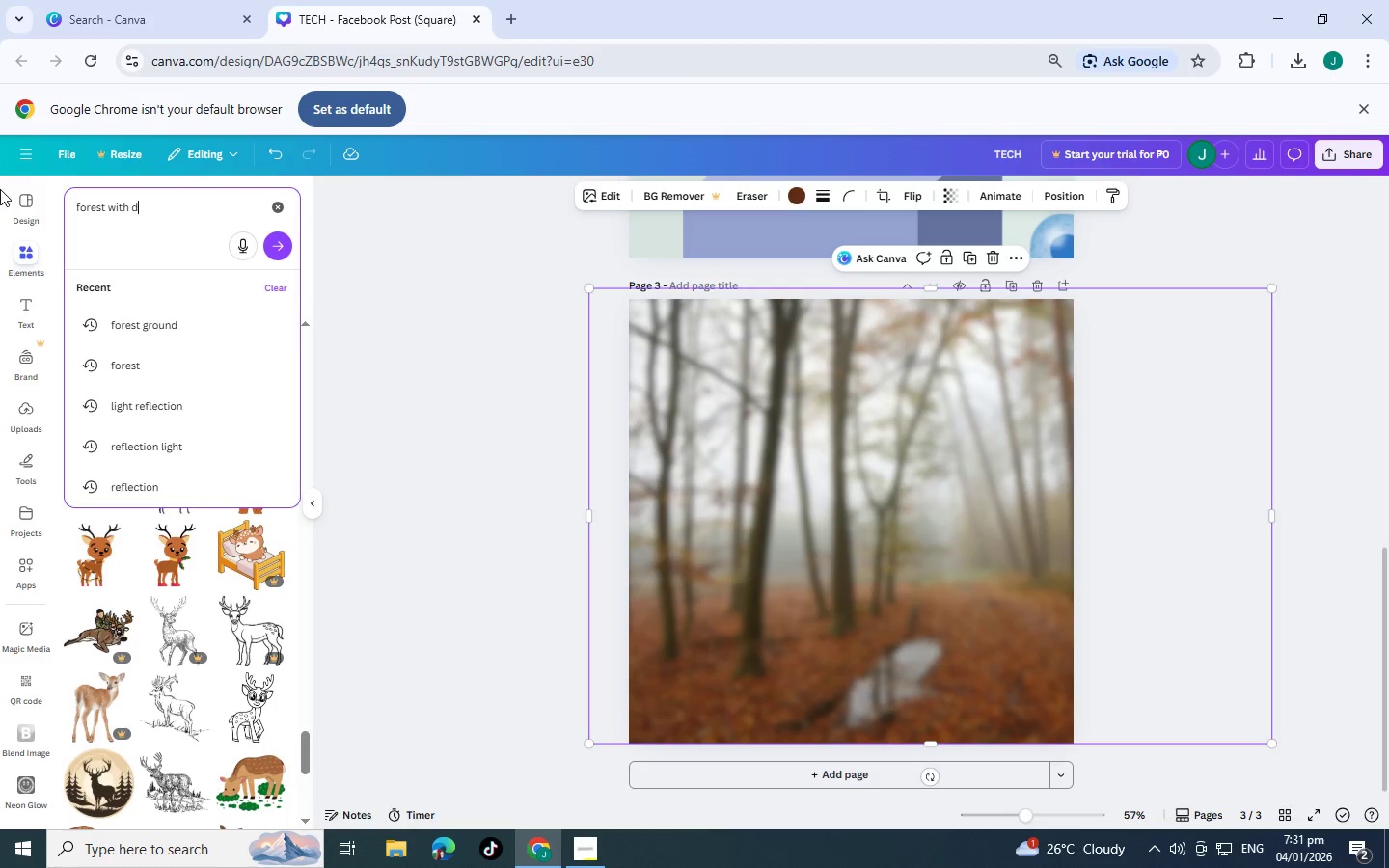 
key(Enter)
 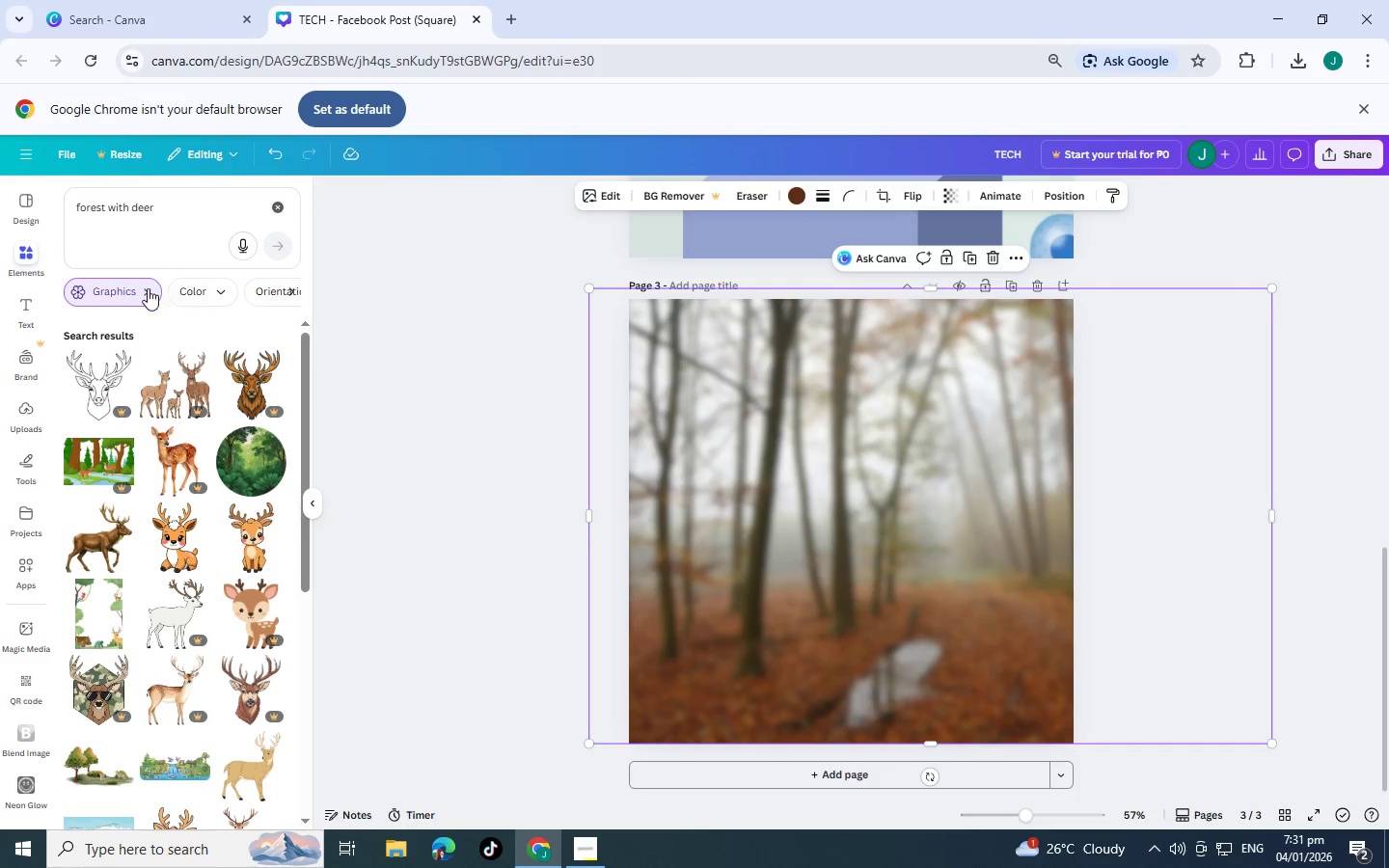 
left_click([146, 290])
 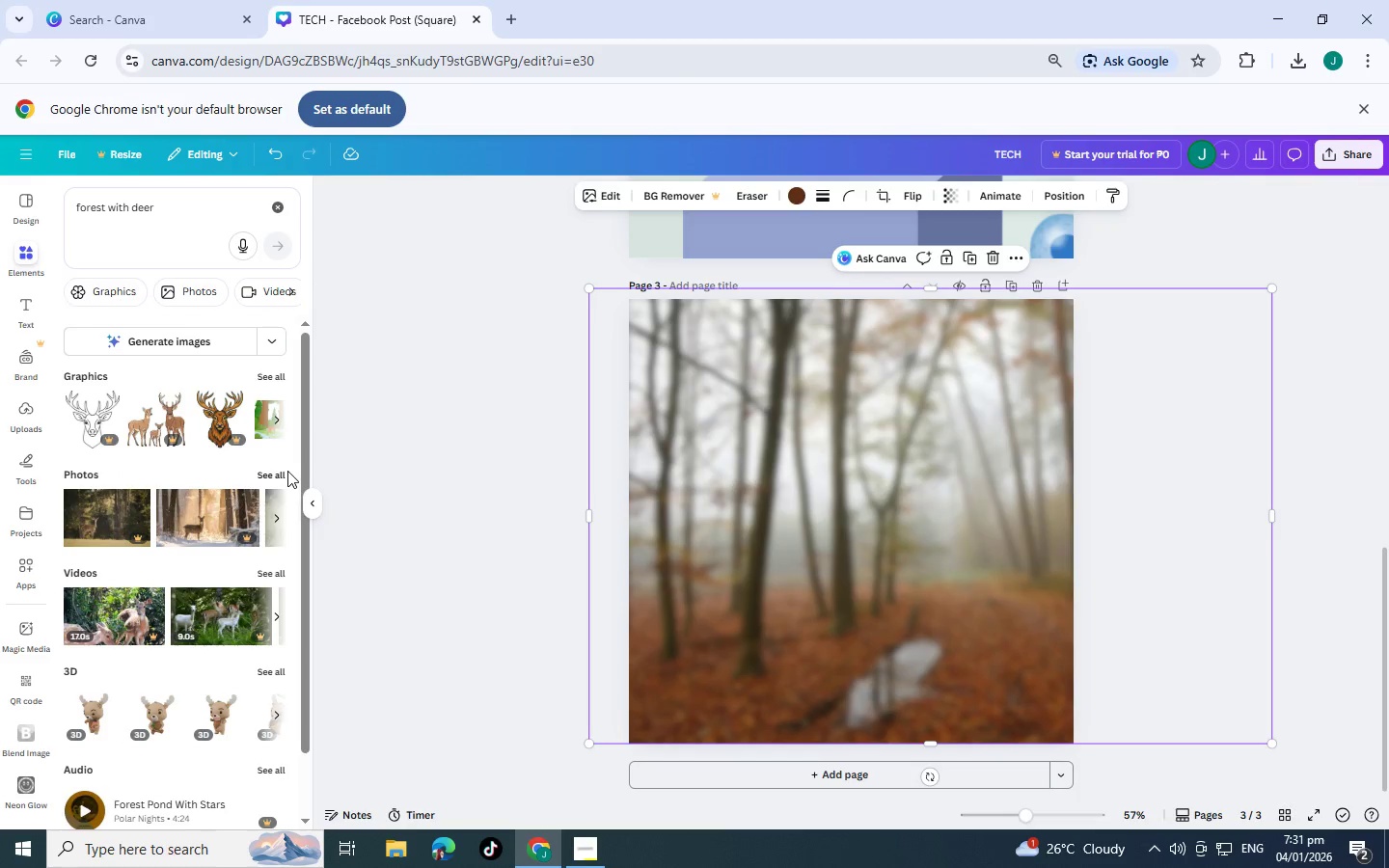 
left_click([278, 471])
 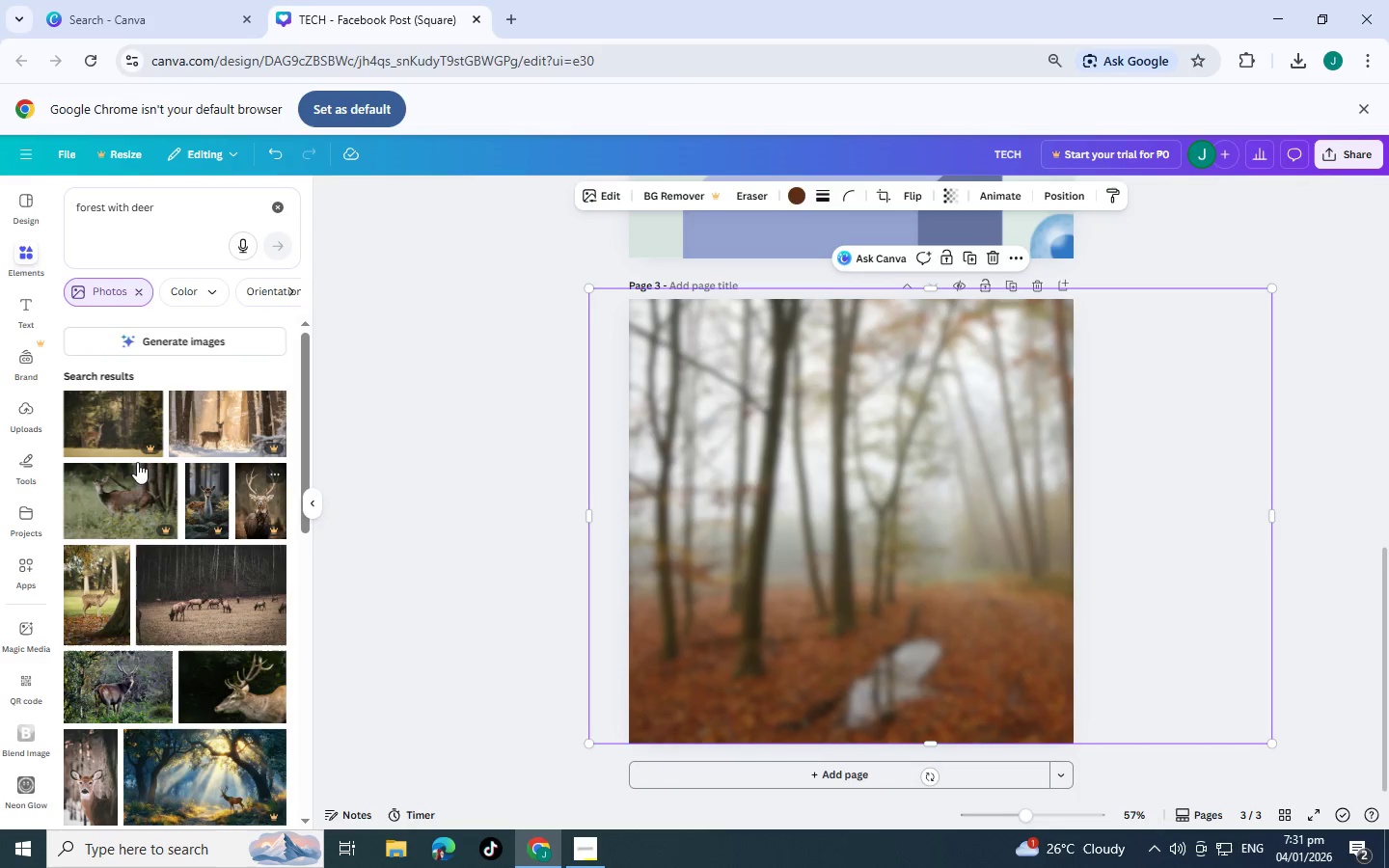 
scroll: coordinate [107, 487], scroll_direction: down, amount: 1.0
 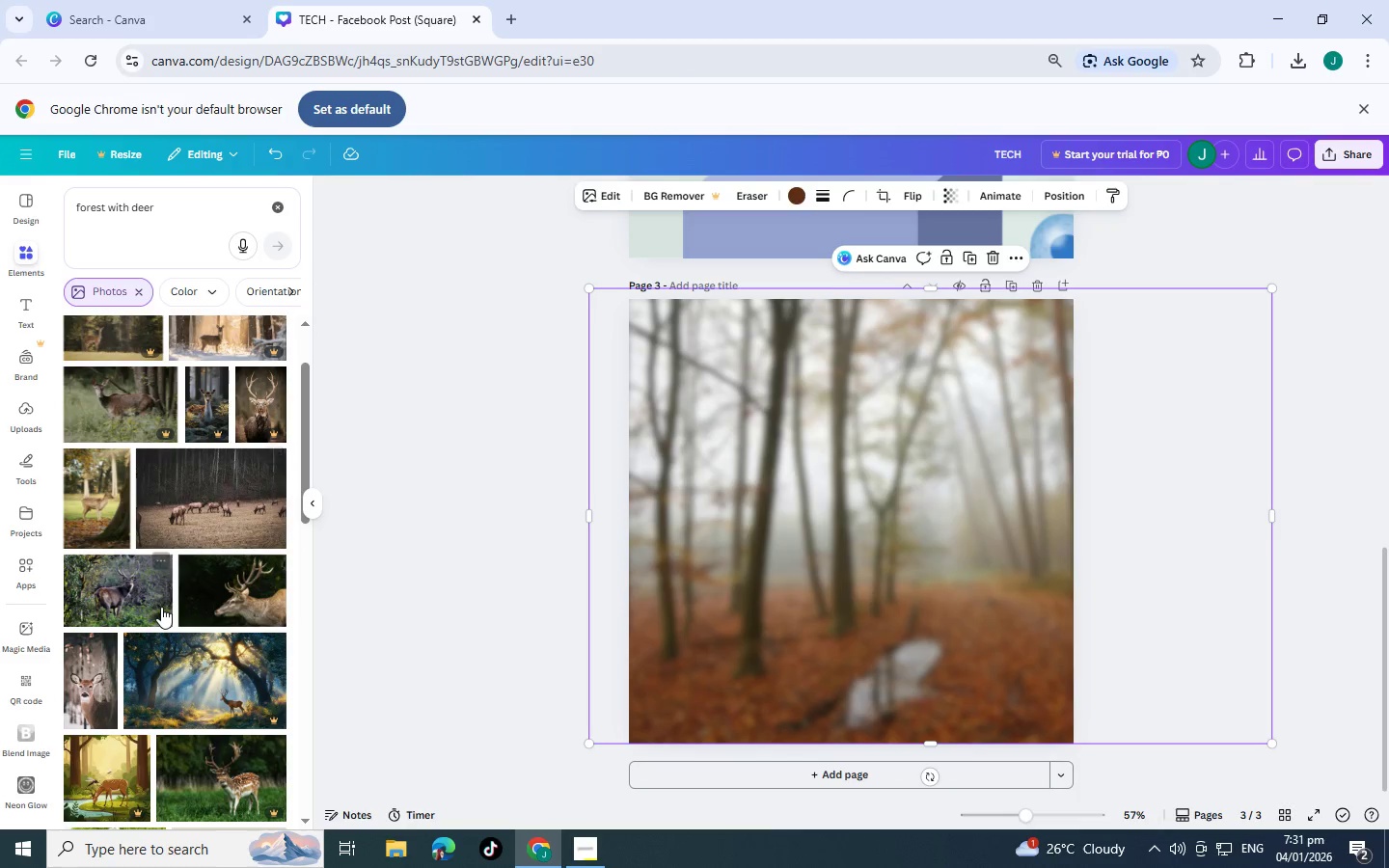 
left_click([157, 602])
 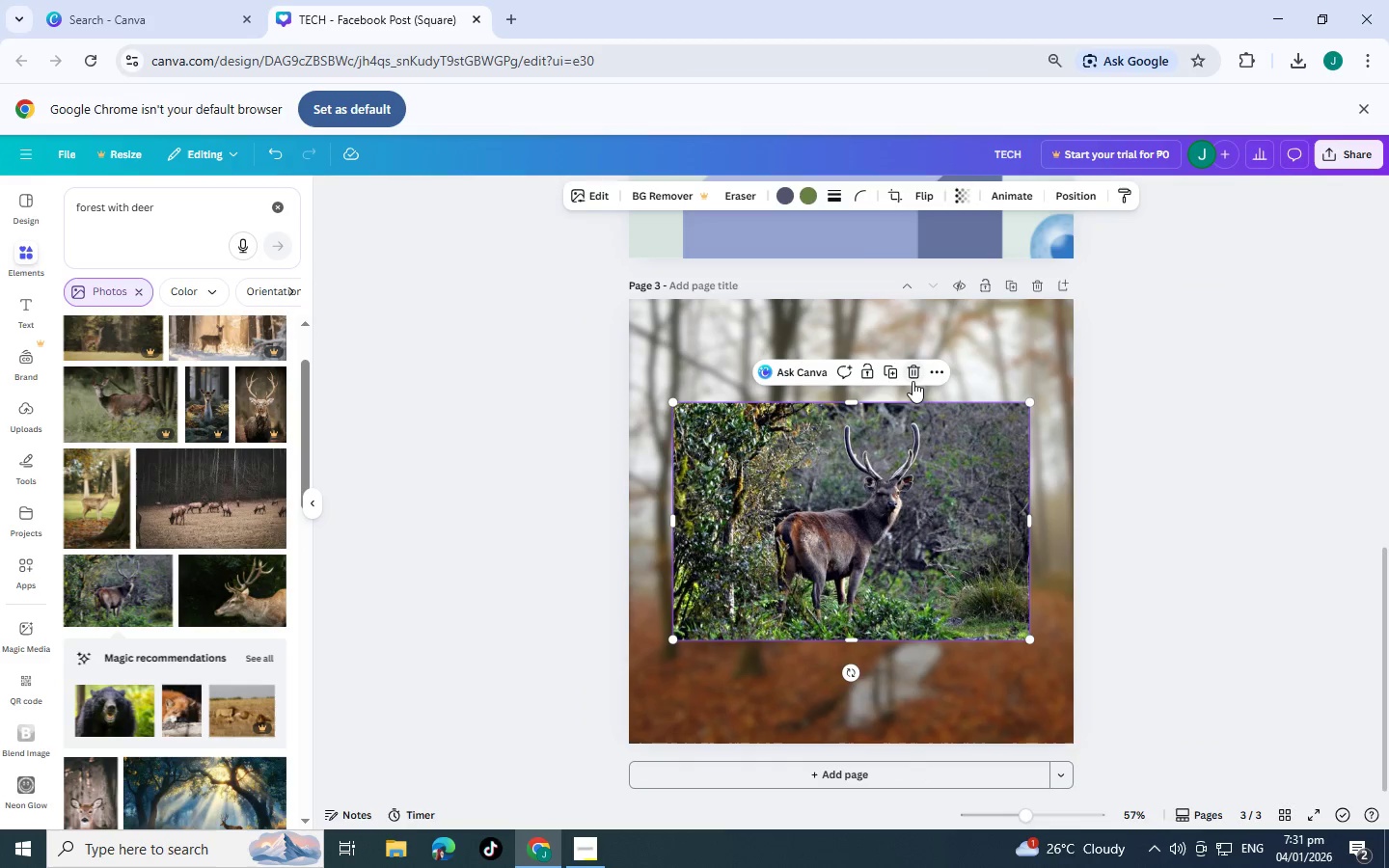 
left_click([915, 370])
 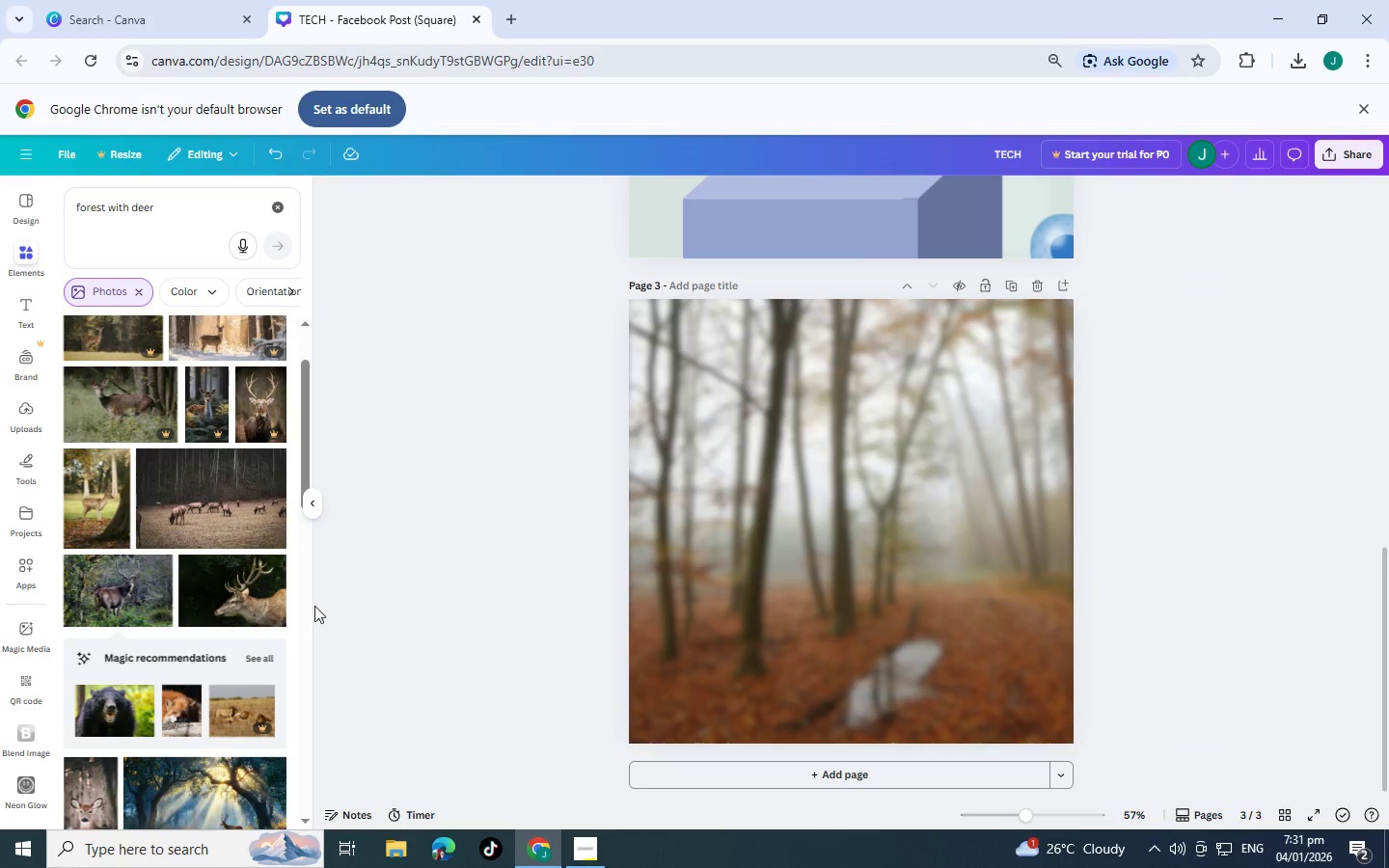 
scroll: coordinate [164, 516], scroll_direction: down, amount: 6.0
 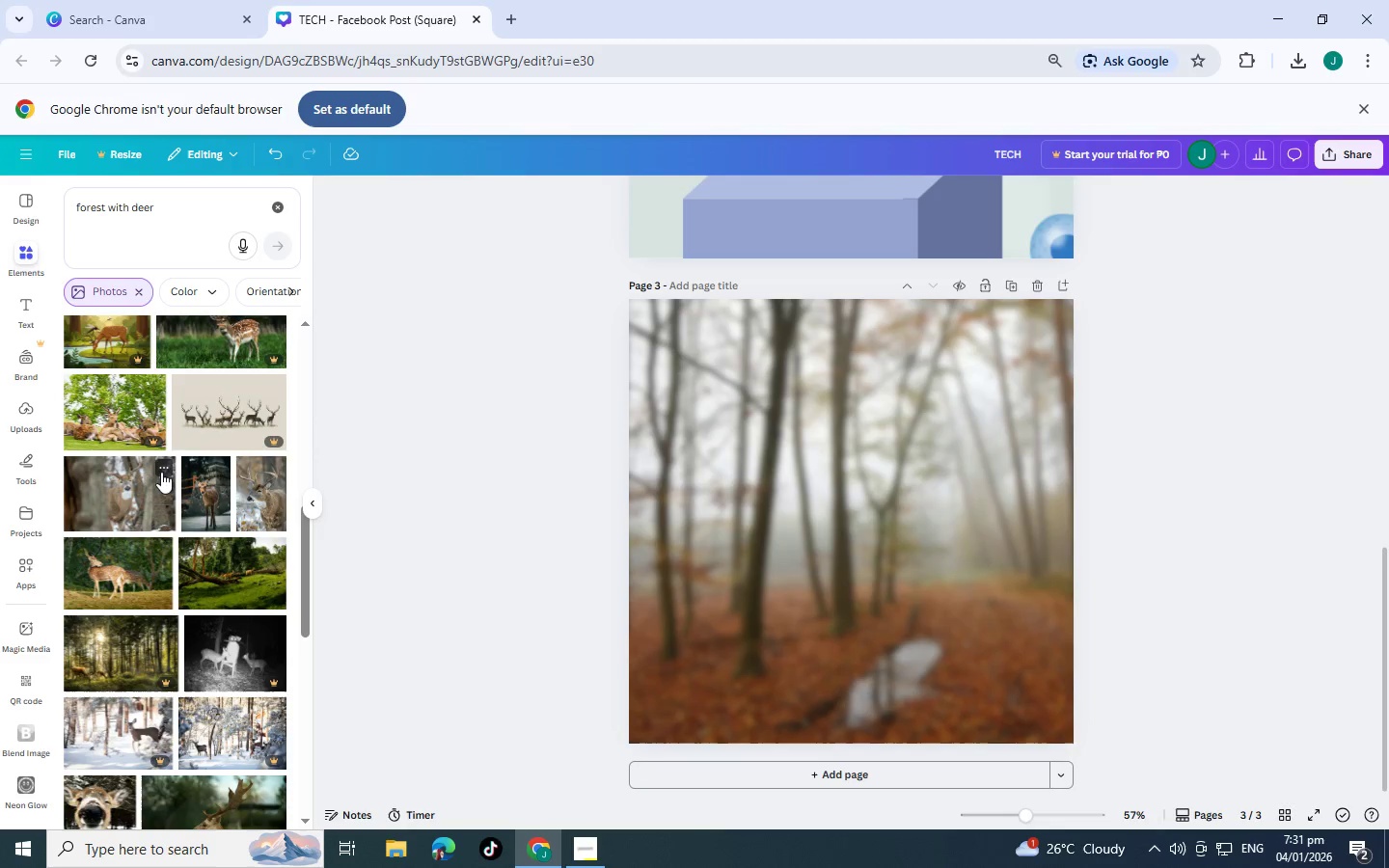 
mouse_move([135, 625])
 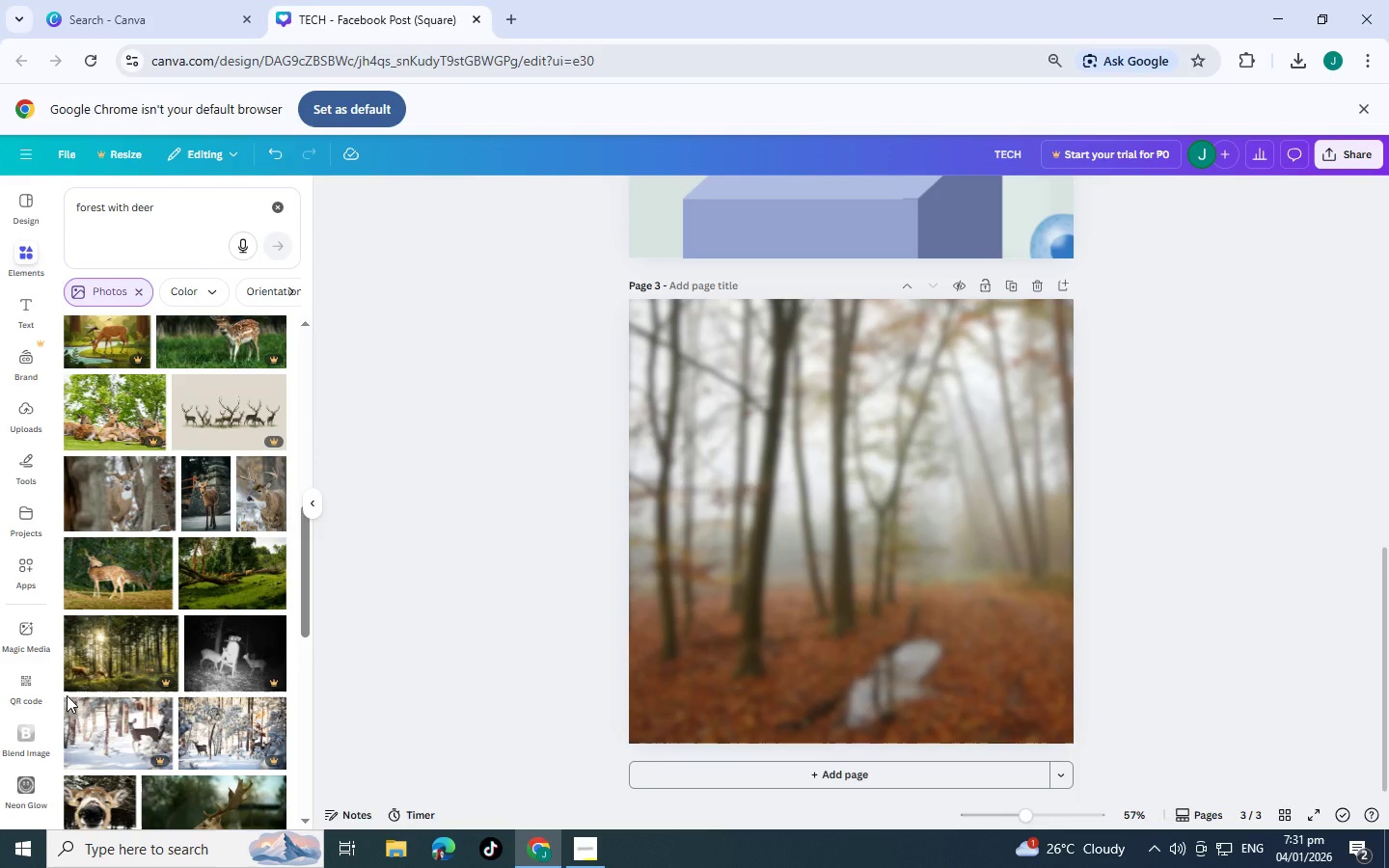 
scroll: coordinate [204, 687], scroll_direction: down, amount: 7.0
 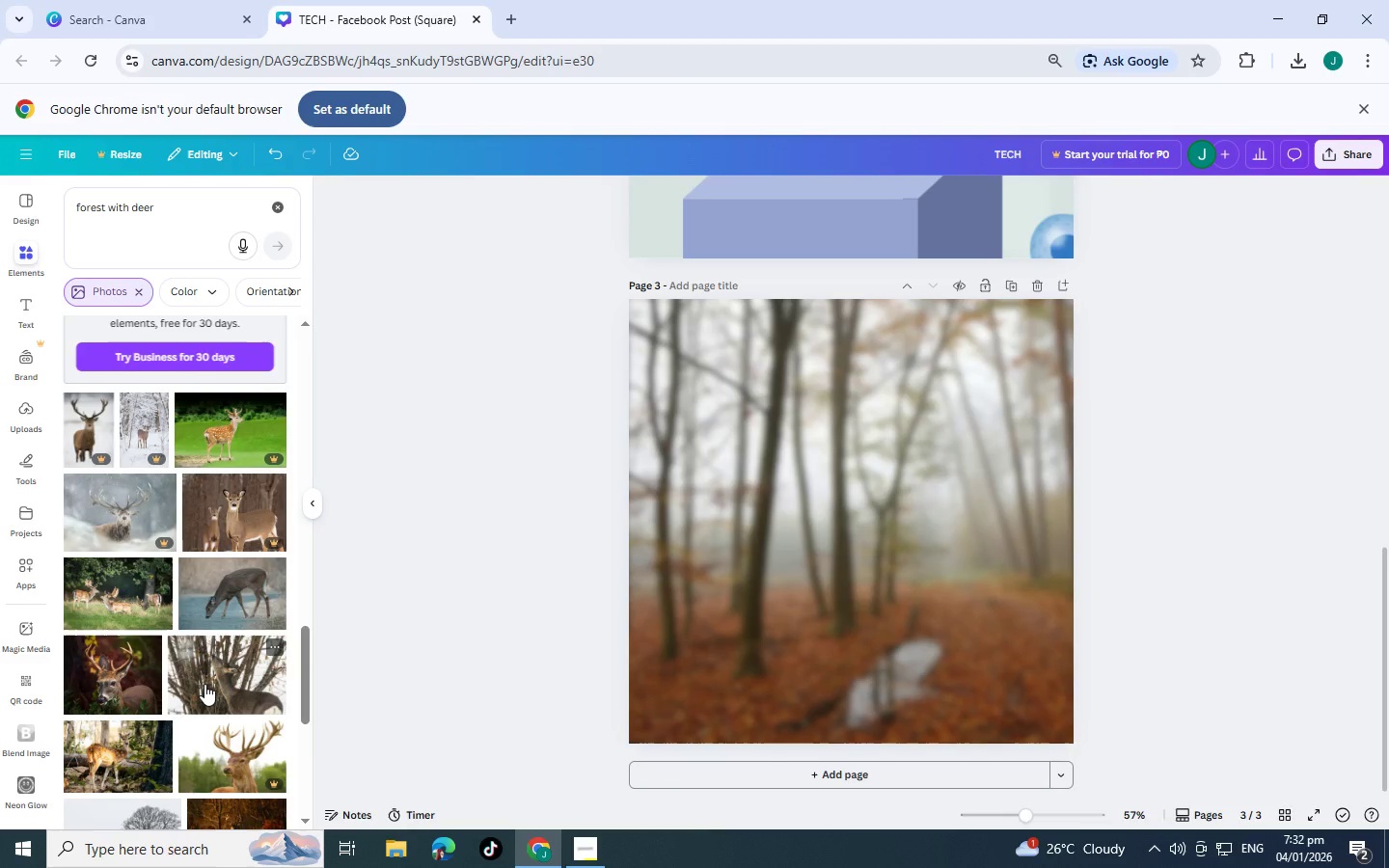 
scroll: coordinate [166, 738], scroll_direction: down, amount: 7.0
 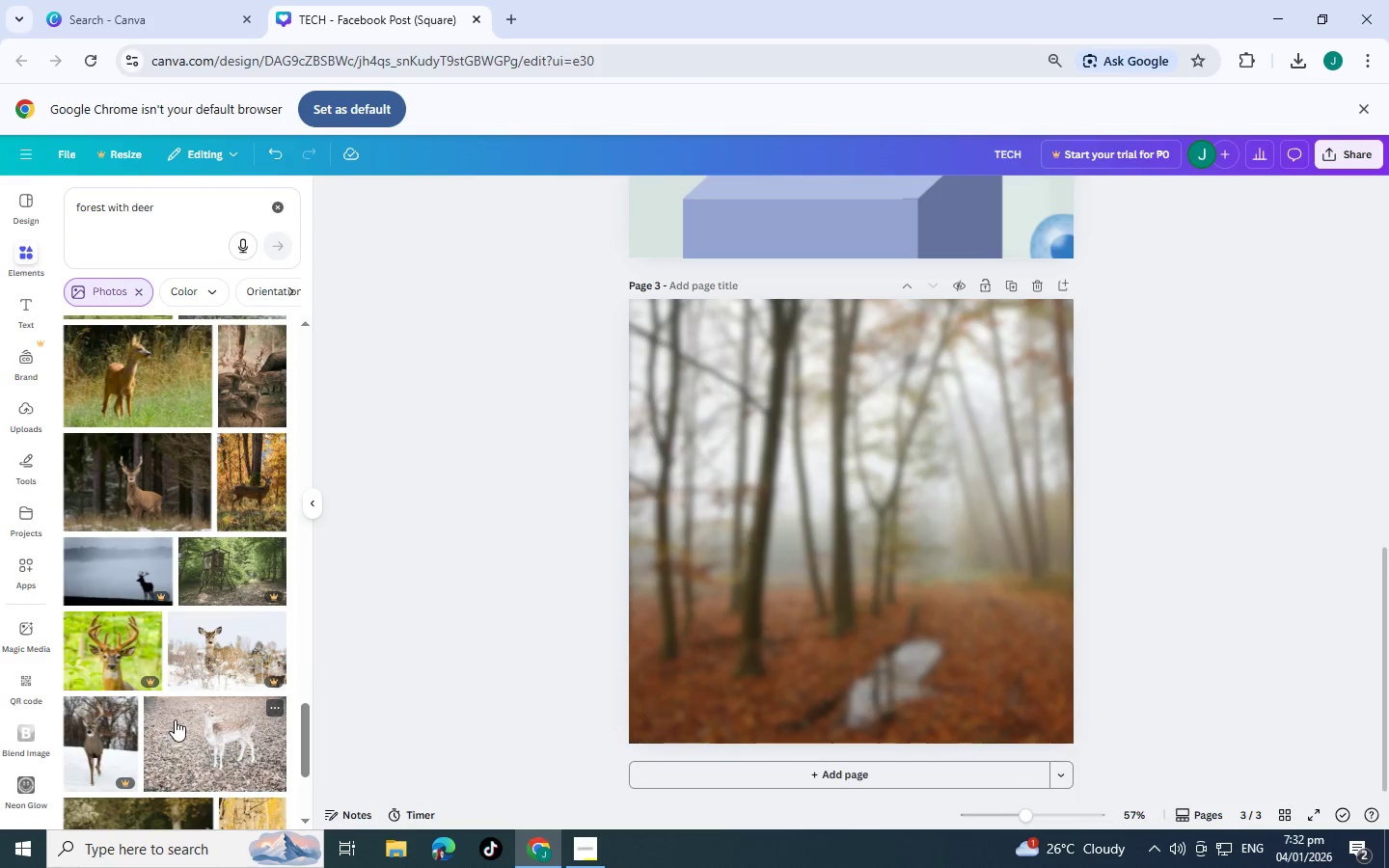 
scroll: coordinate [177, 631], scroll_direction: down, amount: 7.0
 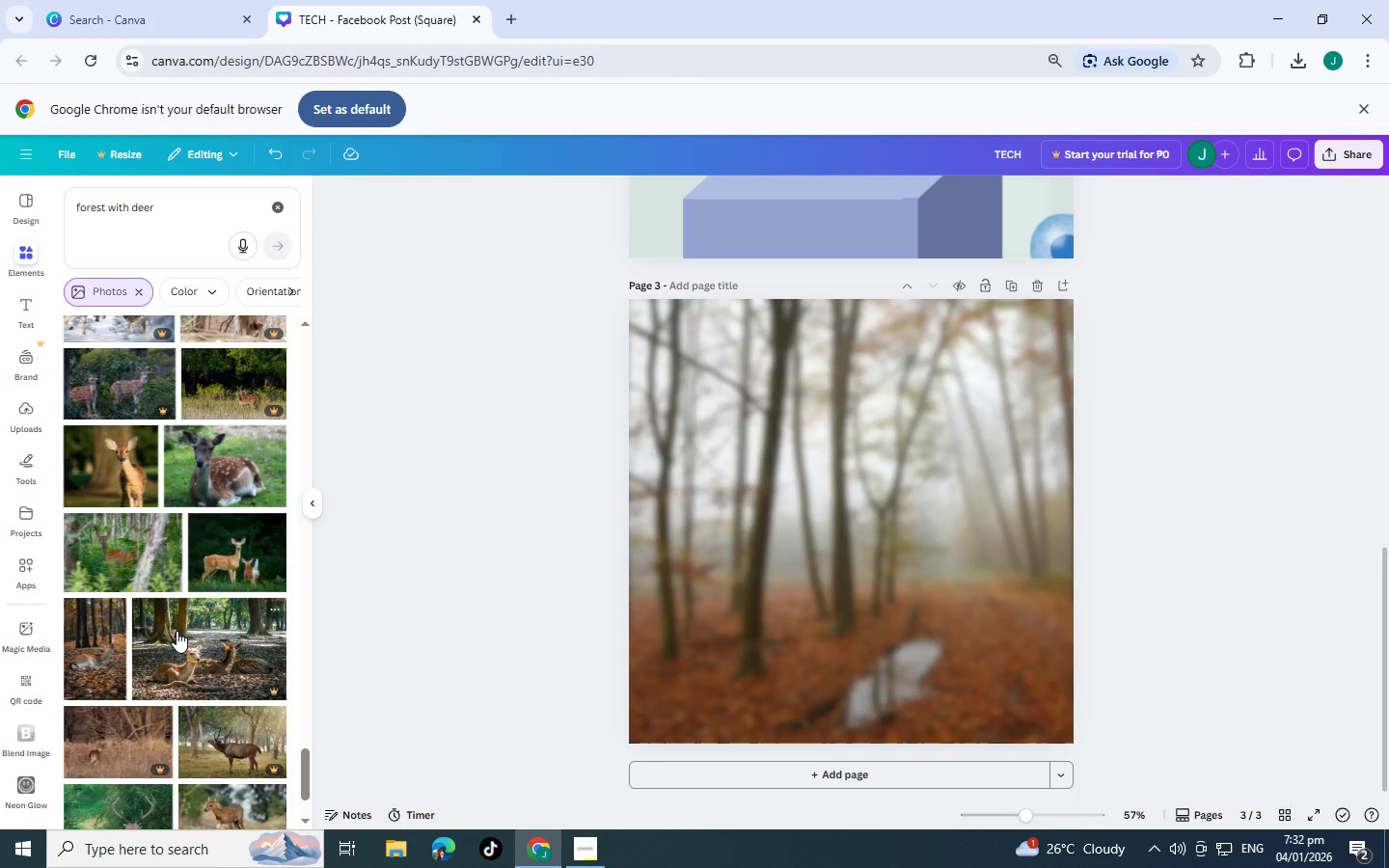 
scroll: coordinate [156, 679], scroll_direction: down, amount: 7.0
 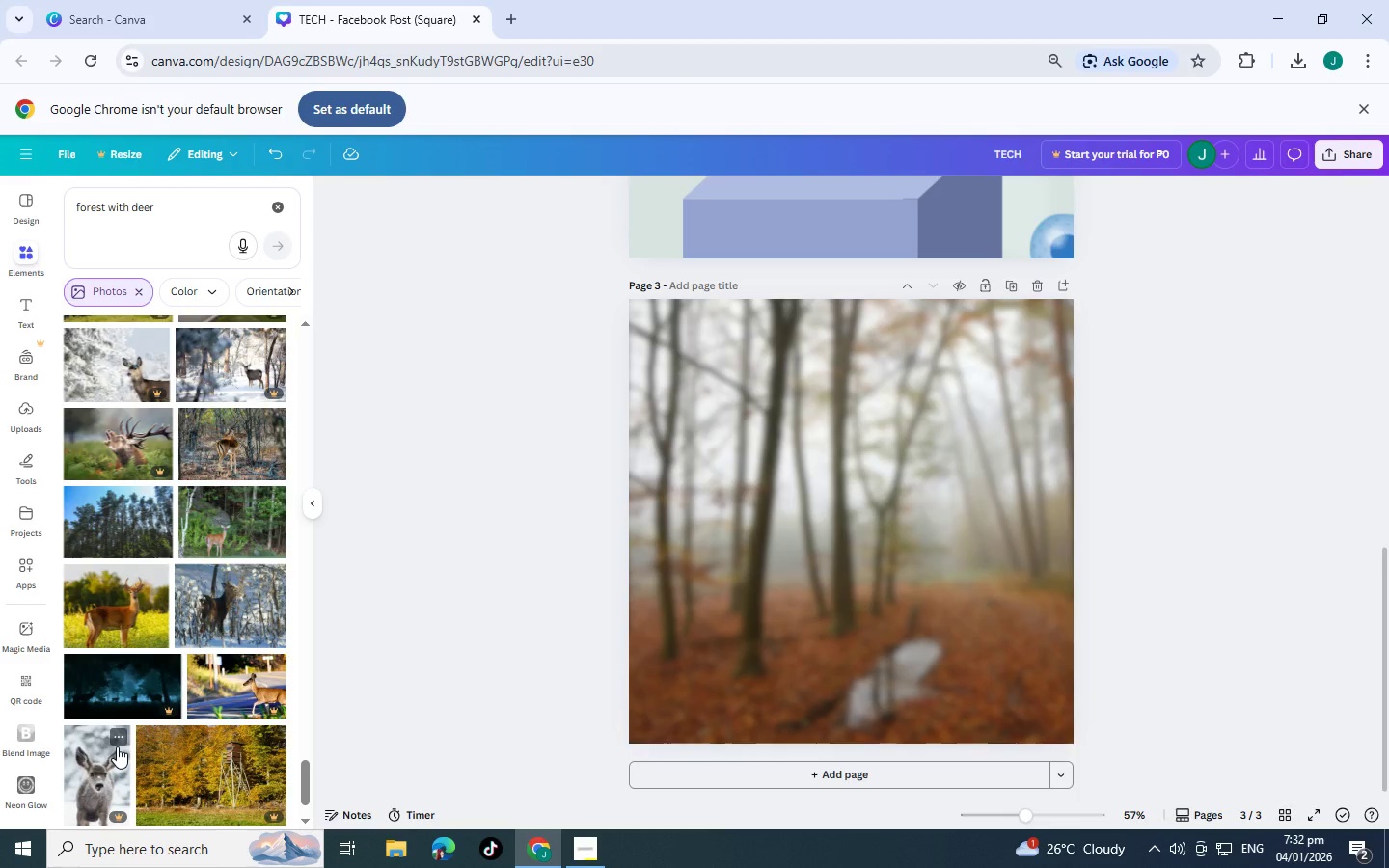 
wait(13.62)
 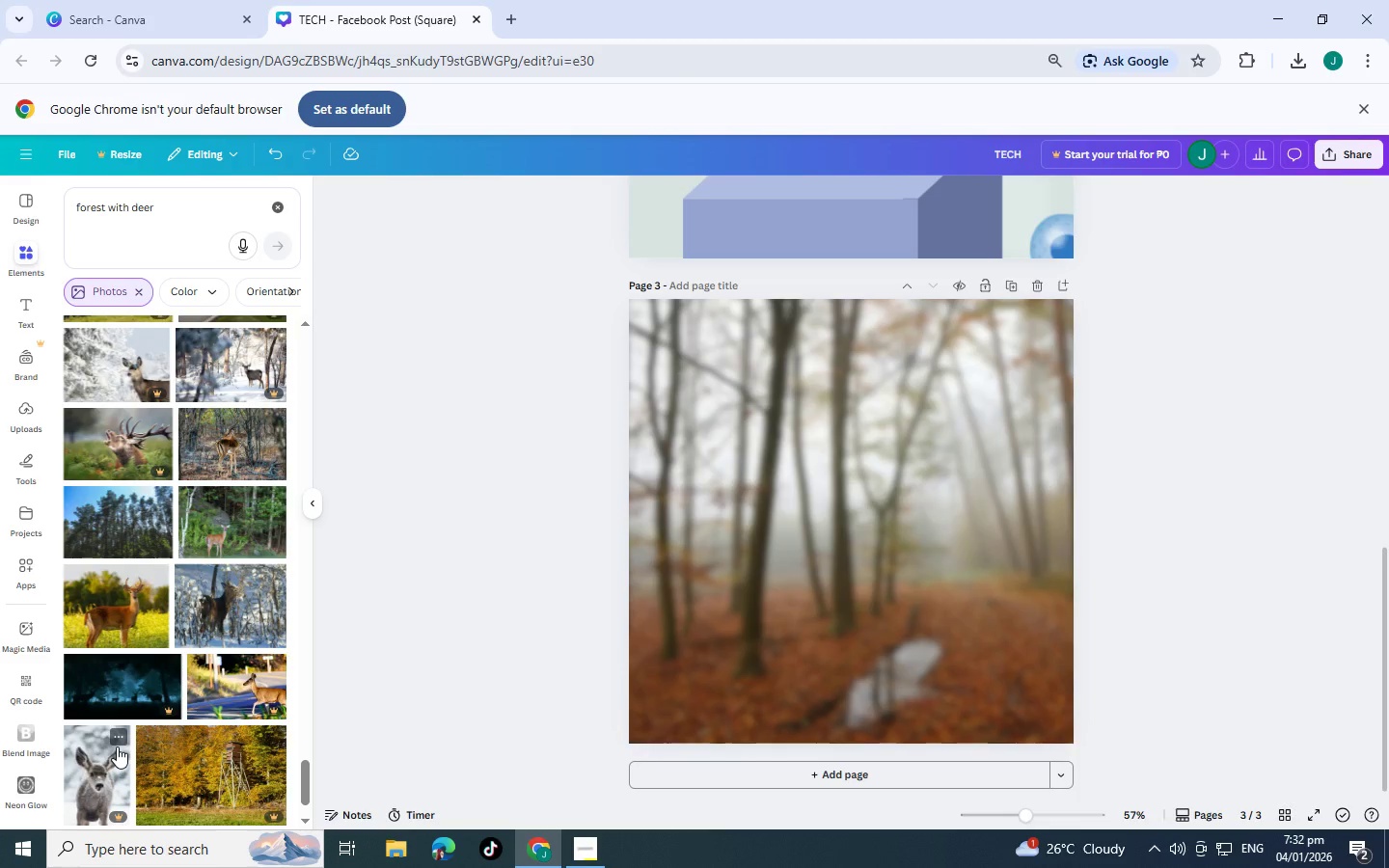 
scroll: coordinate [50, 798], scroll_direction: down, amount: 1.0
 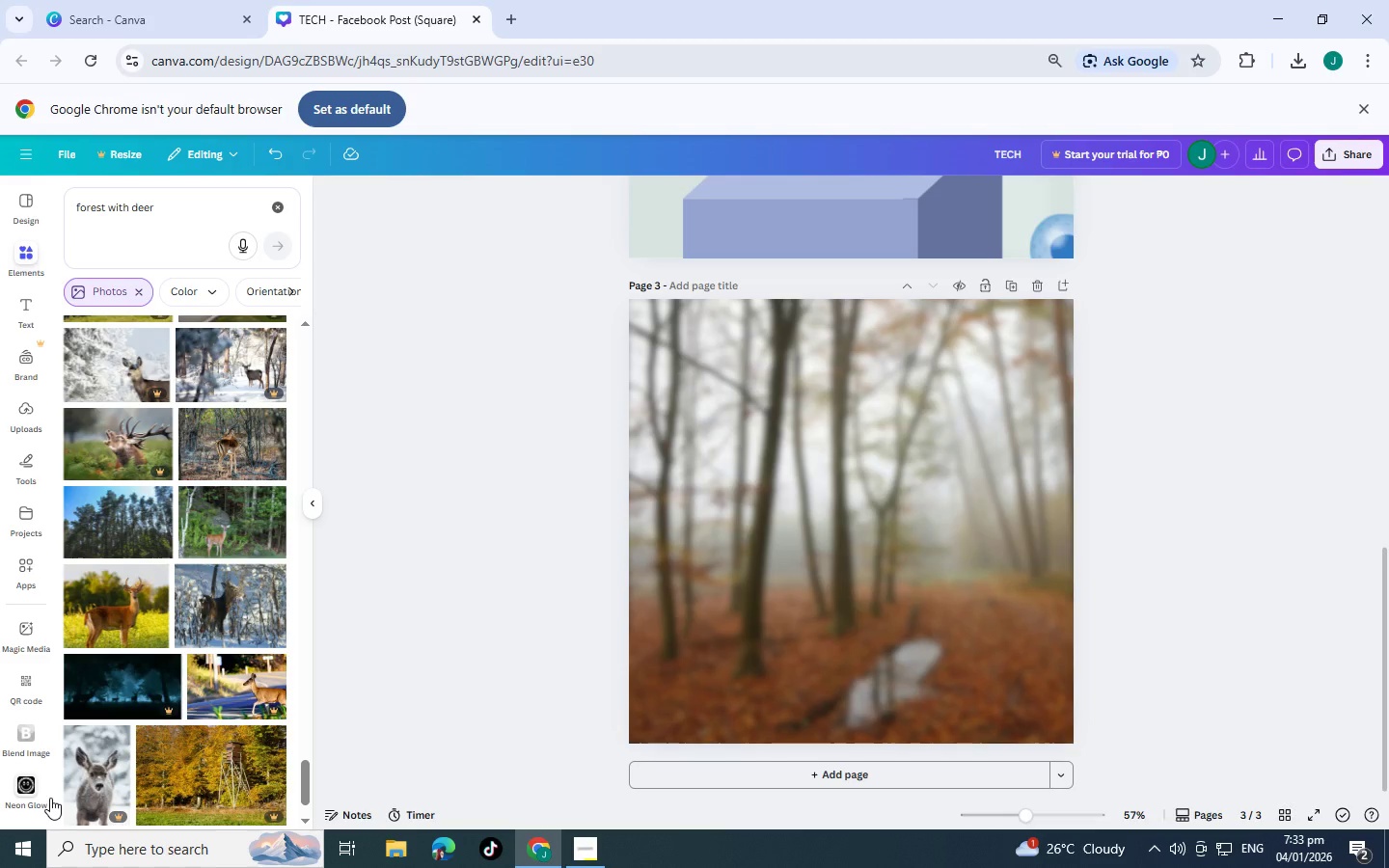 
wait(7.41)
 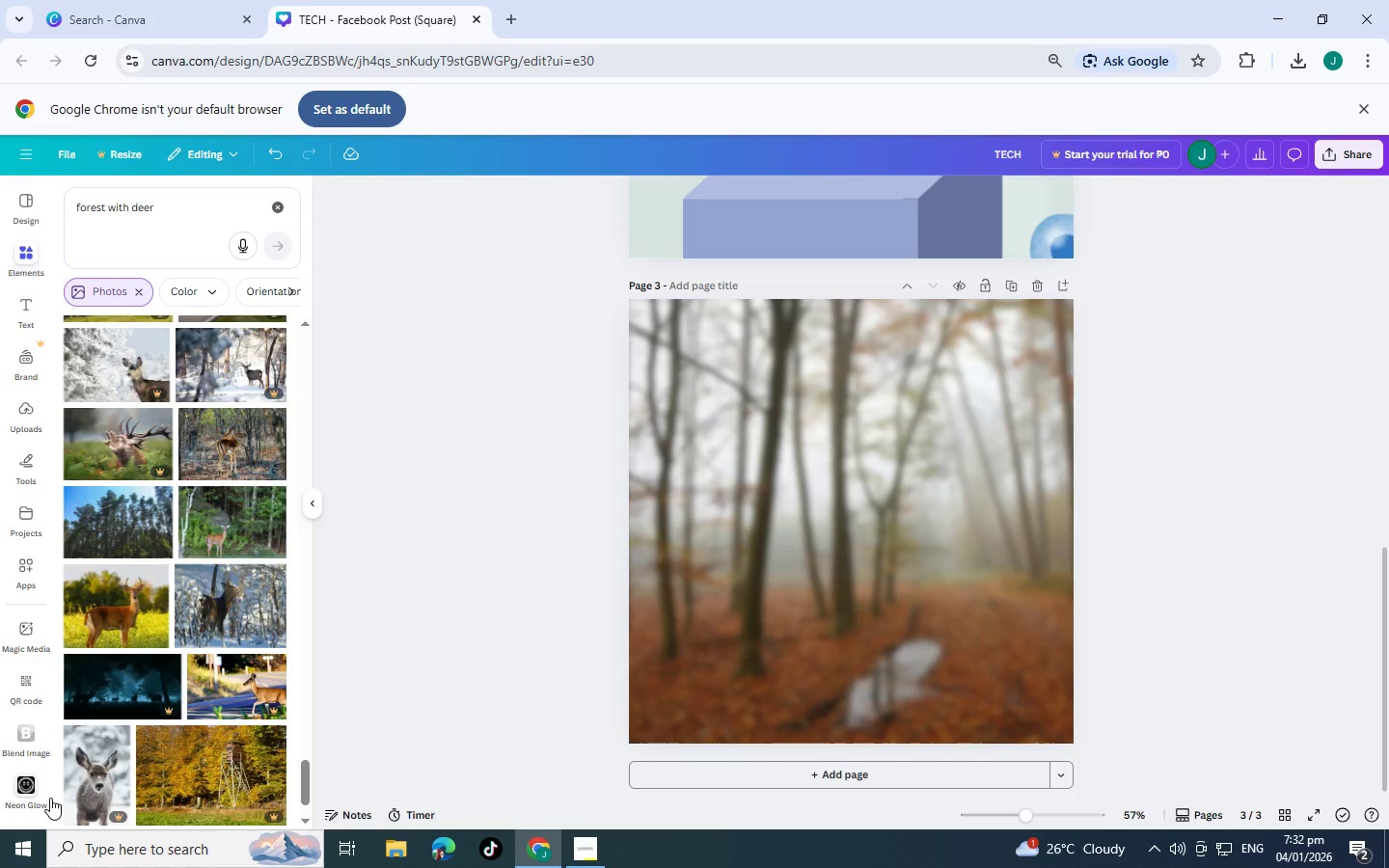 
scroll: coordinate [50, 798], scroll_direction: down, amount: 1.0
 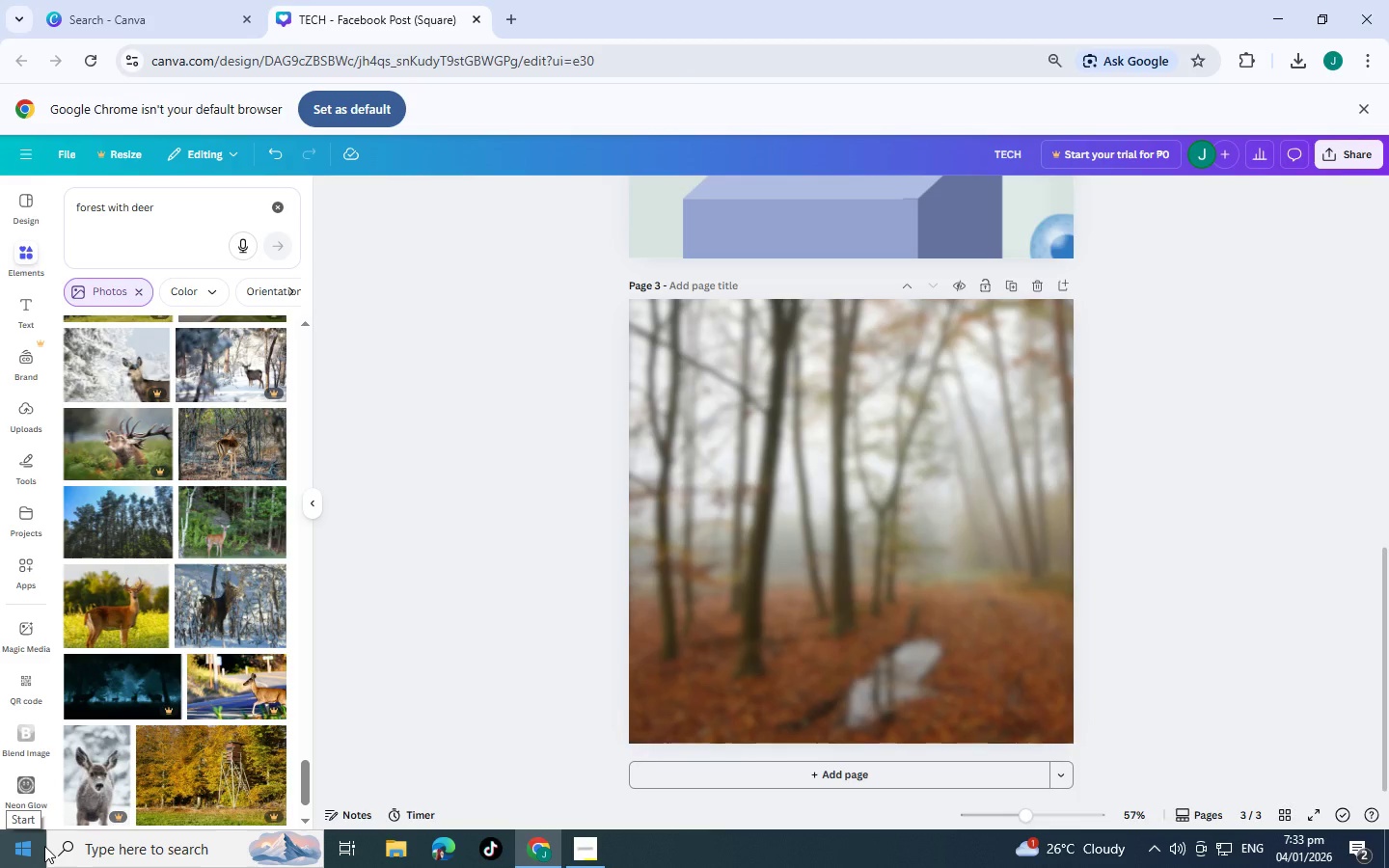 
wait(6.01)
 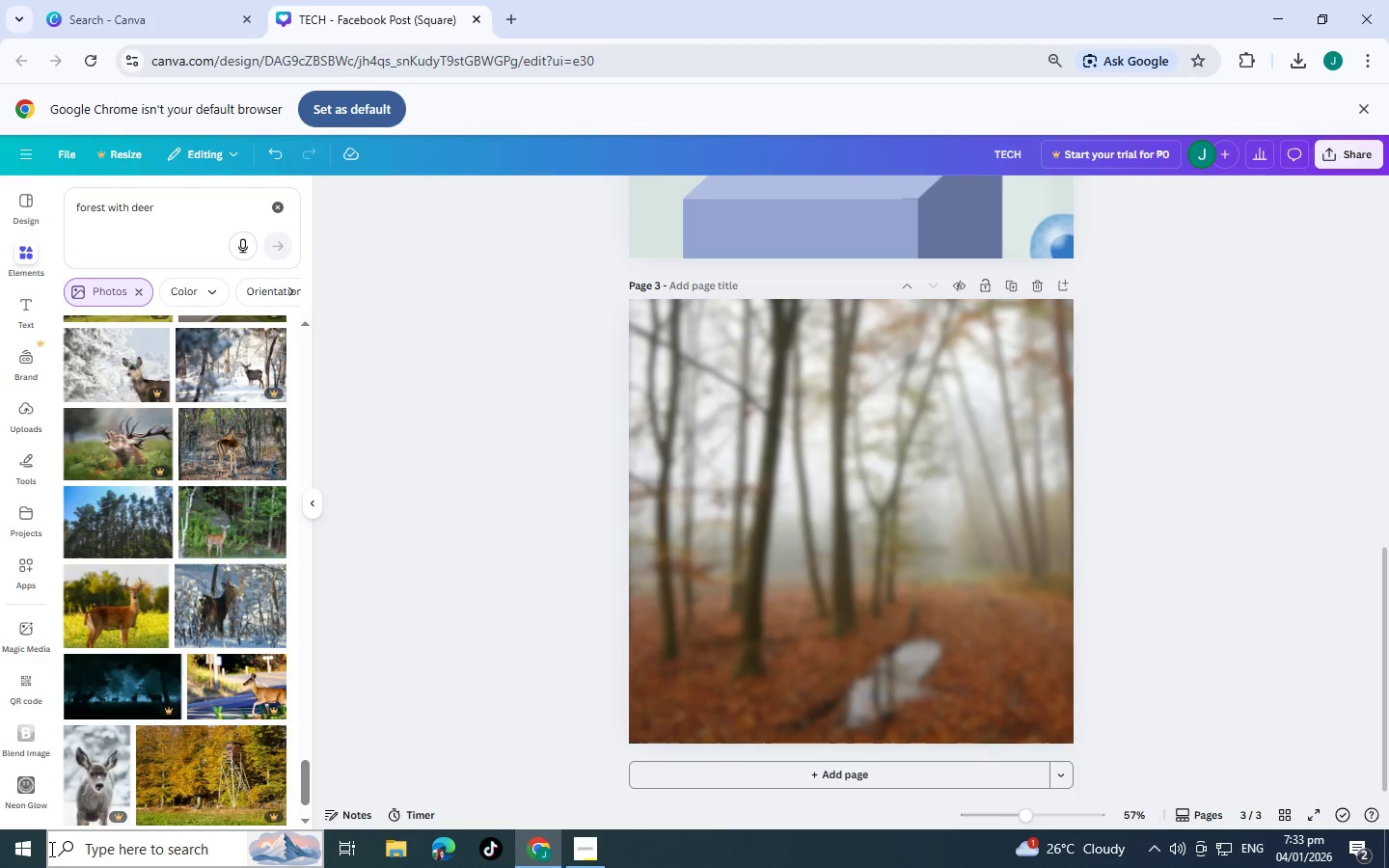 
scroll: coordinate [44, 846], scroll_direction: down, amount: 1.0
 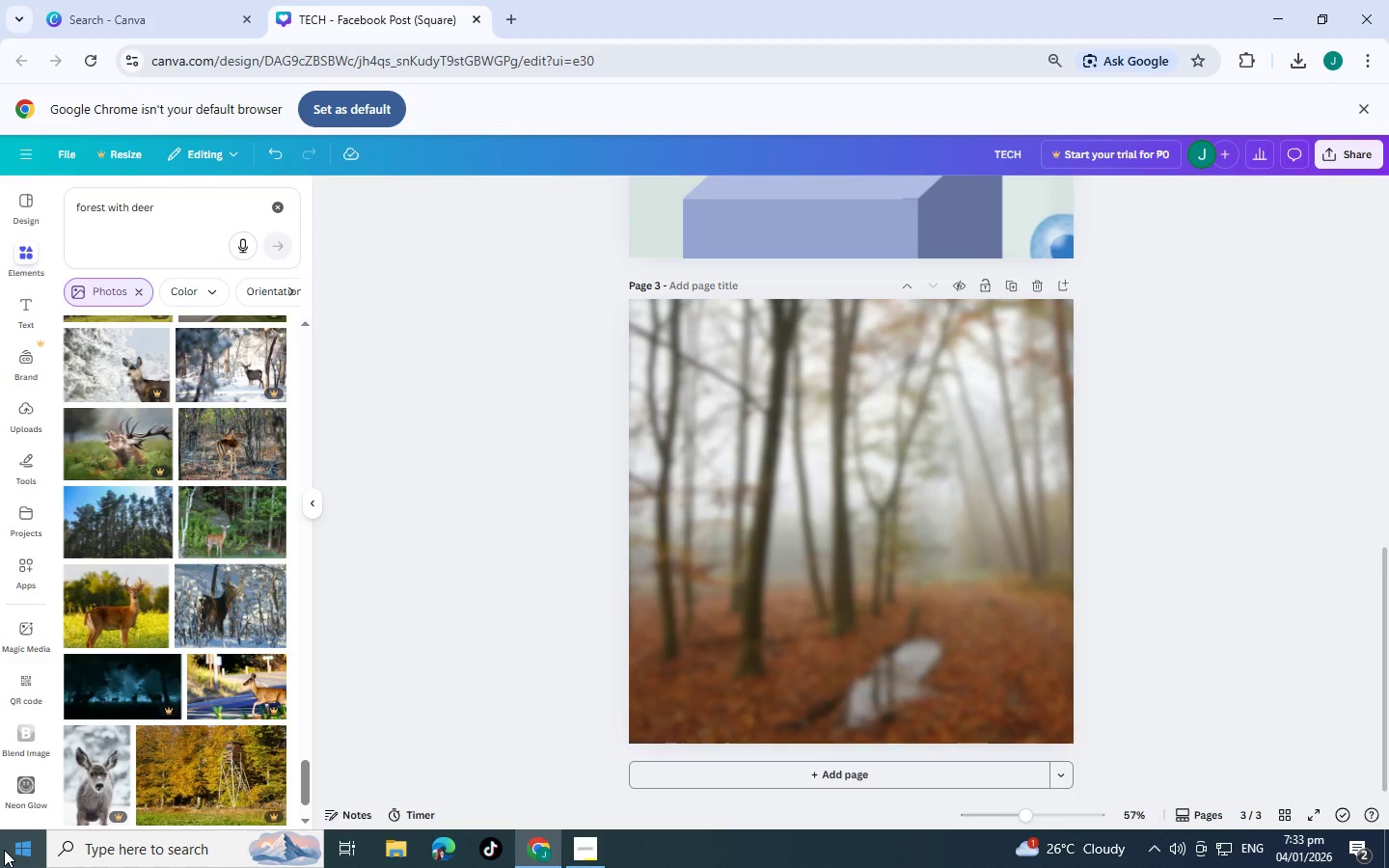 
wait(7.87)
 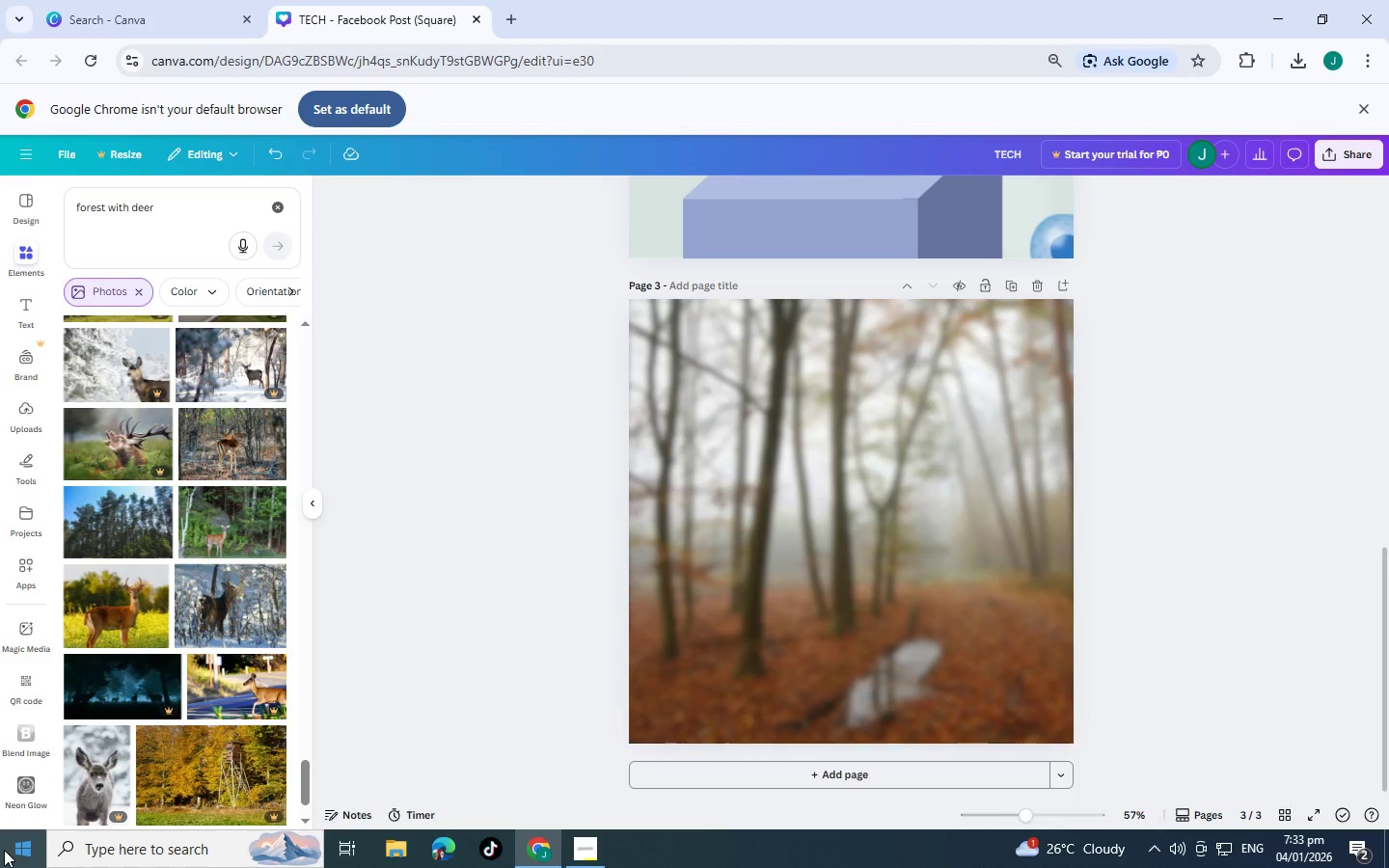 
scroll: coordinate [232, 576], scroll_direction: down, amount: 3.0
 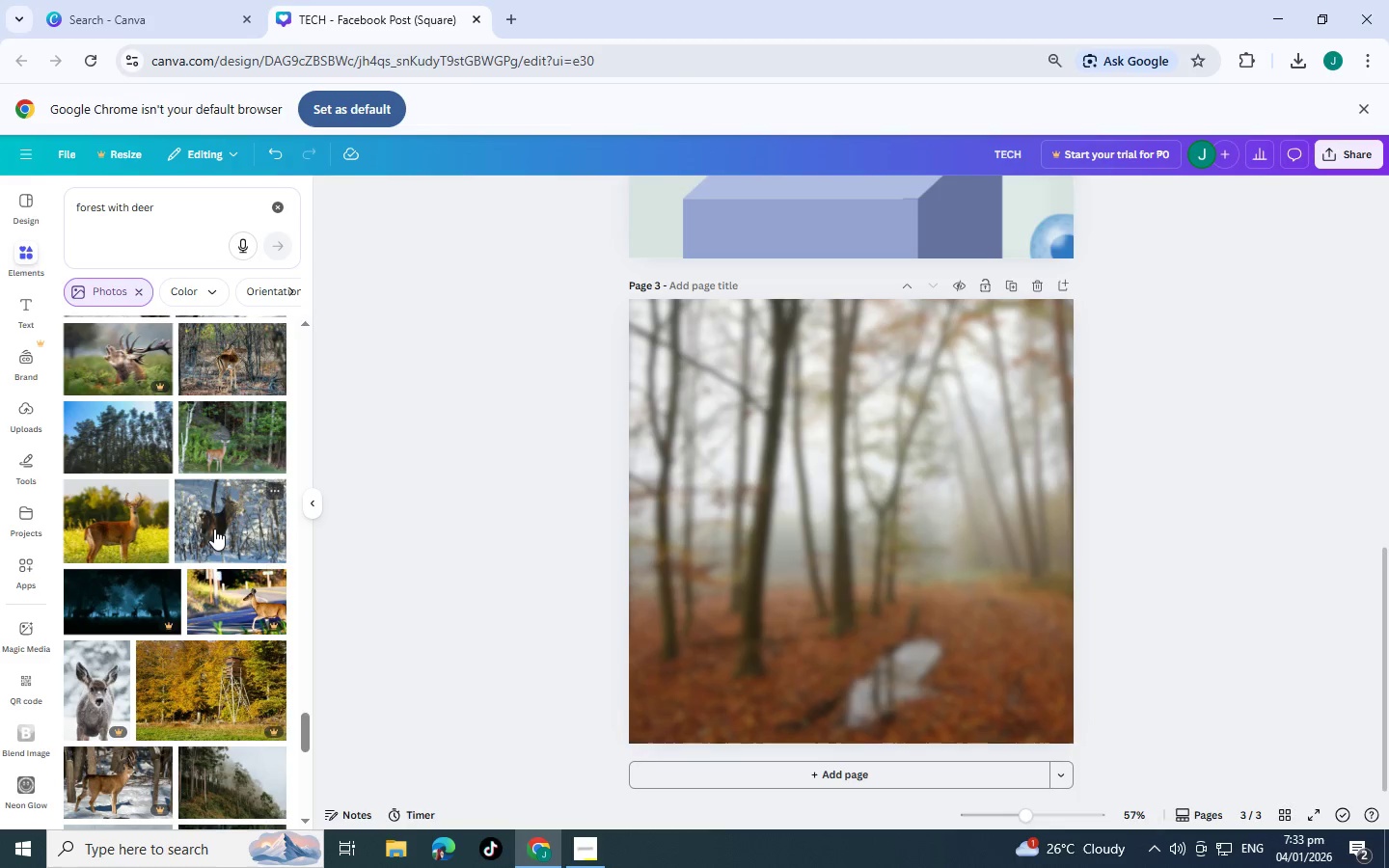 
left_click([214, 529])
 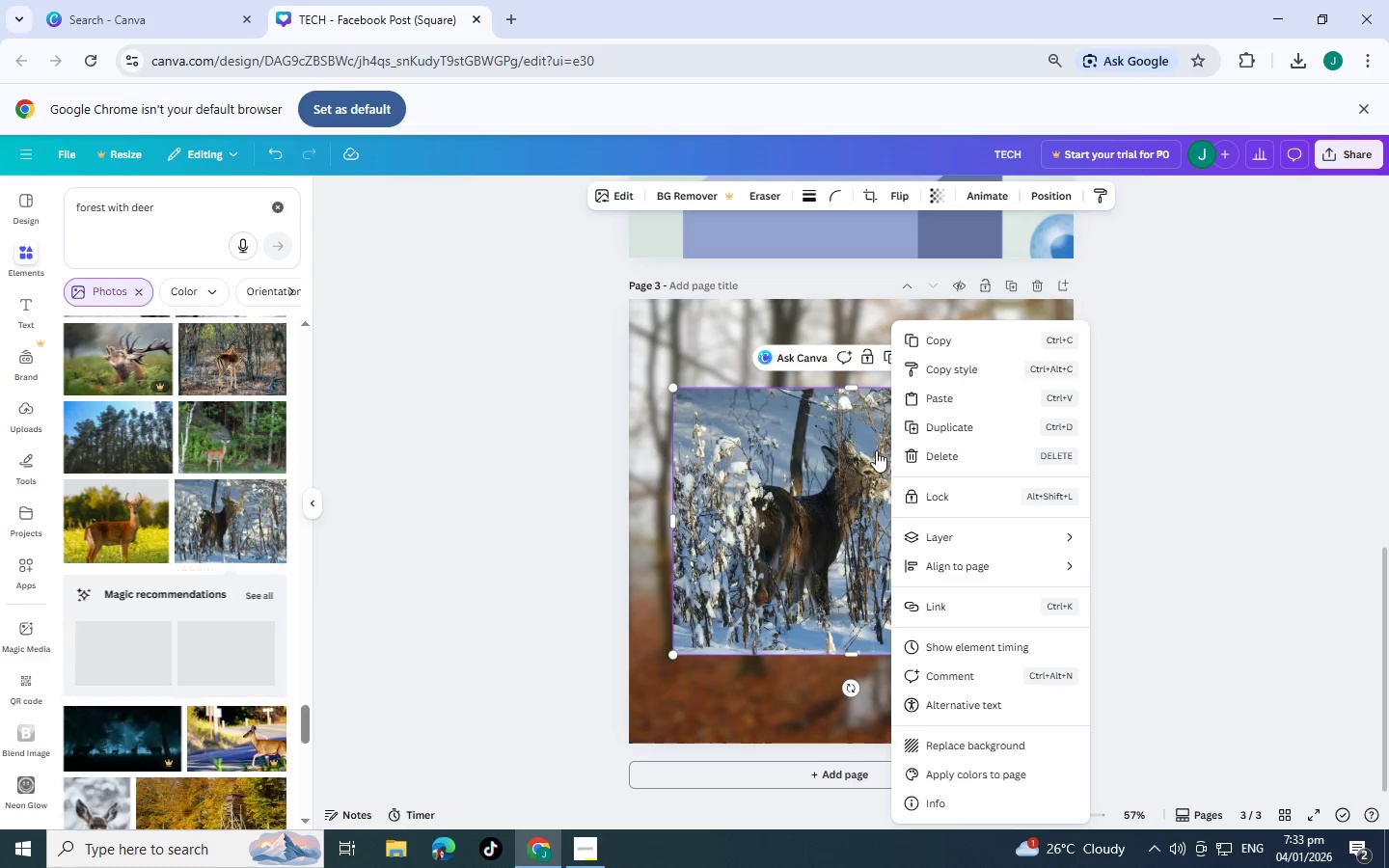 
left_click([809, 418])
 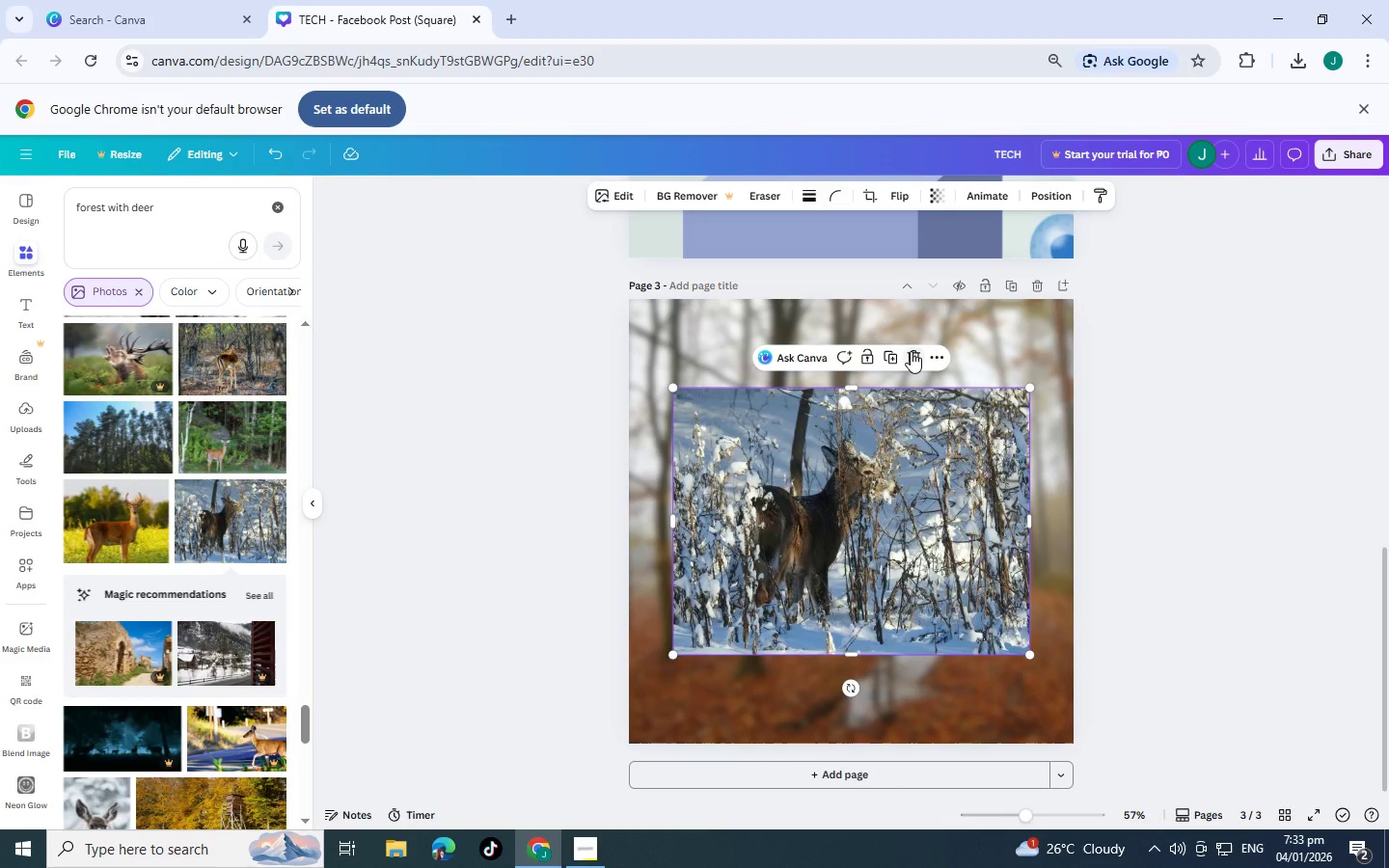 
left_click([911, 351])
 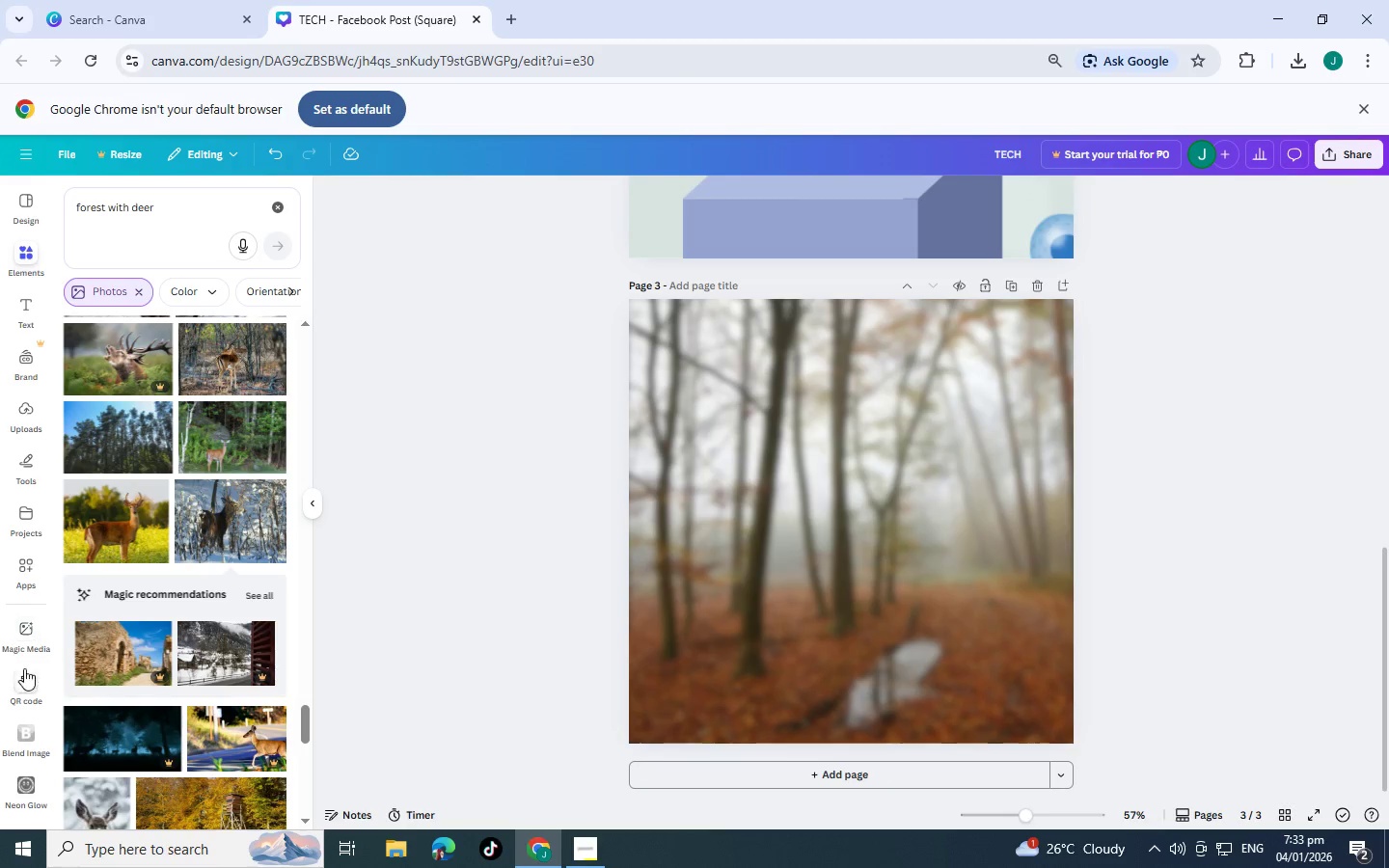 
scroll: coordinate [192, 514], scroll_direction: down, amount: 2.0
 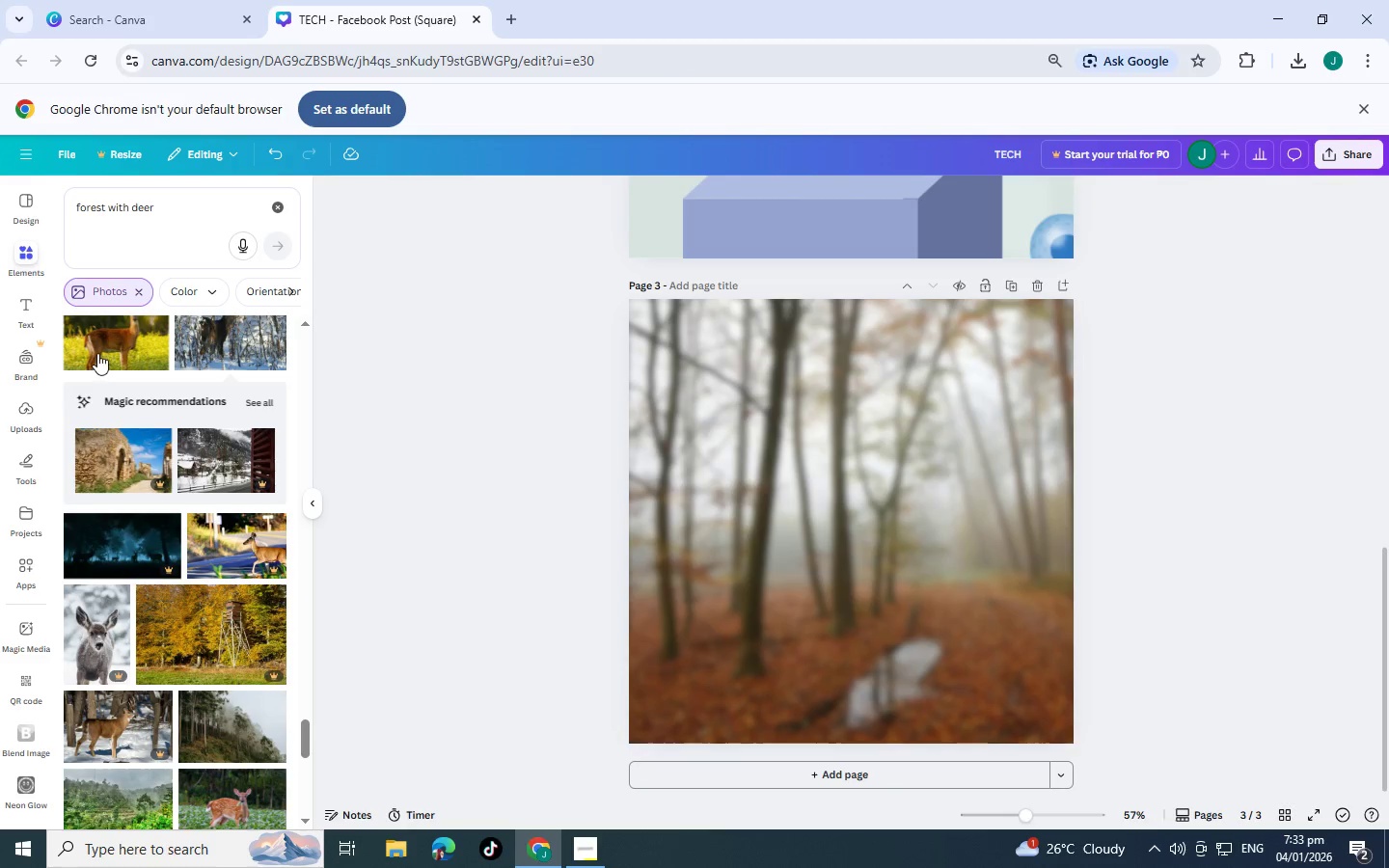 
left_click([97, 353])
 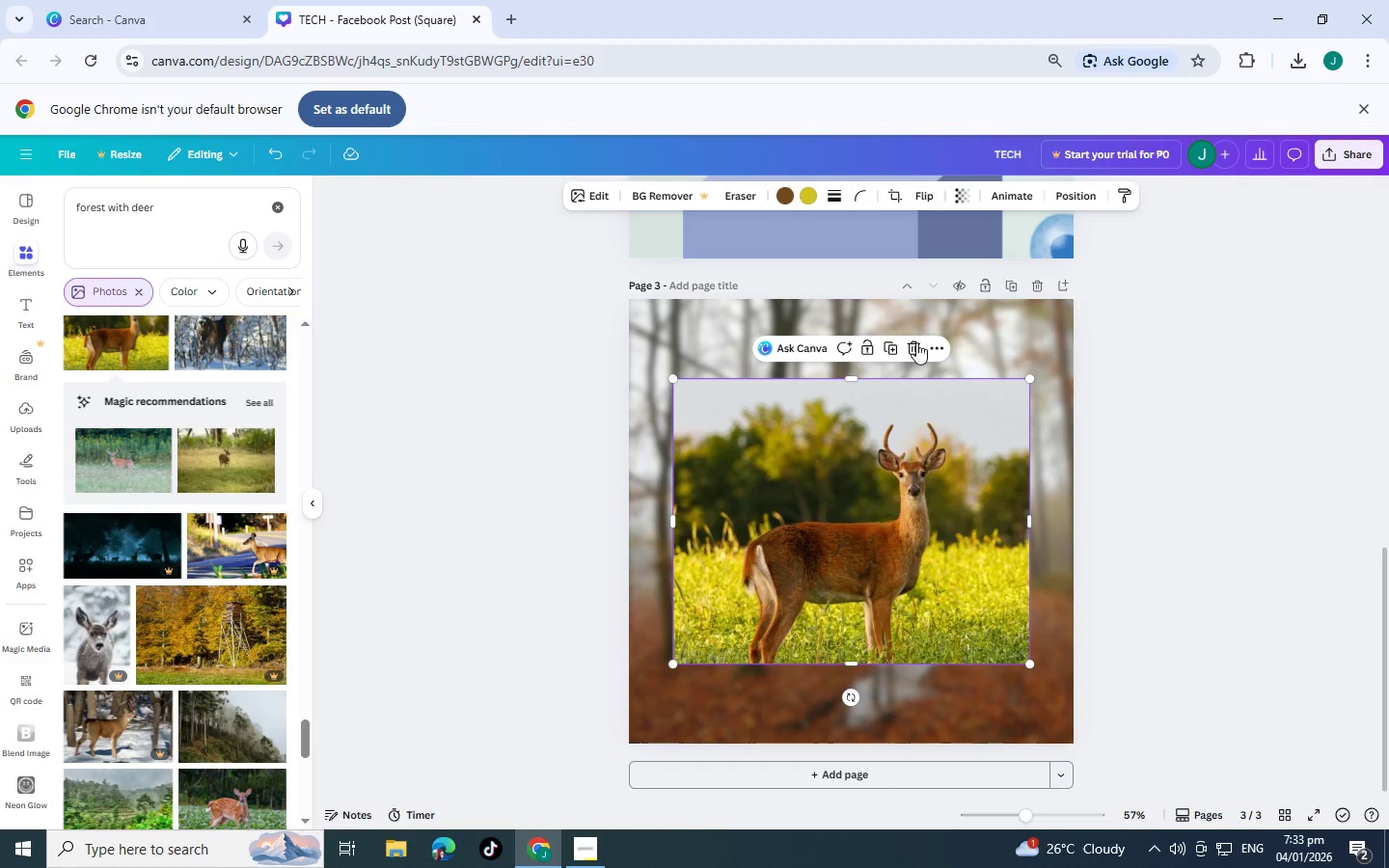 
left_click([920, 345])
 